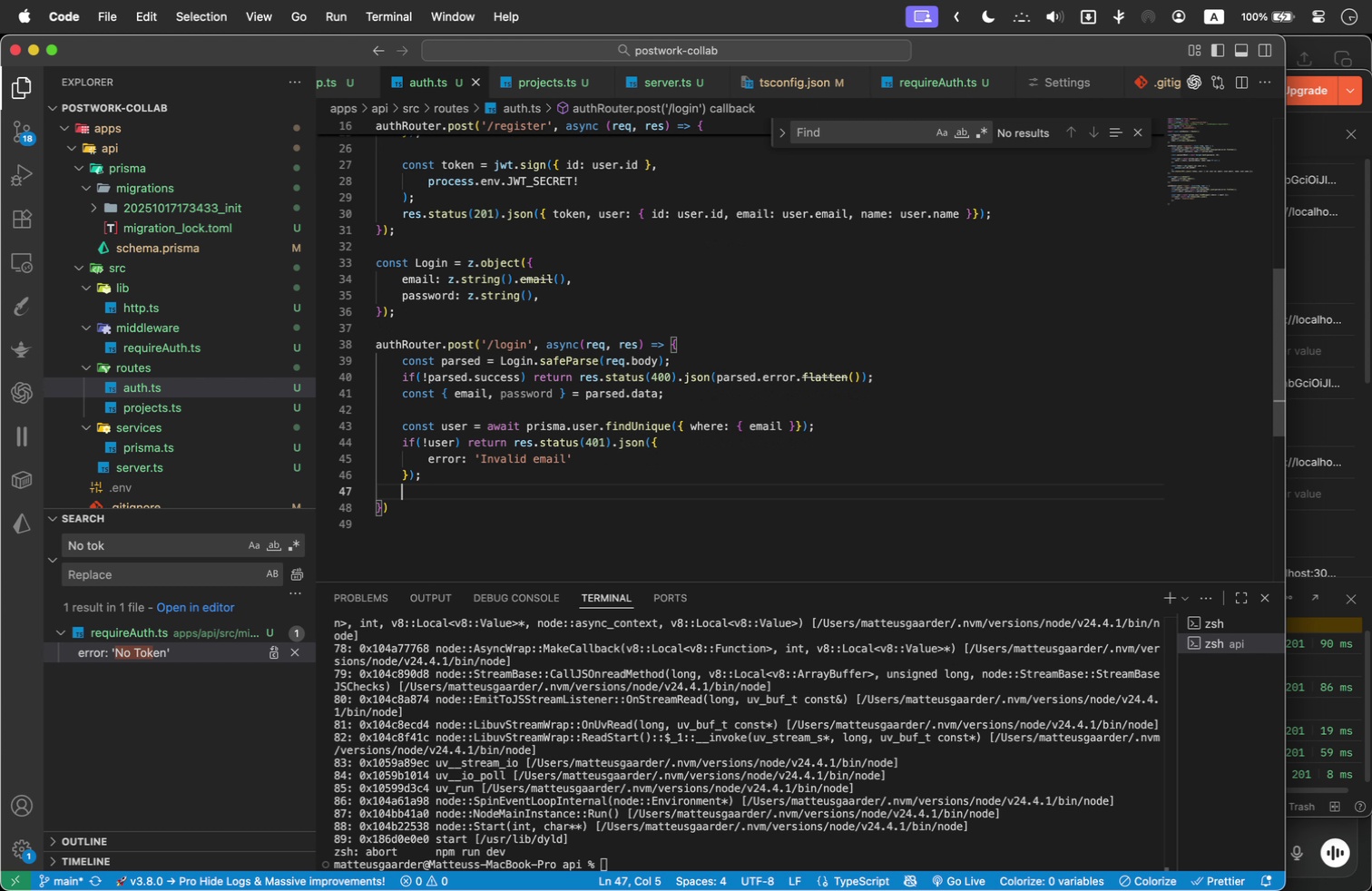 
key(Enter)
 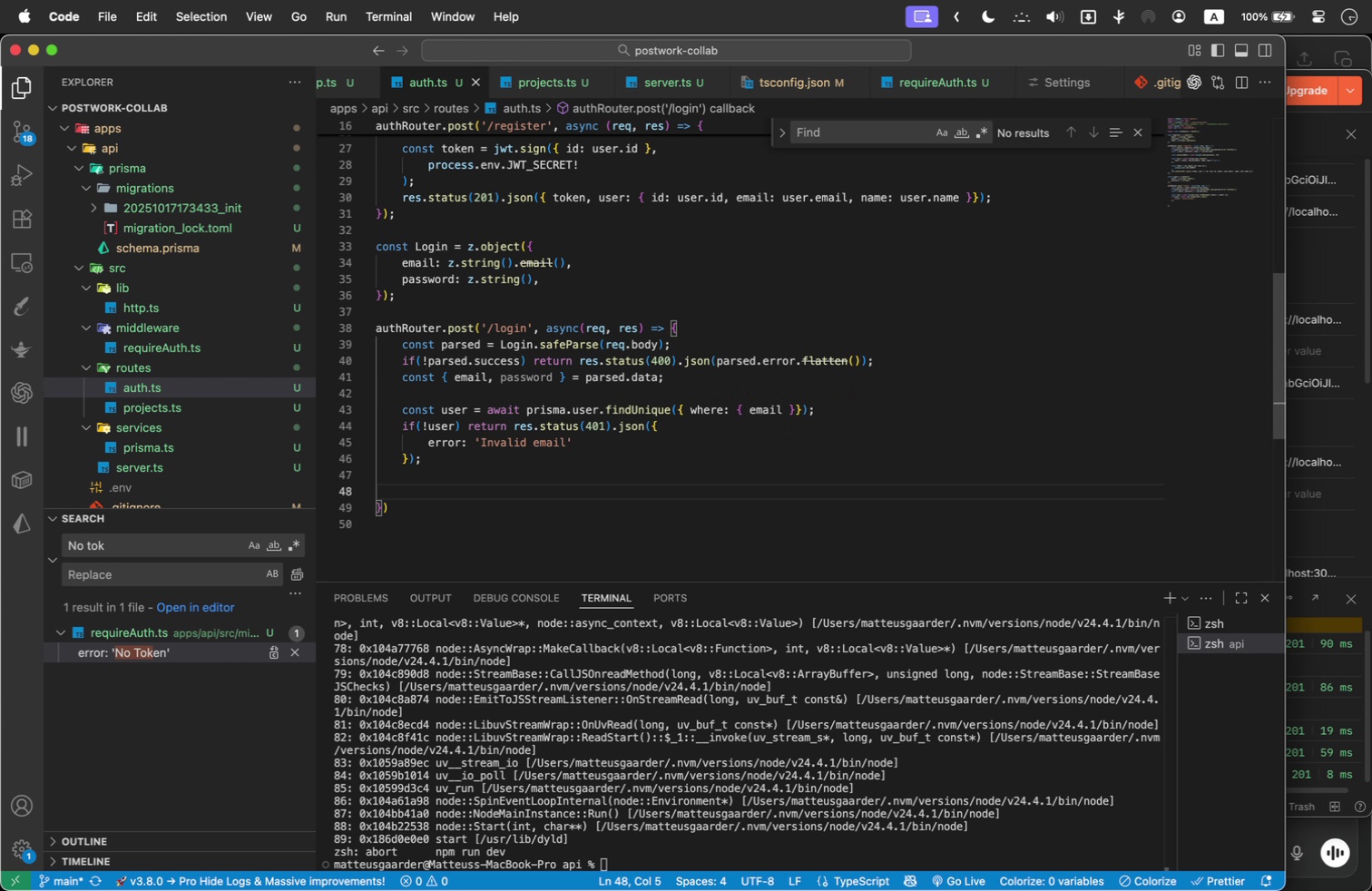 
type(const ok = await bcrypot)
key(Backspace)
key(Backspace)
type(t.compare(password, user.p)
 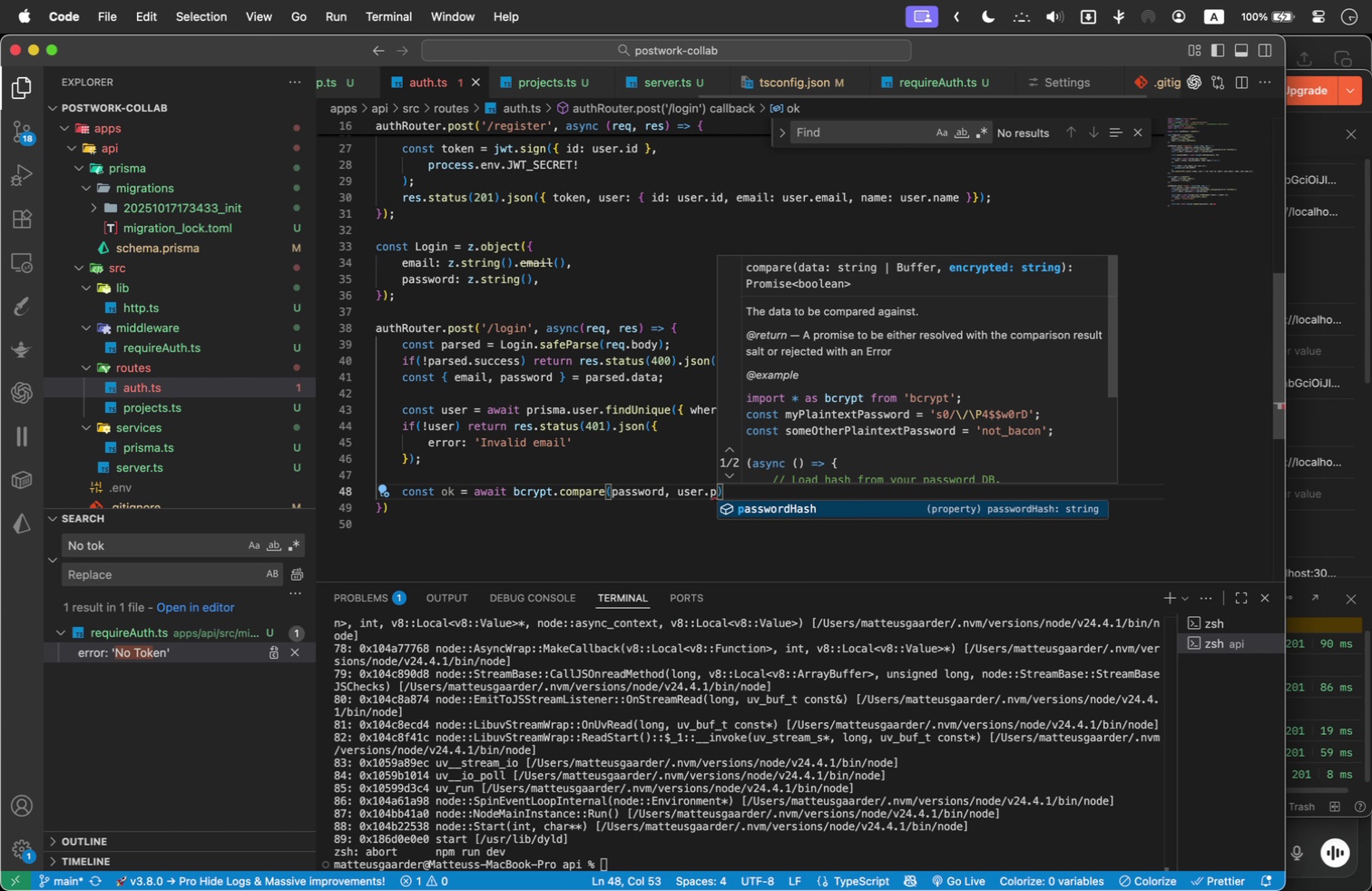 
key(Enter)
 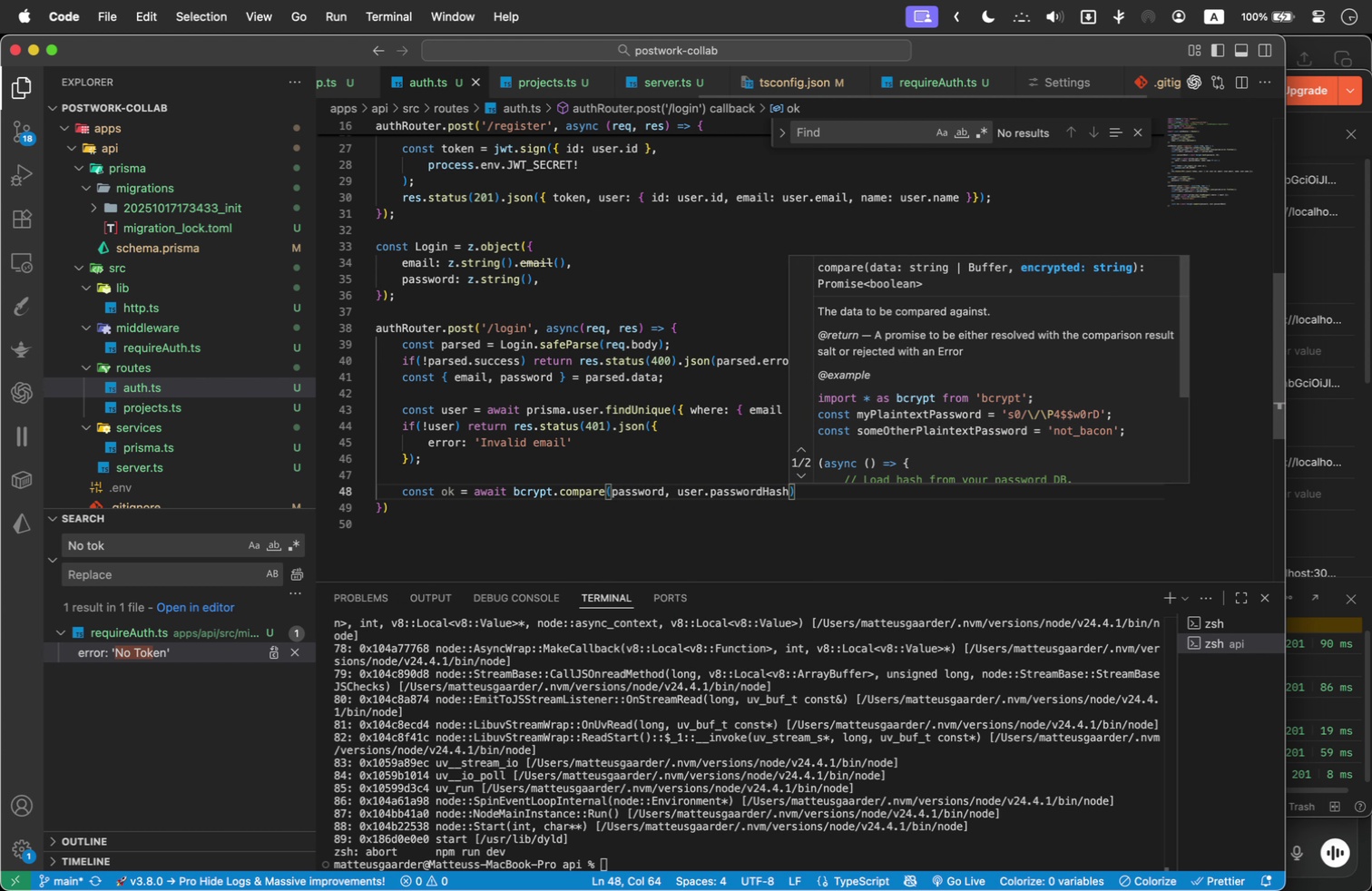 
key(Backspace)
 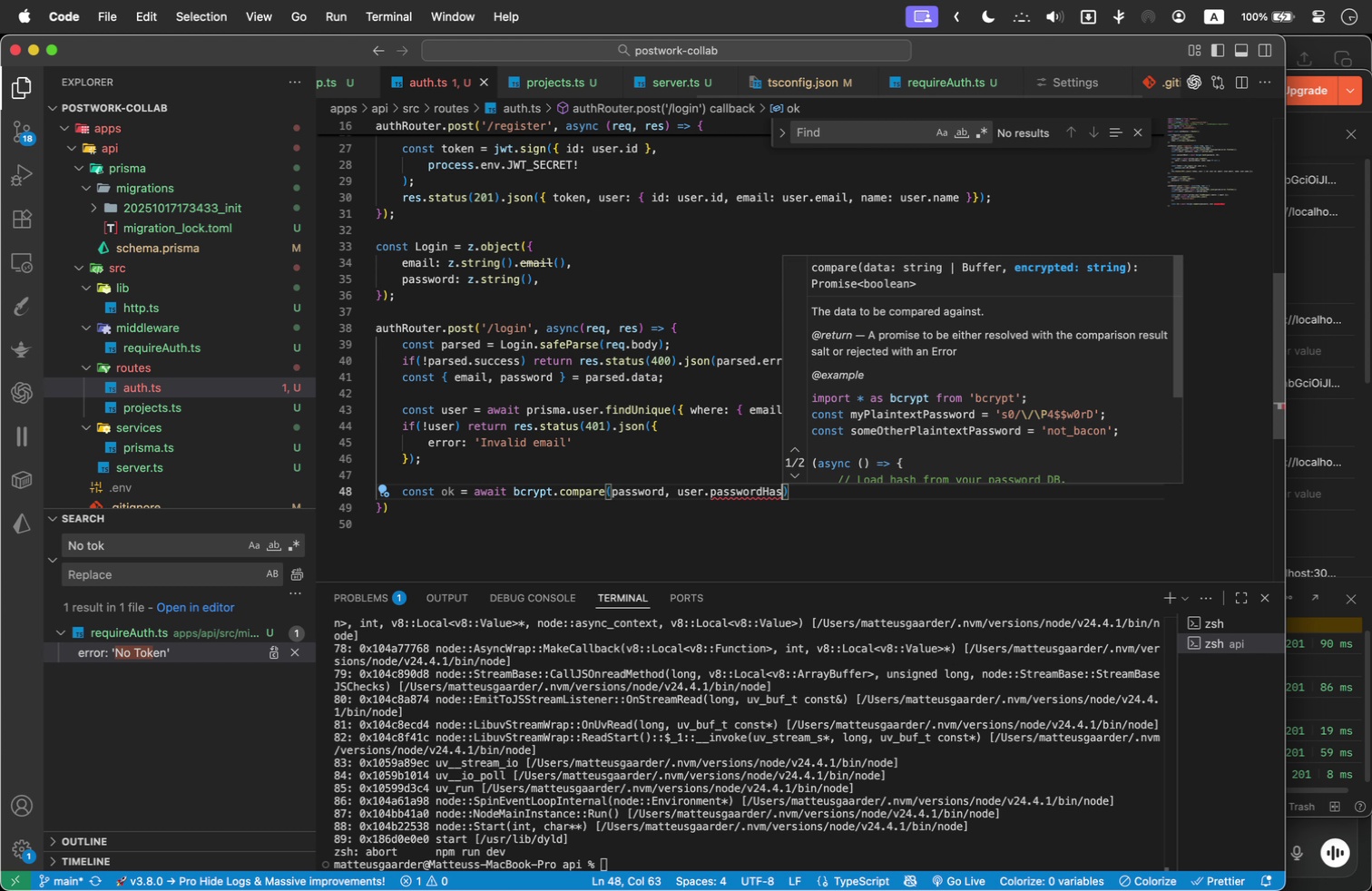 
key(H)
 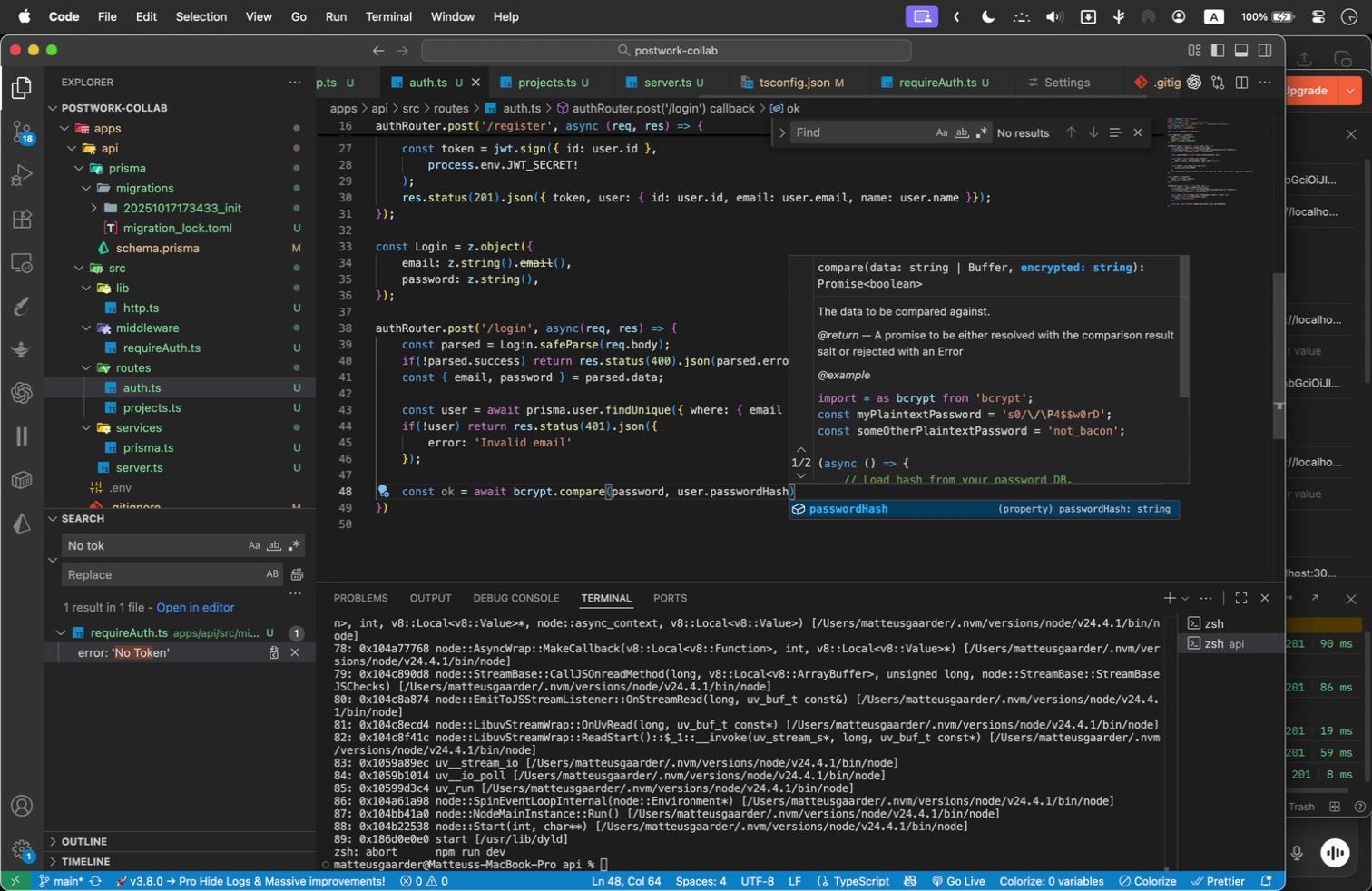 
key(Enter)
 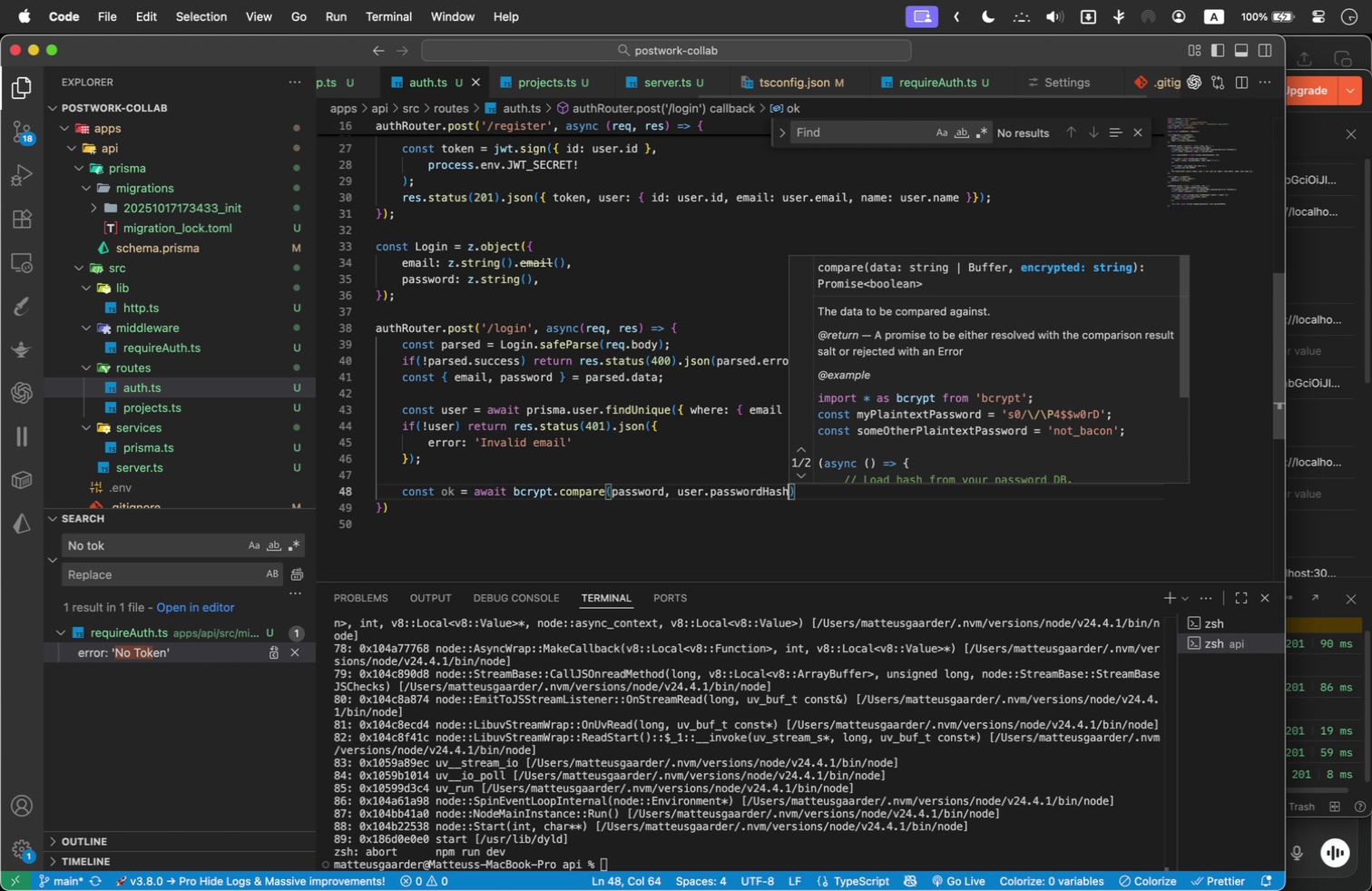 
key(ArrowRight)
 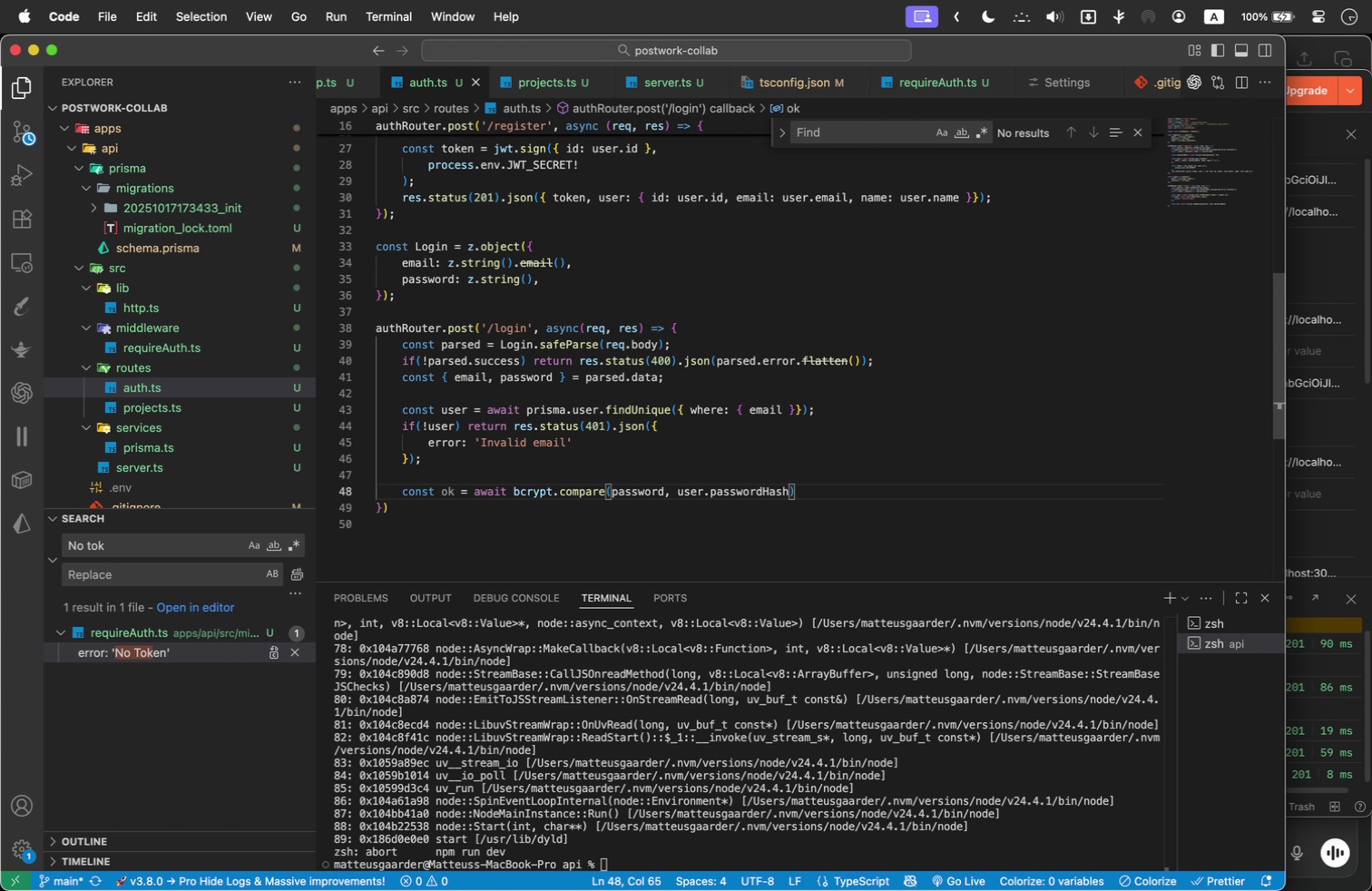 
key(Semicolon)
 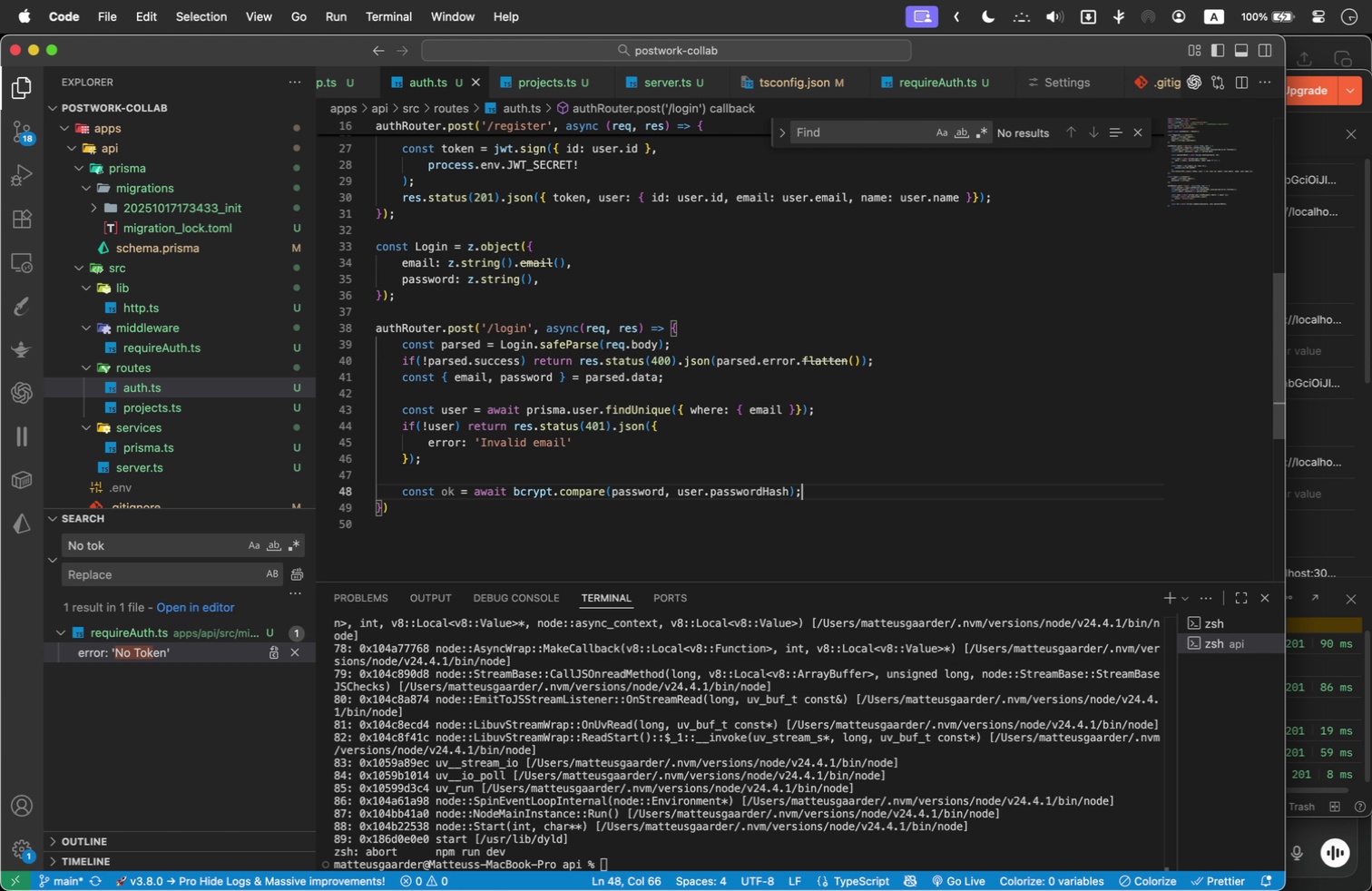 
key(Enter)
 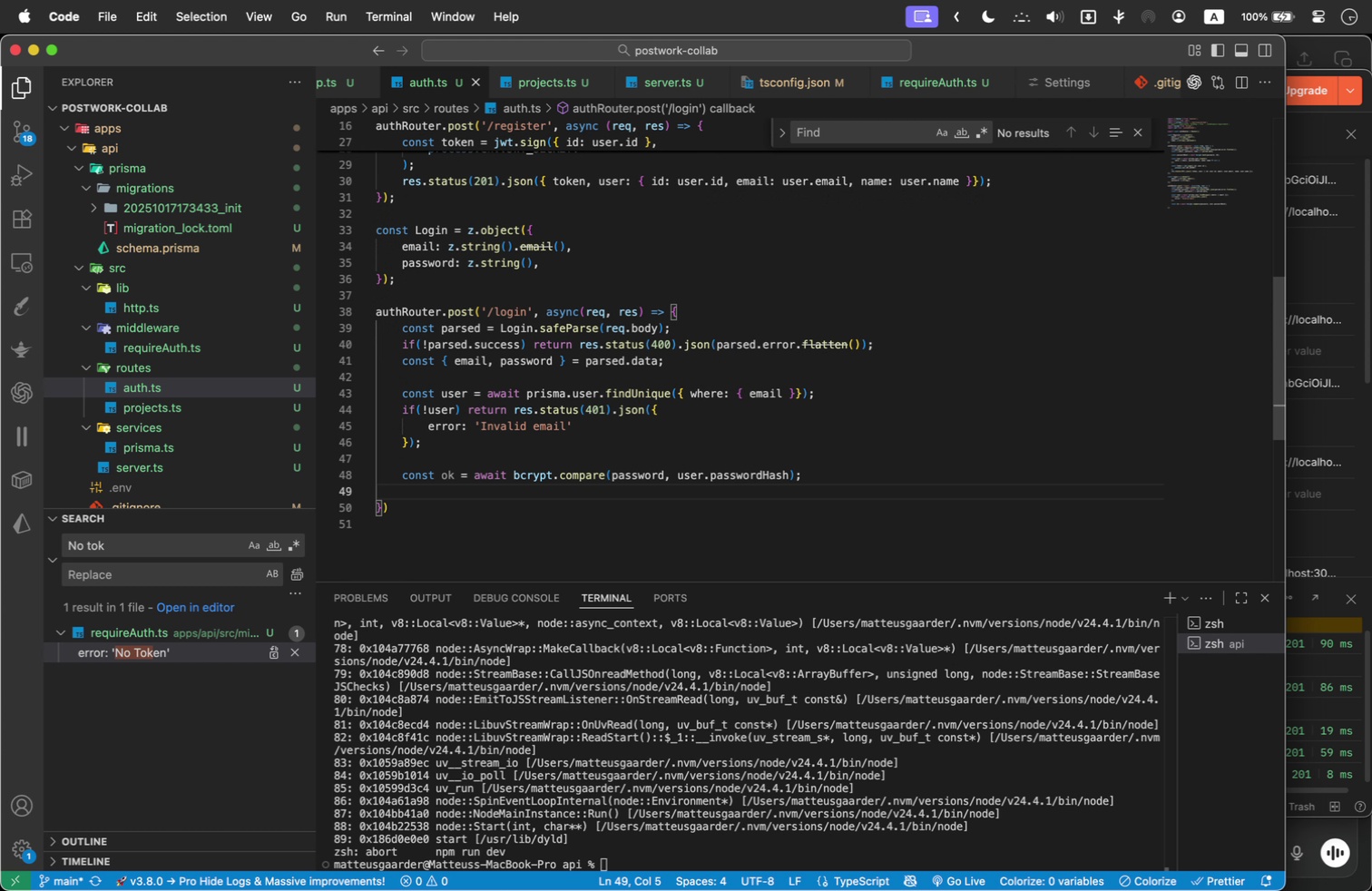 
type(if(!ok)
 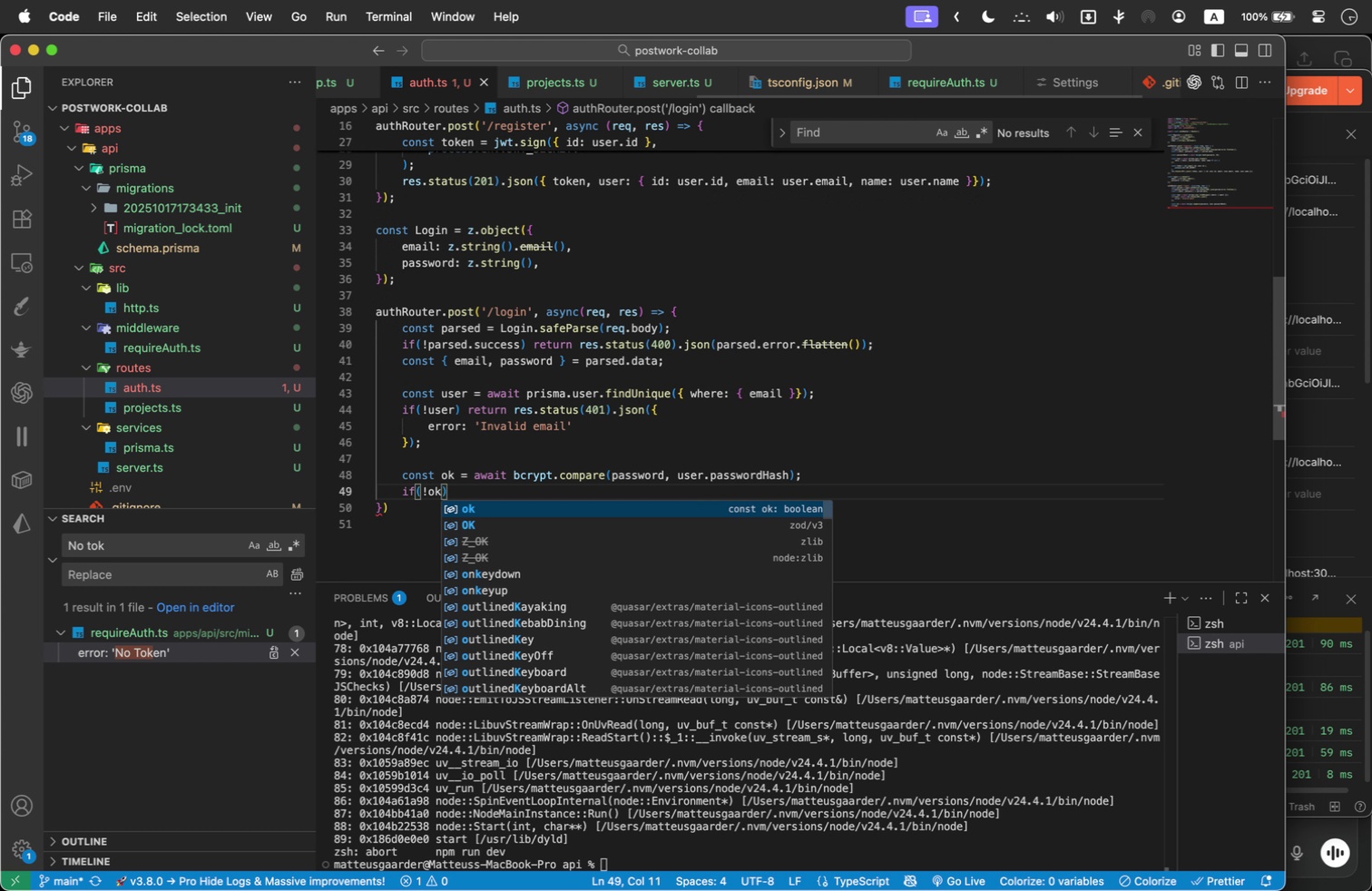 
 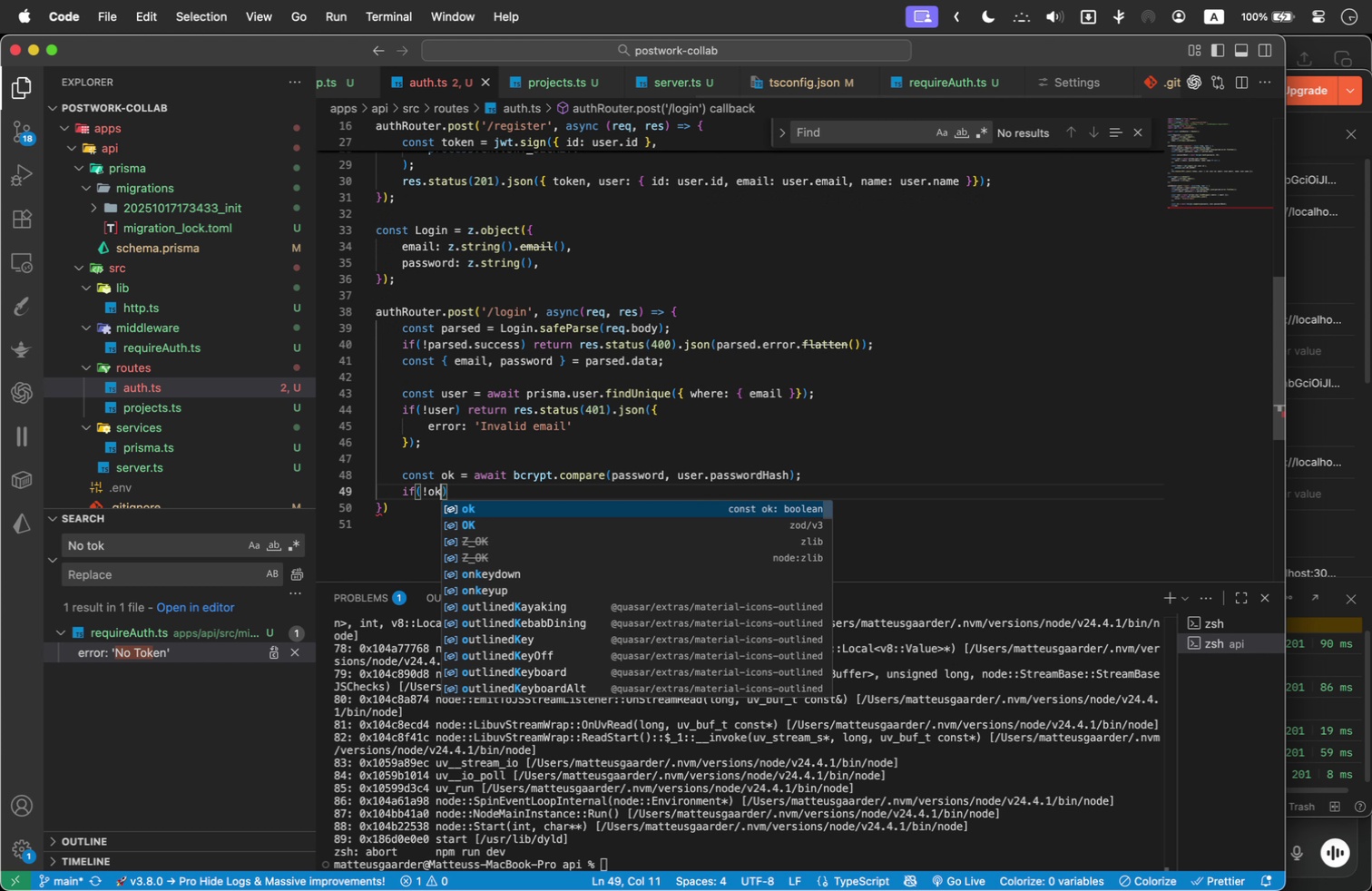 
key(ArrowRight)
 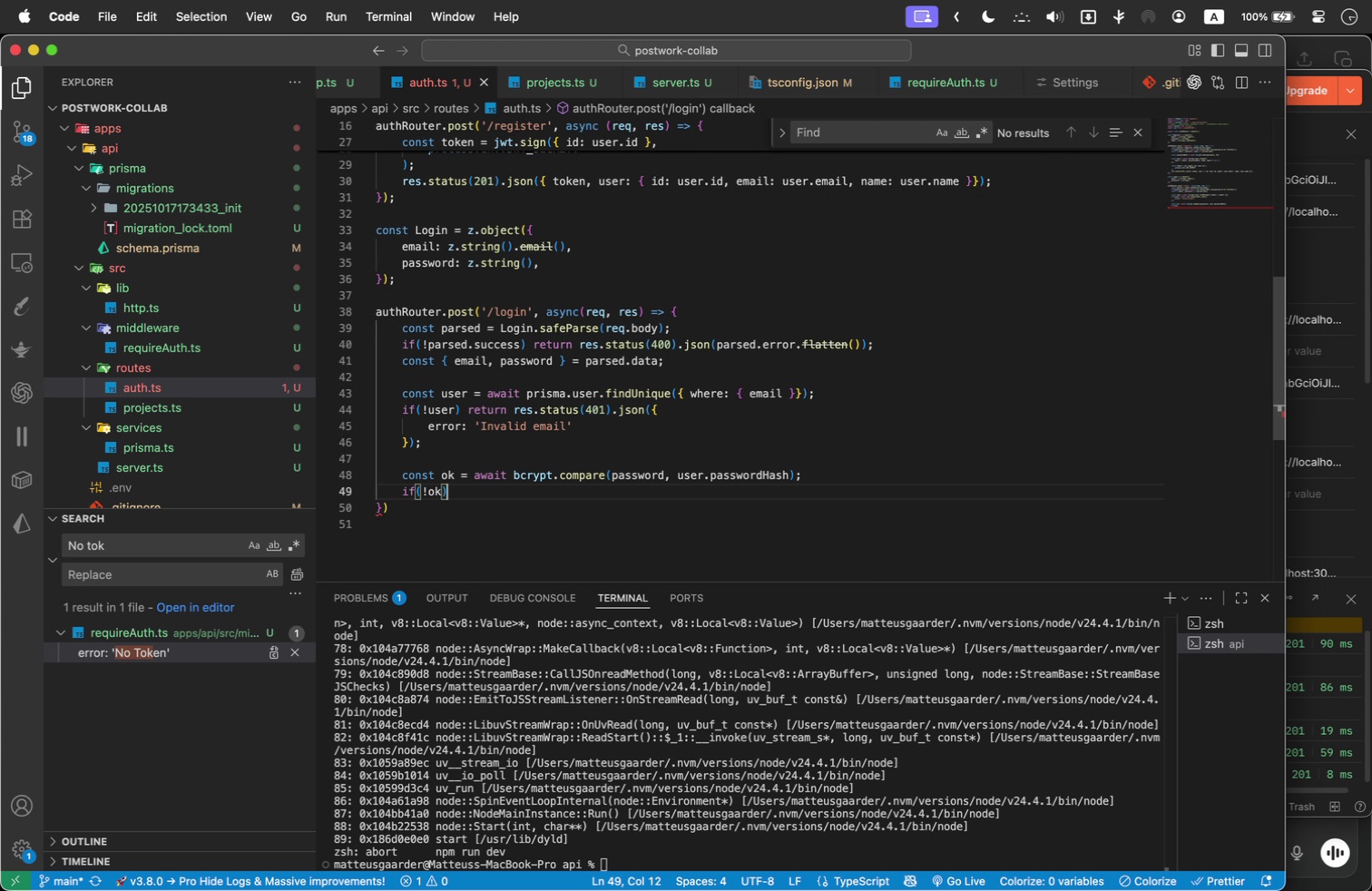 
type( return res.status(401)
 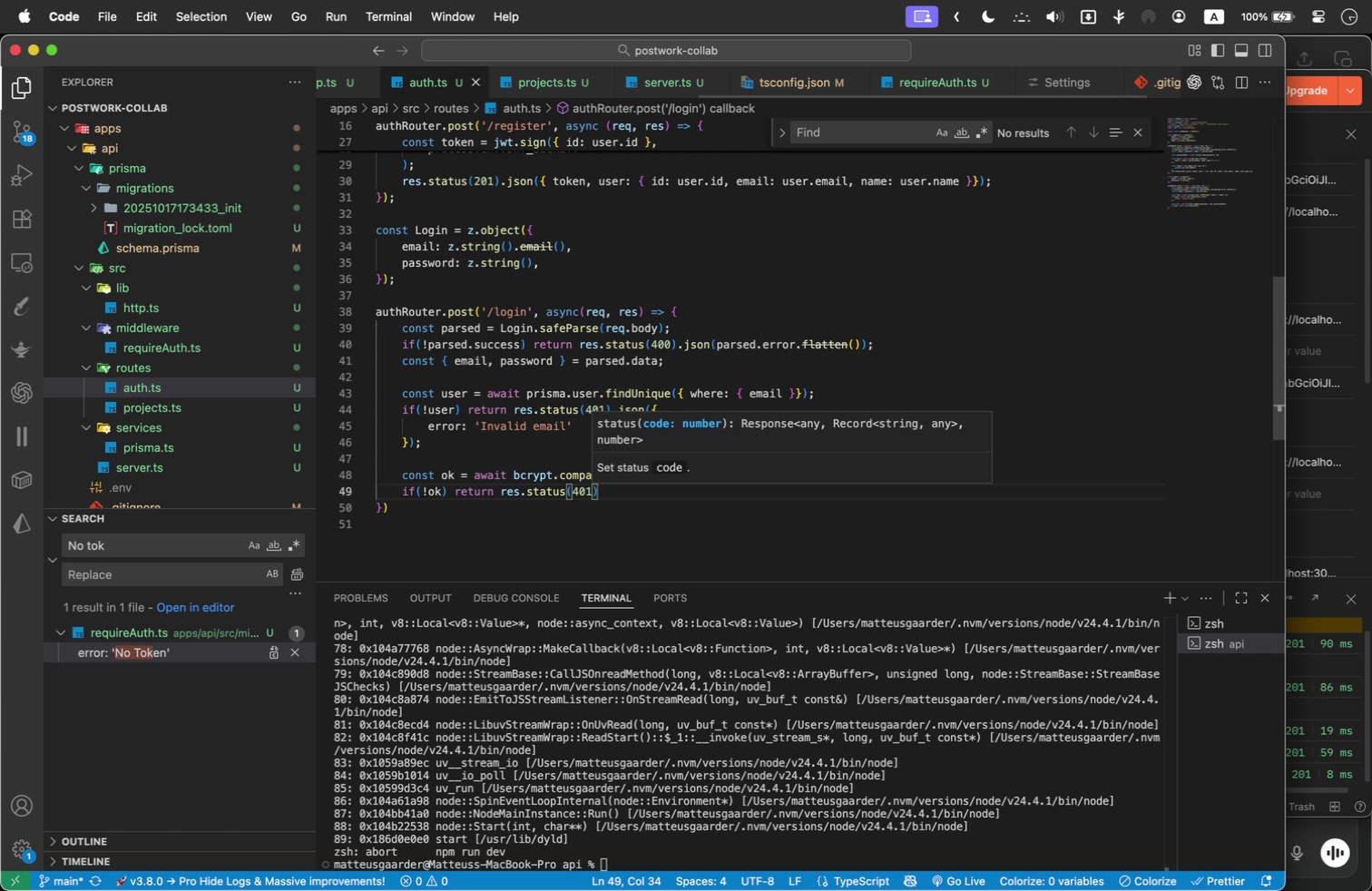 
key(ArrowRight)
 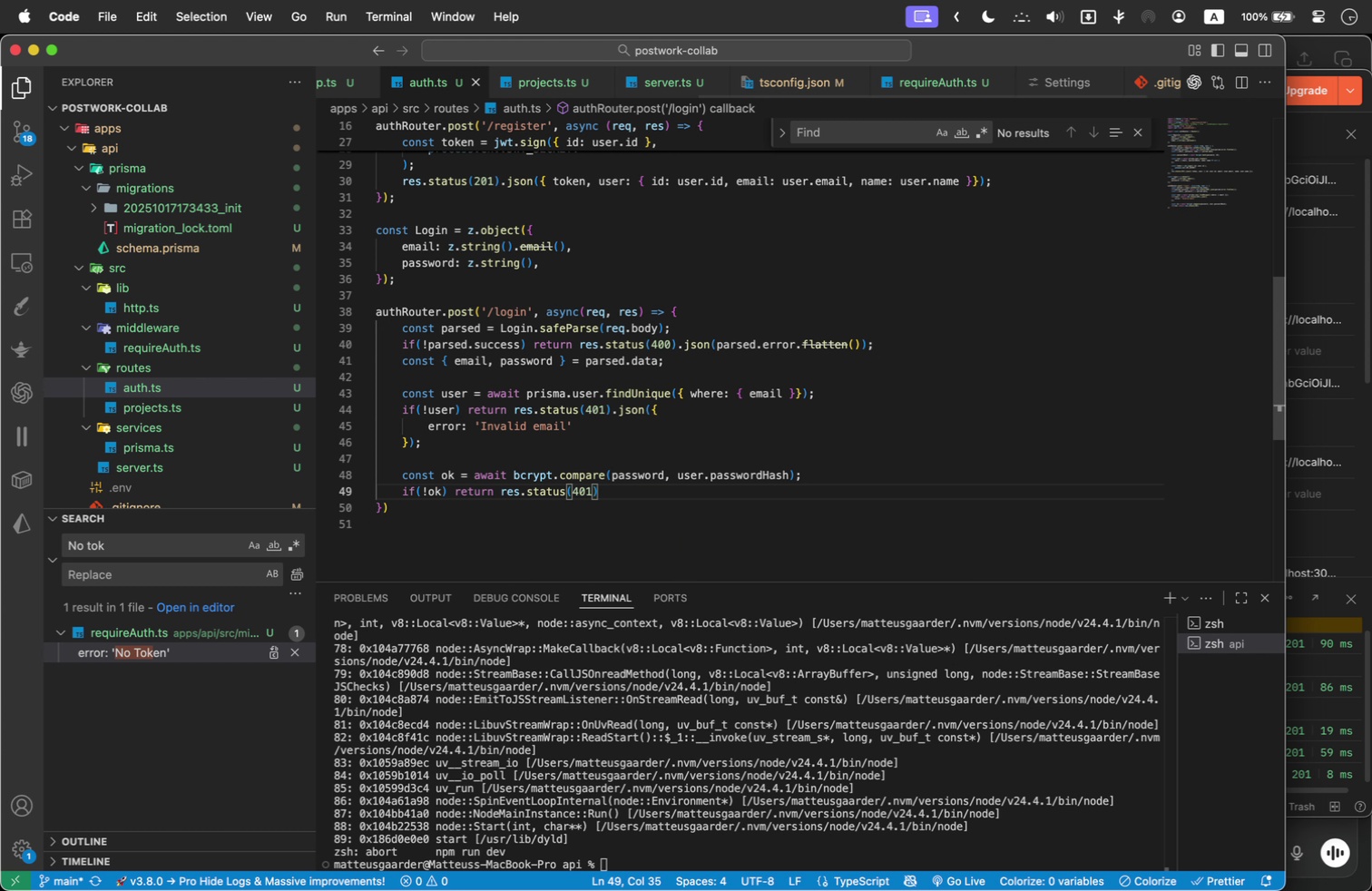 
type(.json({)
 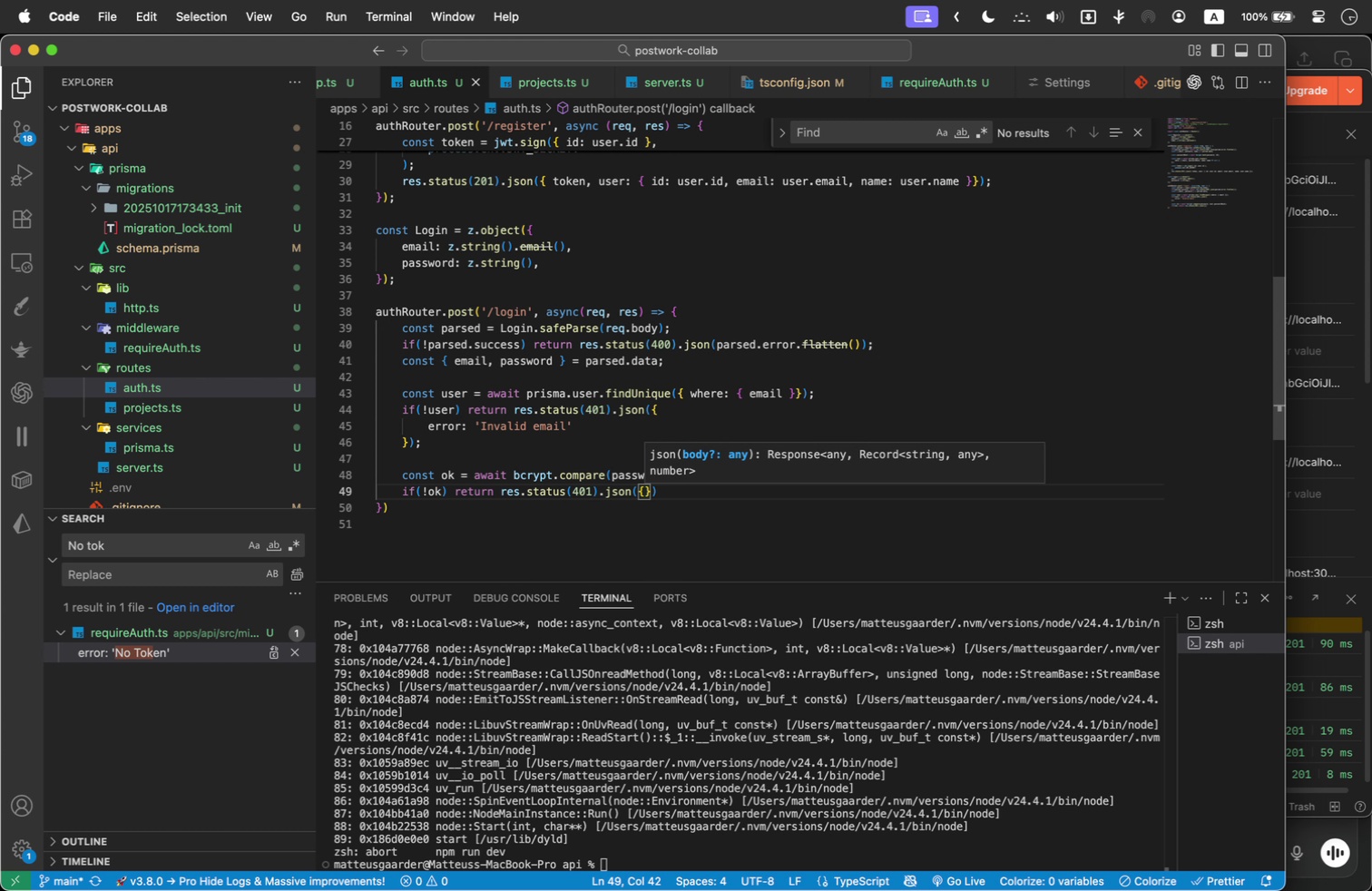 
key(Enter)
 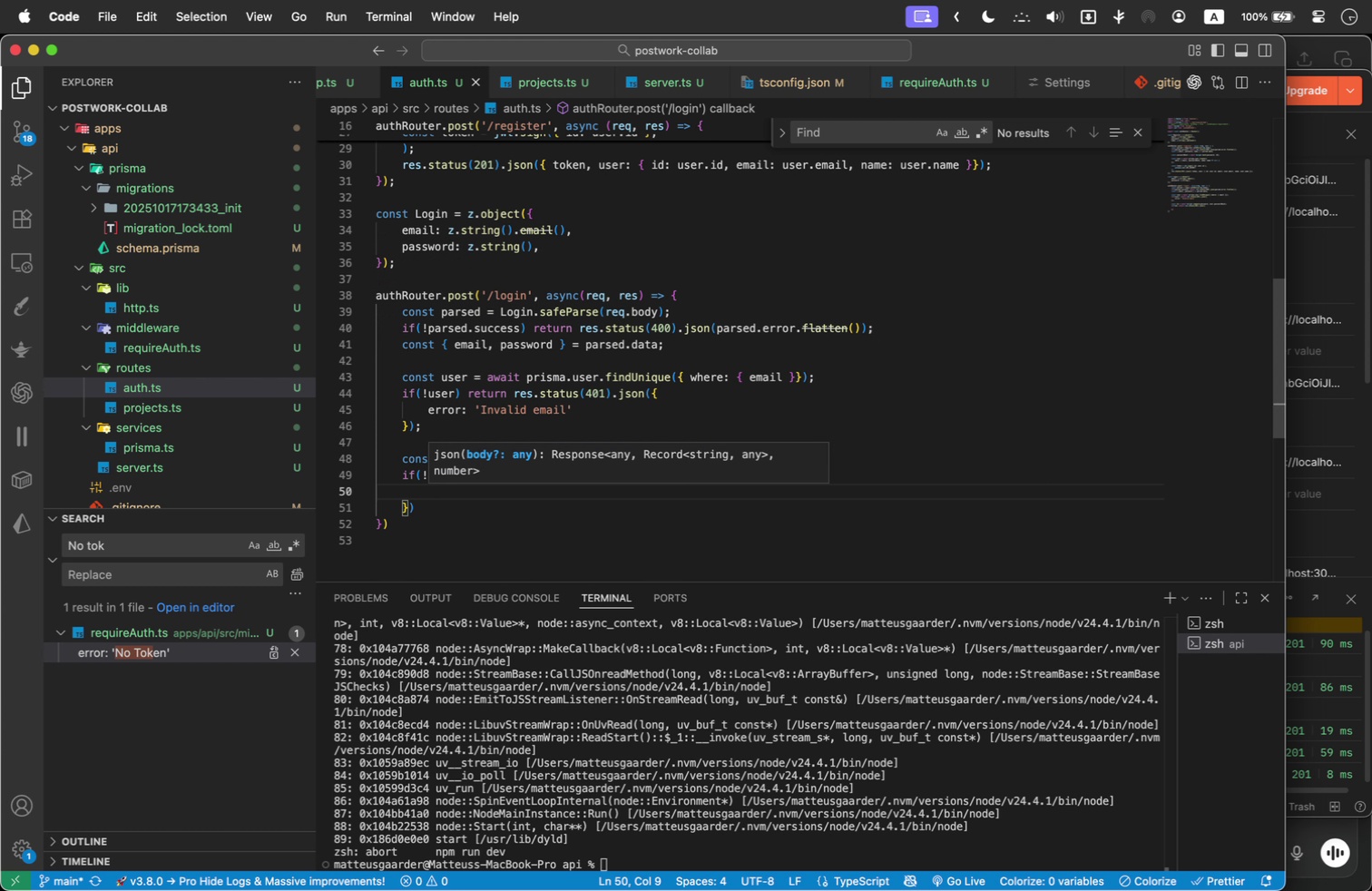 
type(error )
key(Backspace)
type(: 'Wrong p)
key(Backspace)
type(password)
 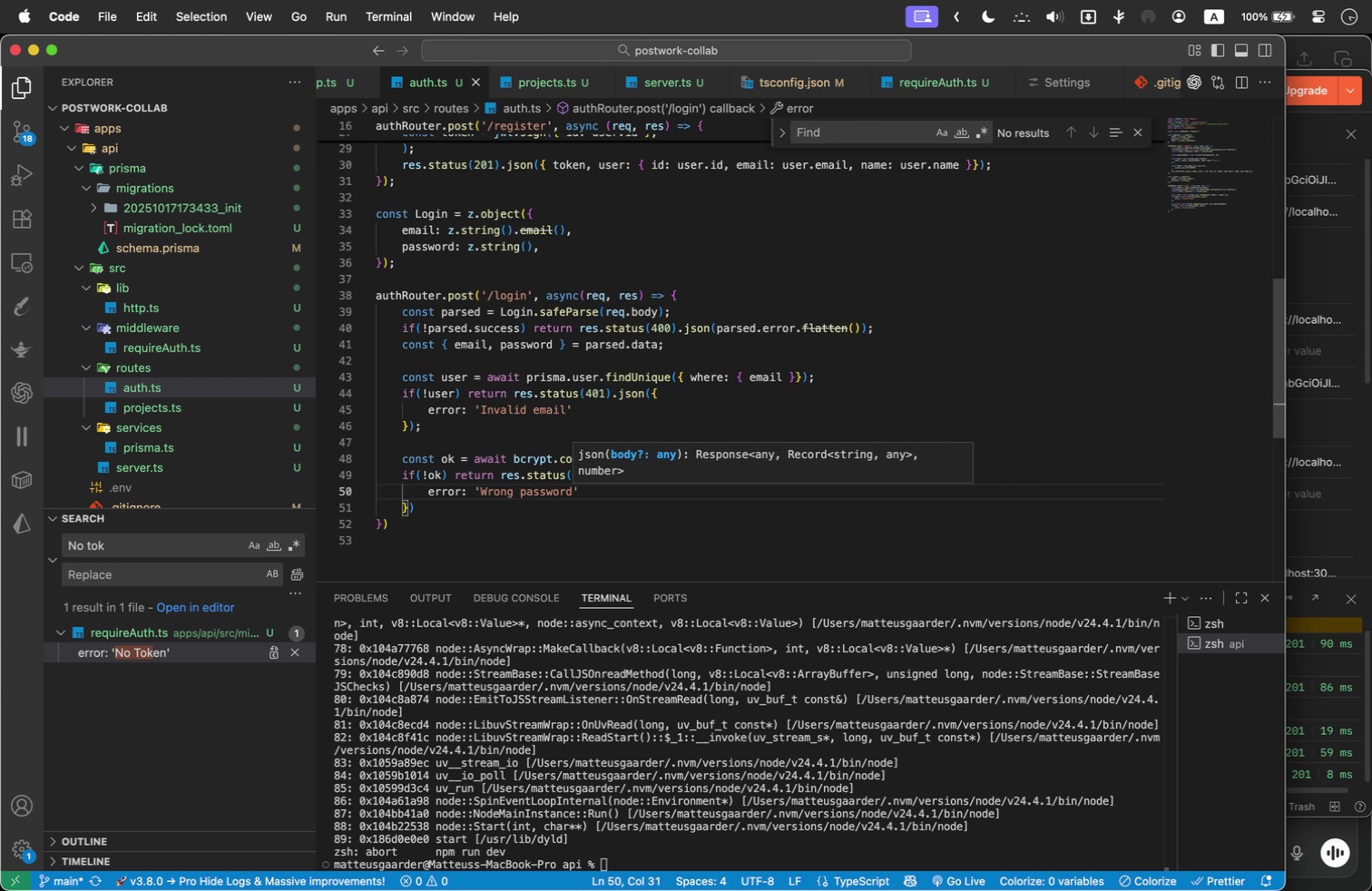 
left_click([436, 514])
 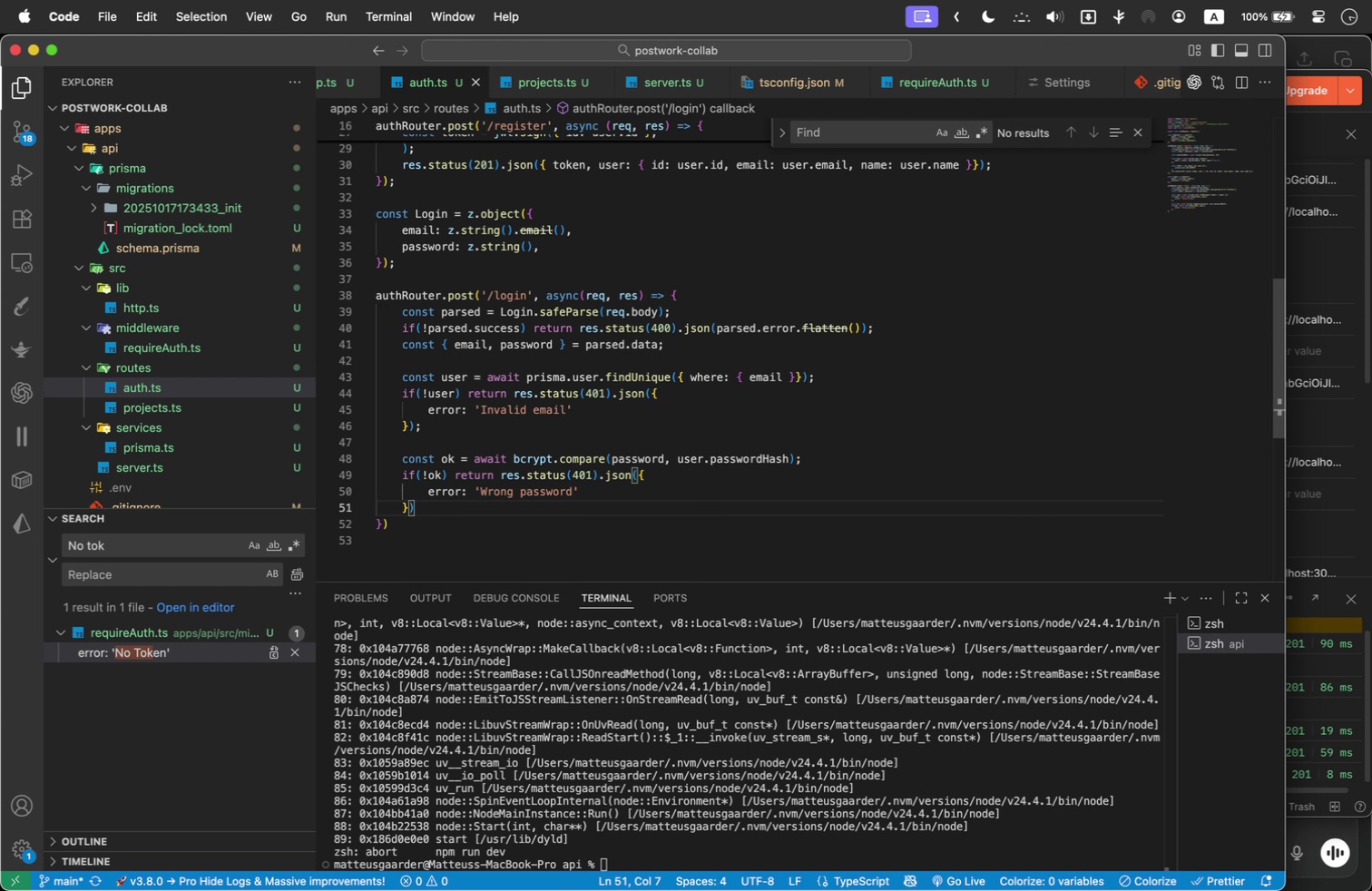 
key(Semicolon)
 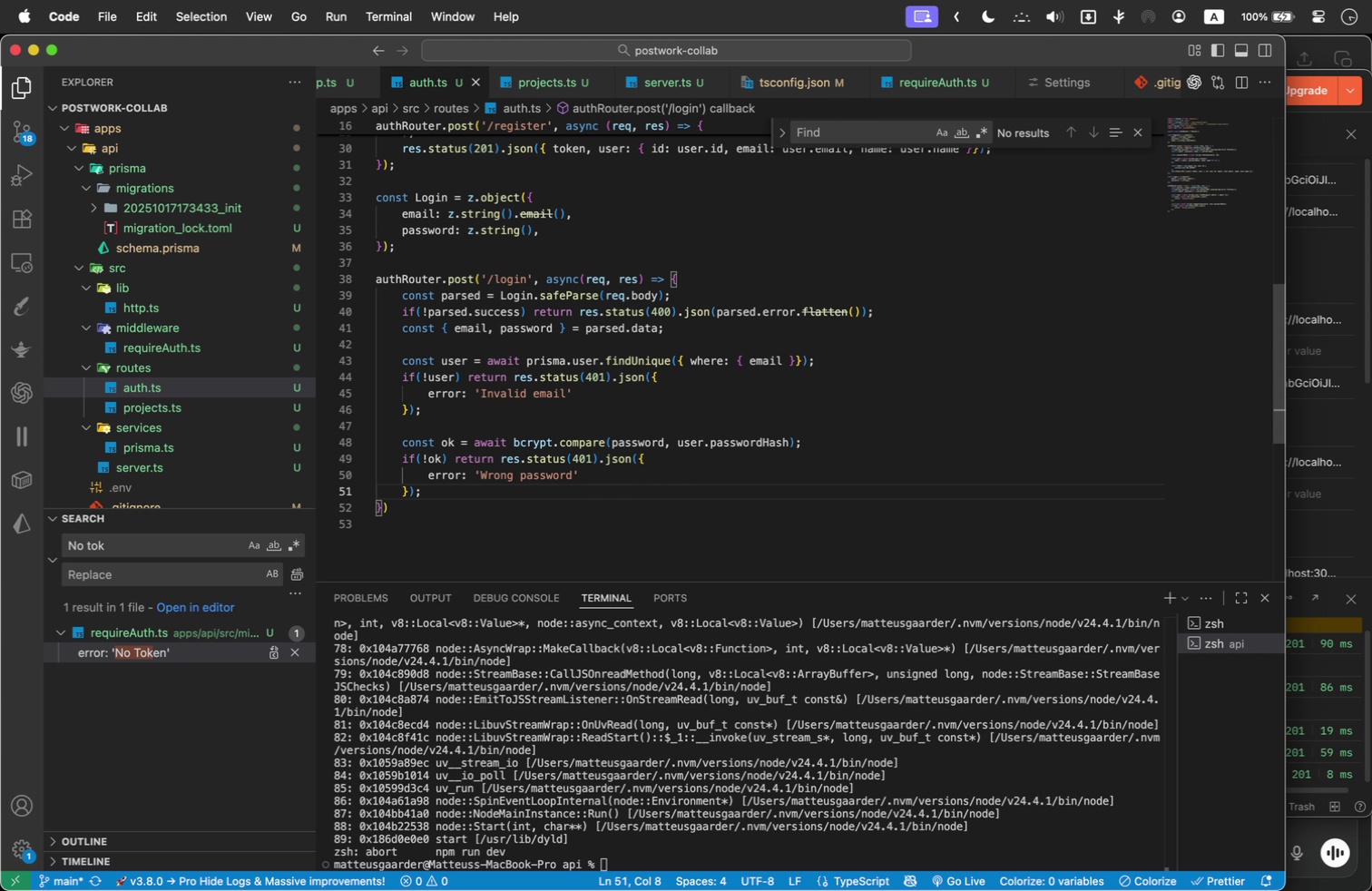 
key(Enter)
 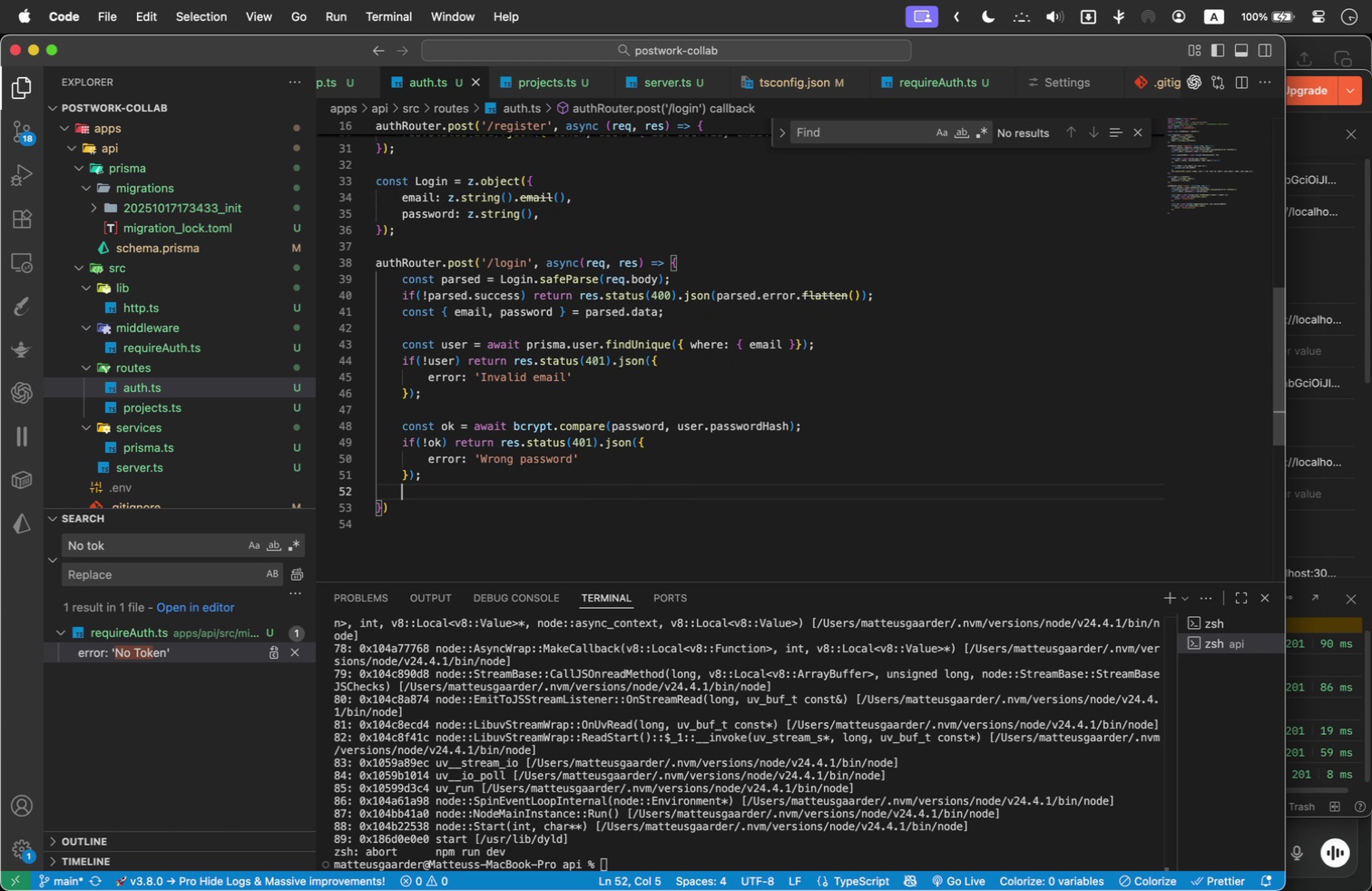 
key(Enter)
 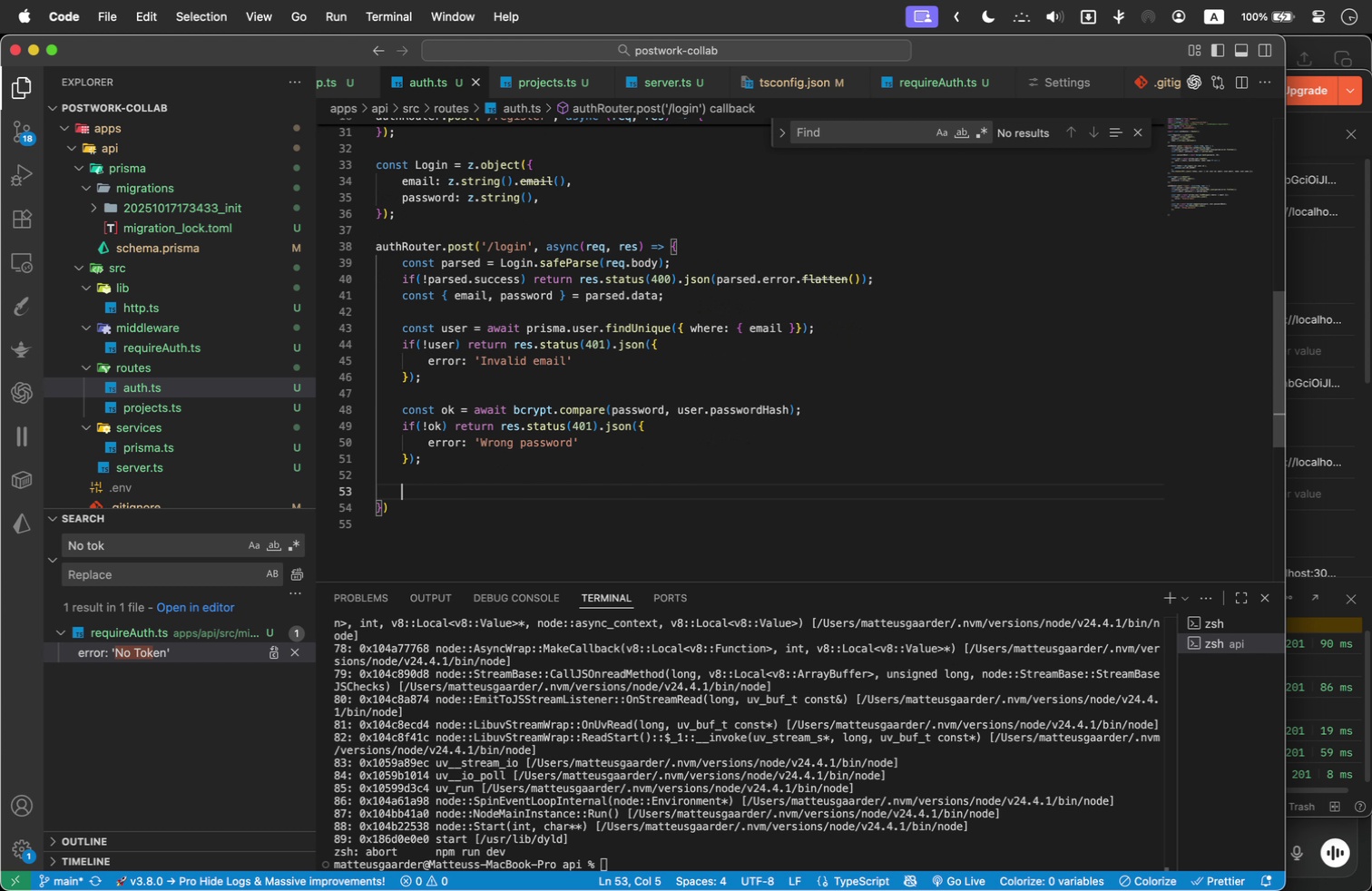 
type(const token = )
 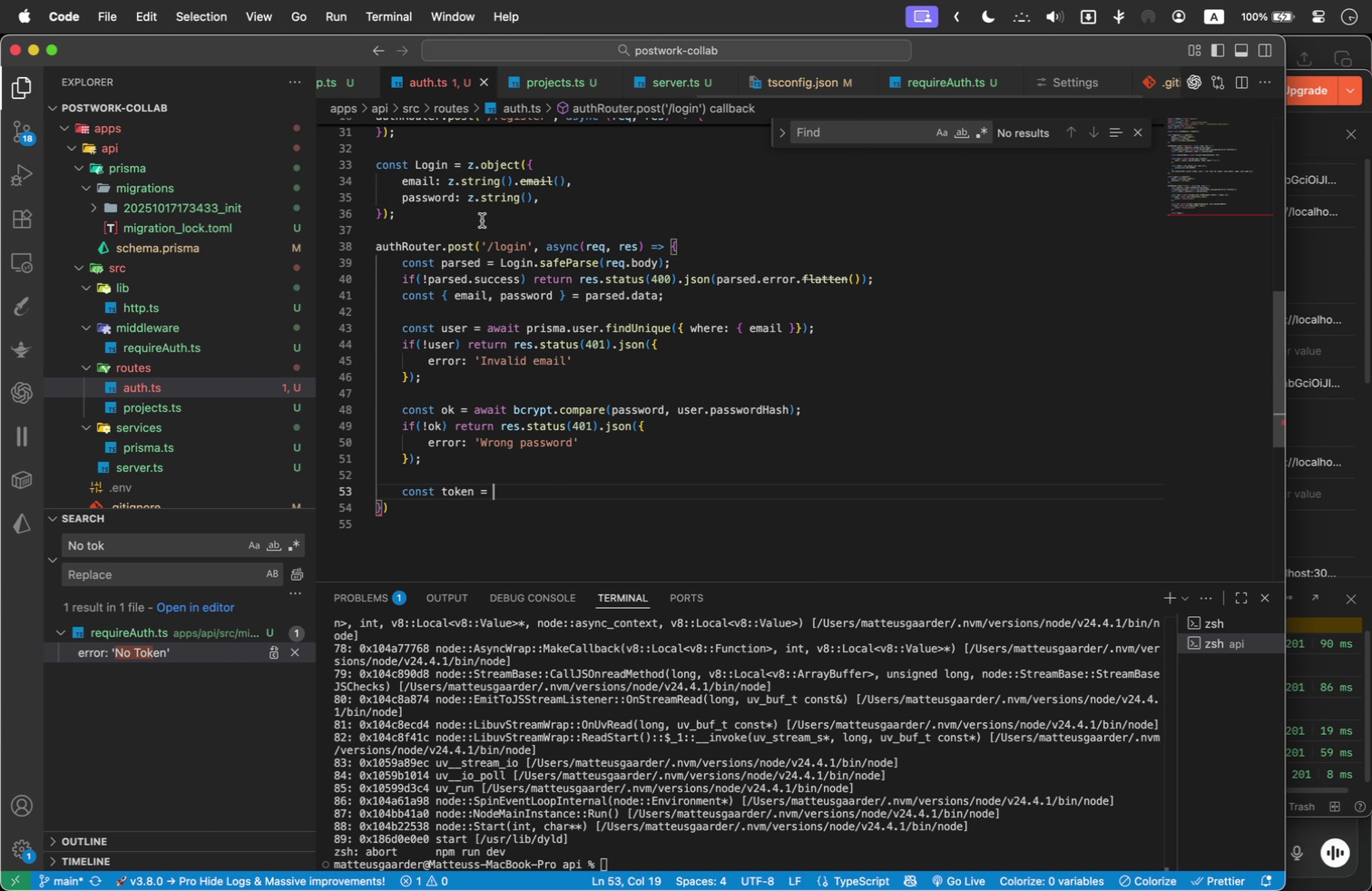 
scroll: coordinate [577, 293], scroll_direction: up, amount: 1.0
 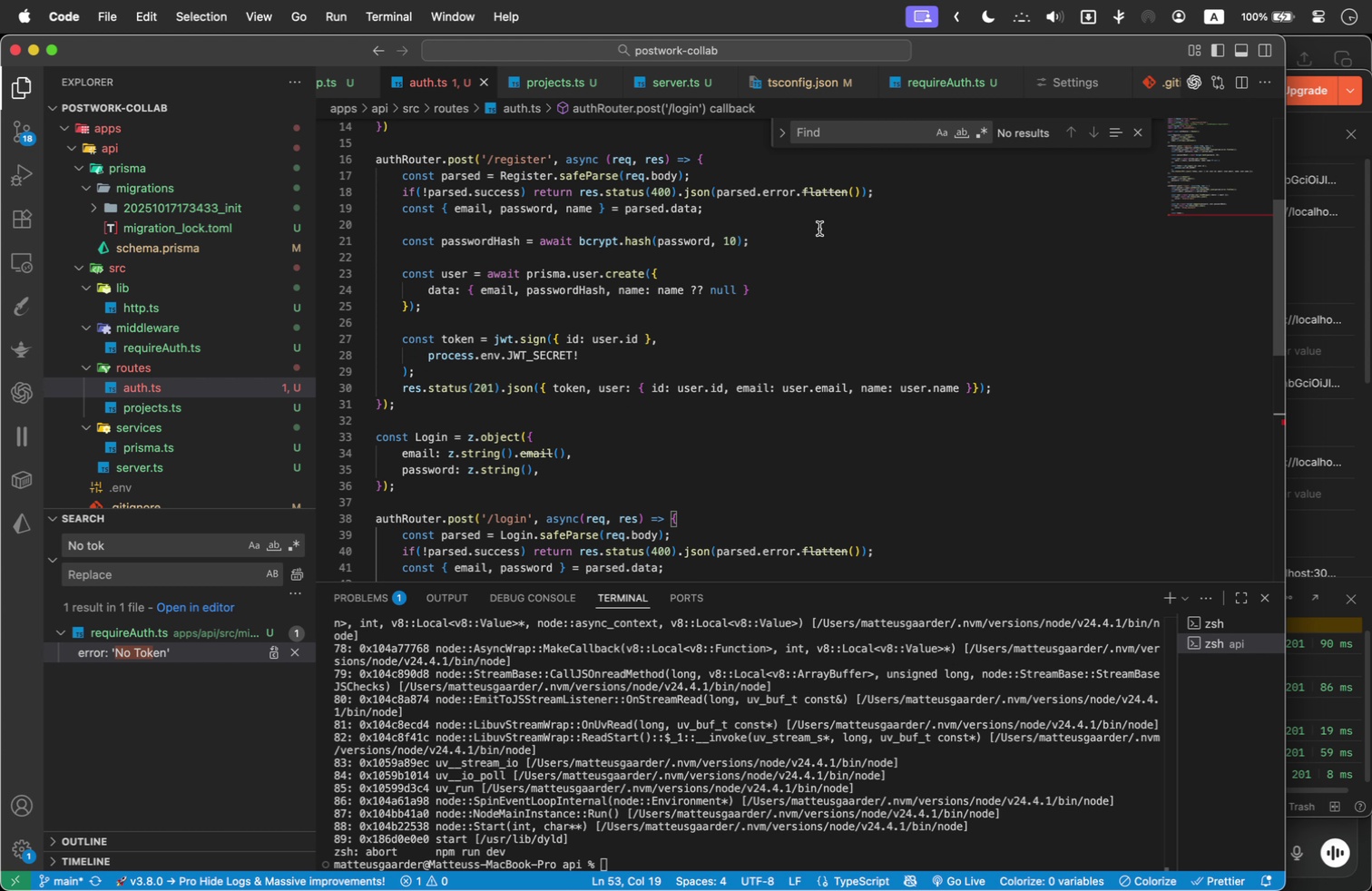 
wait(5.65)
 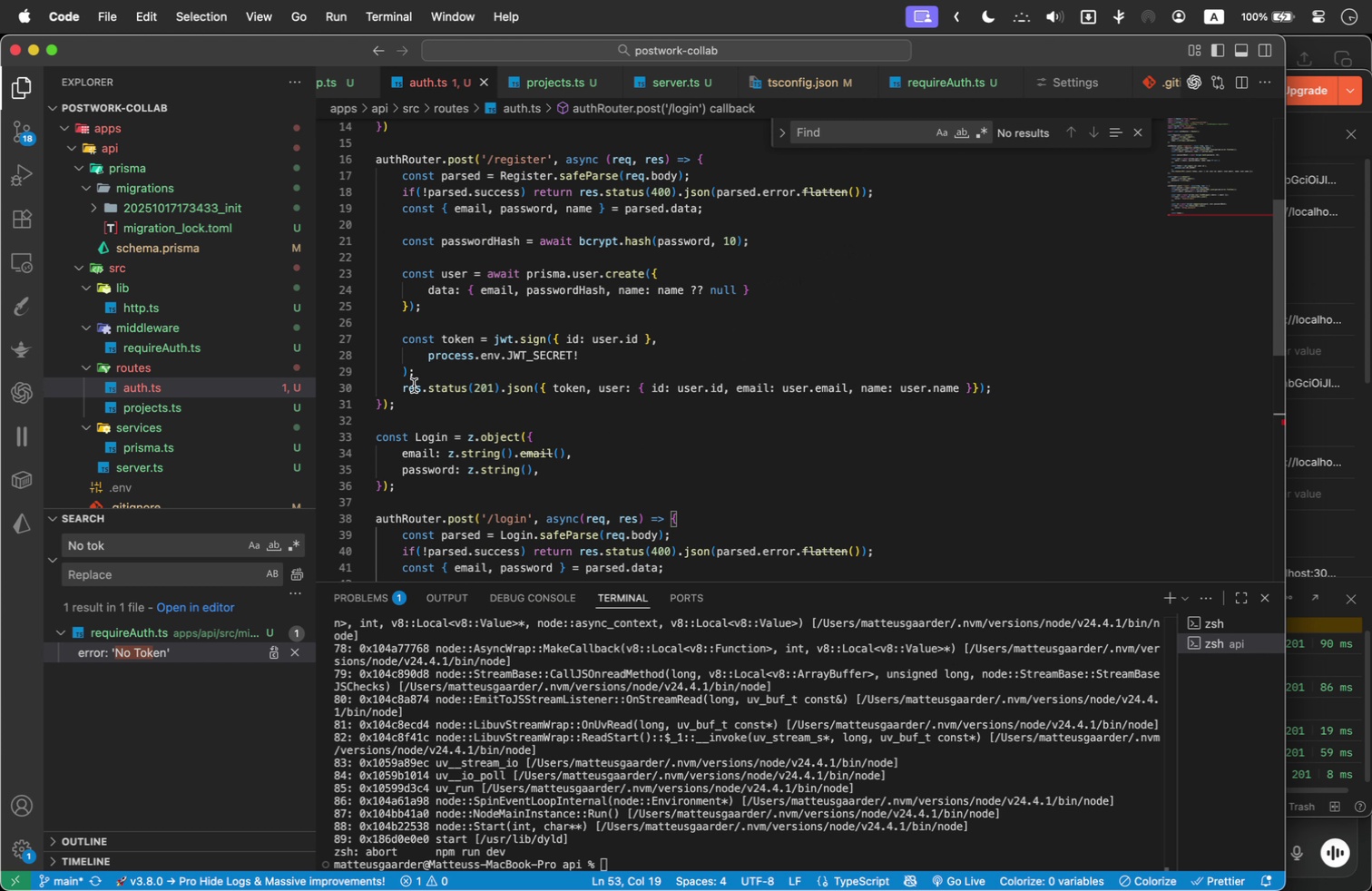 
left_click_drag(start_coordinate=[431, 380], to_coordinate=[381, 351])
 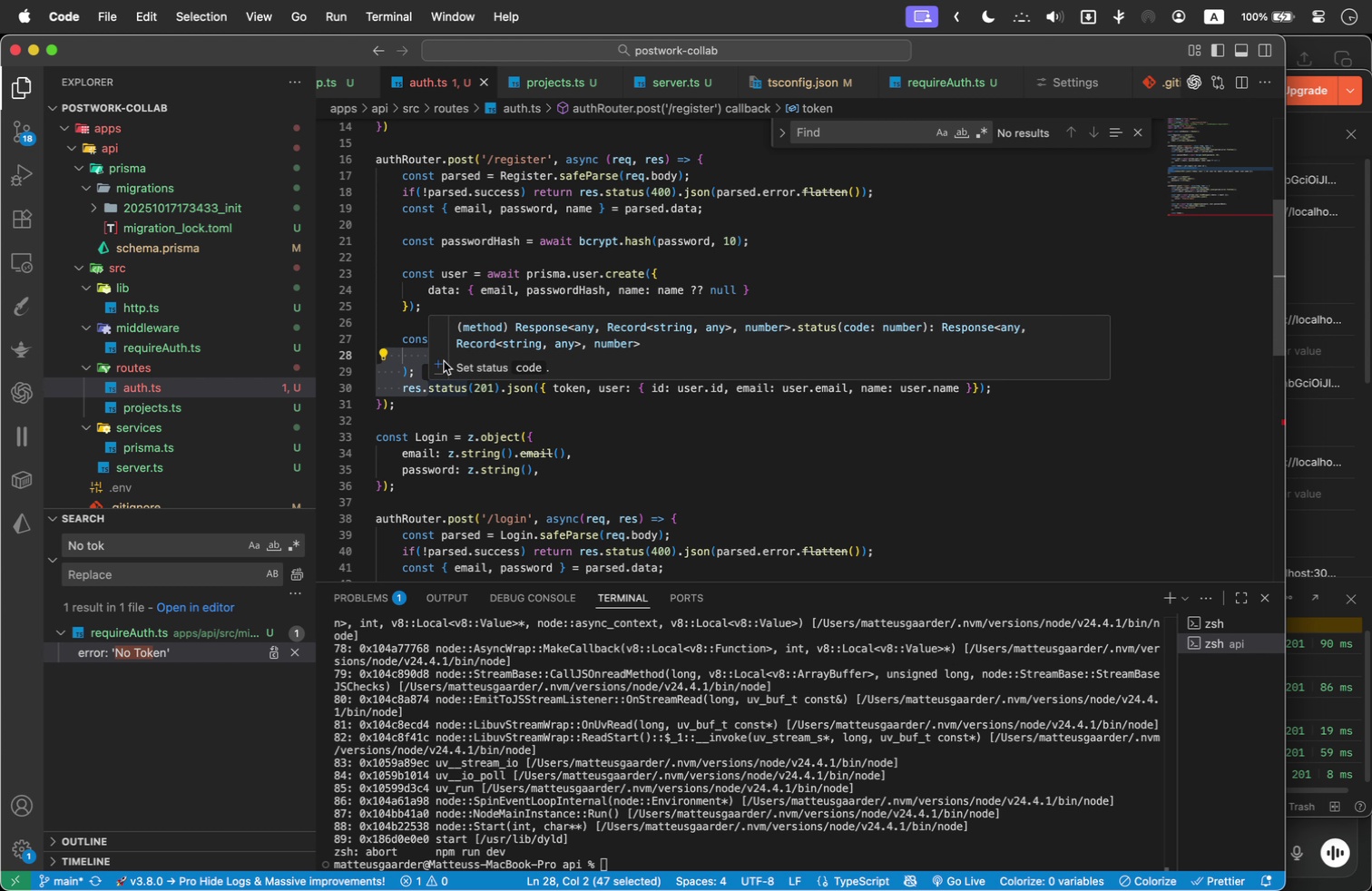 
double_click([444, 361])
 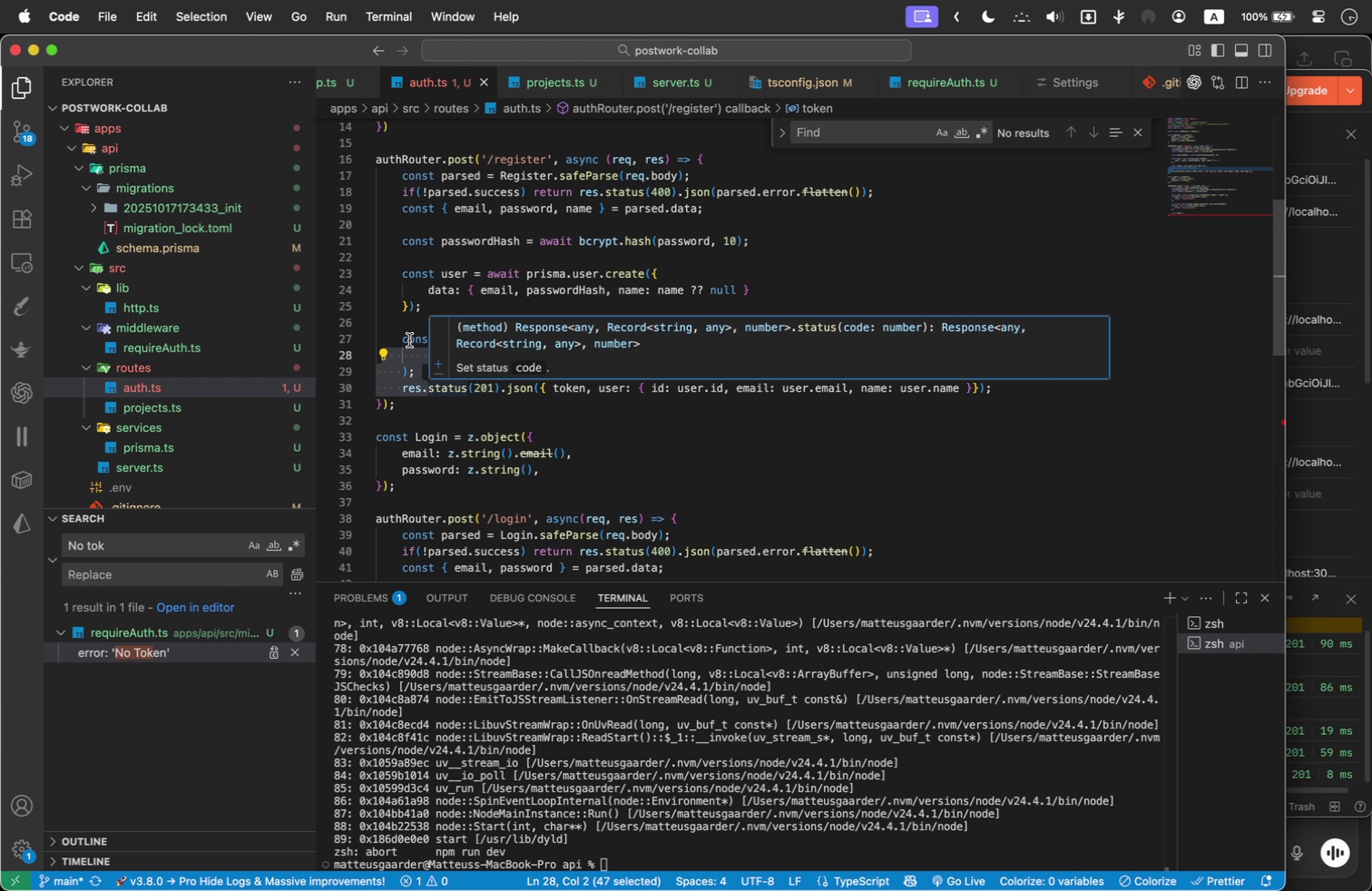 
left_click([407, 338])
 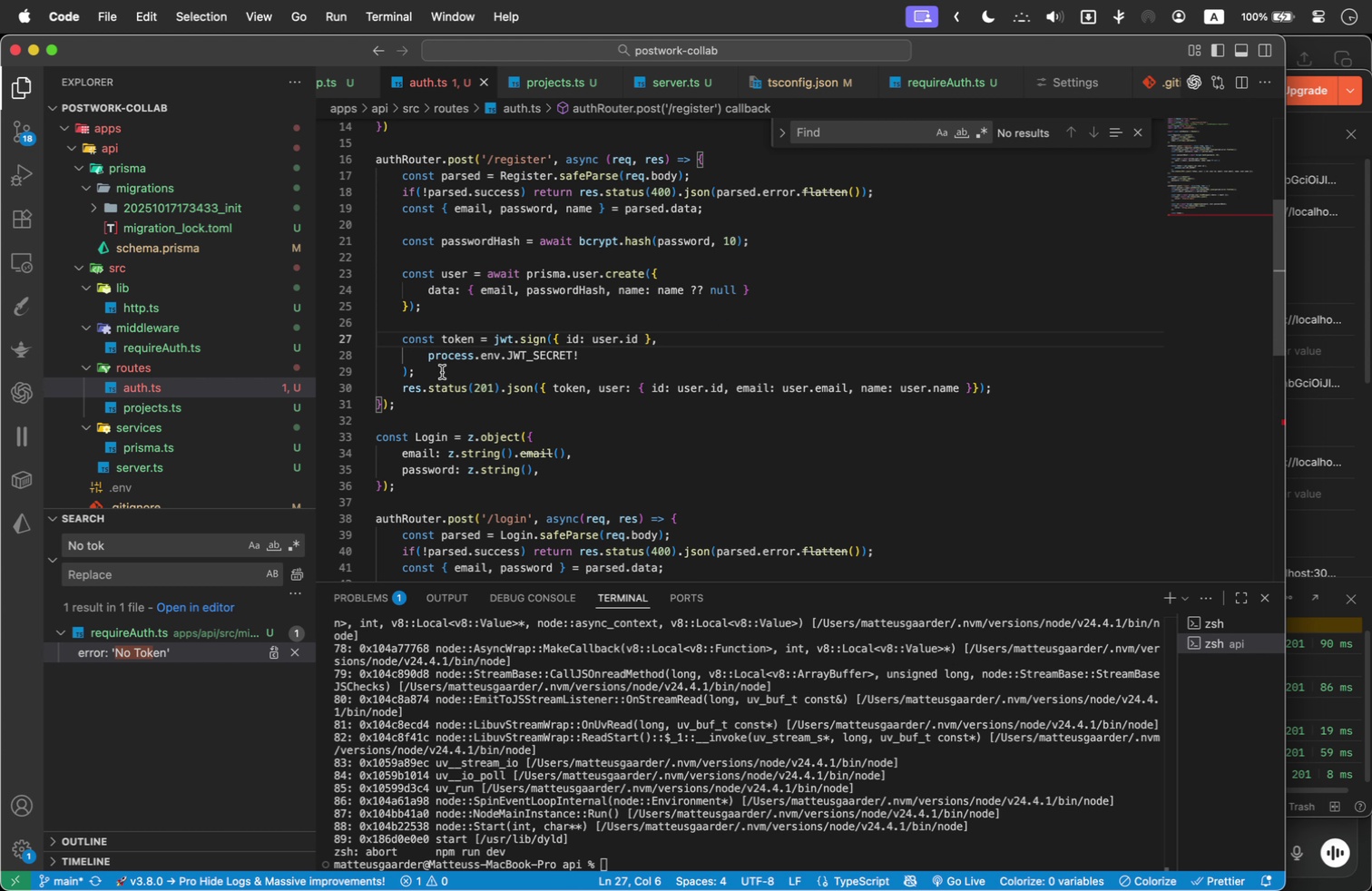 
left_click_drag(start_coordinate=[442, 372], to_coordinate=[347, 332])
 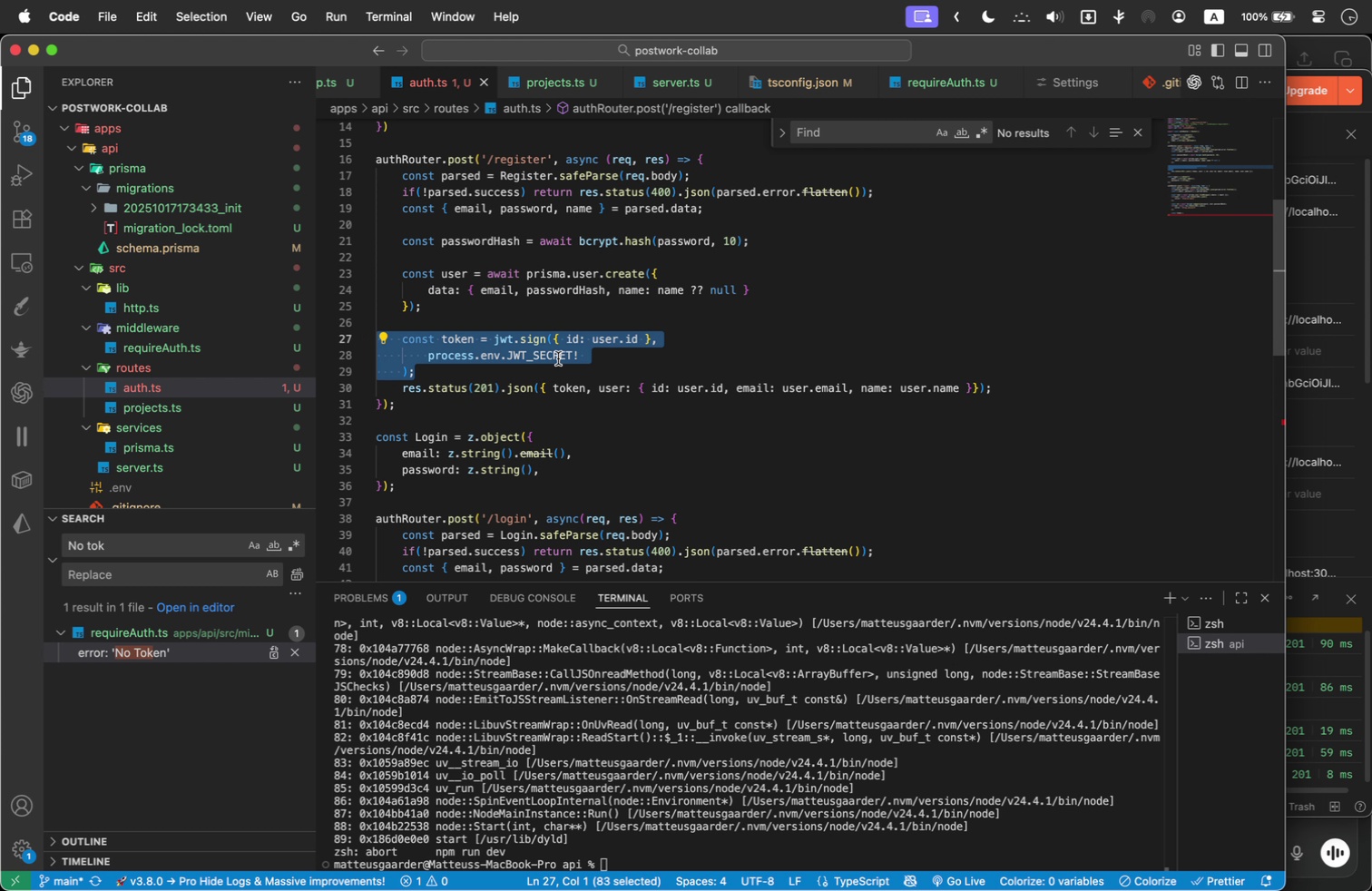 
key(Meta+C)
 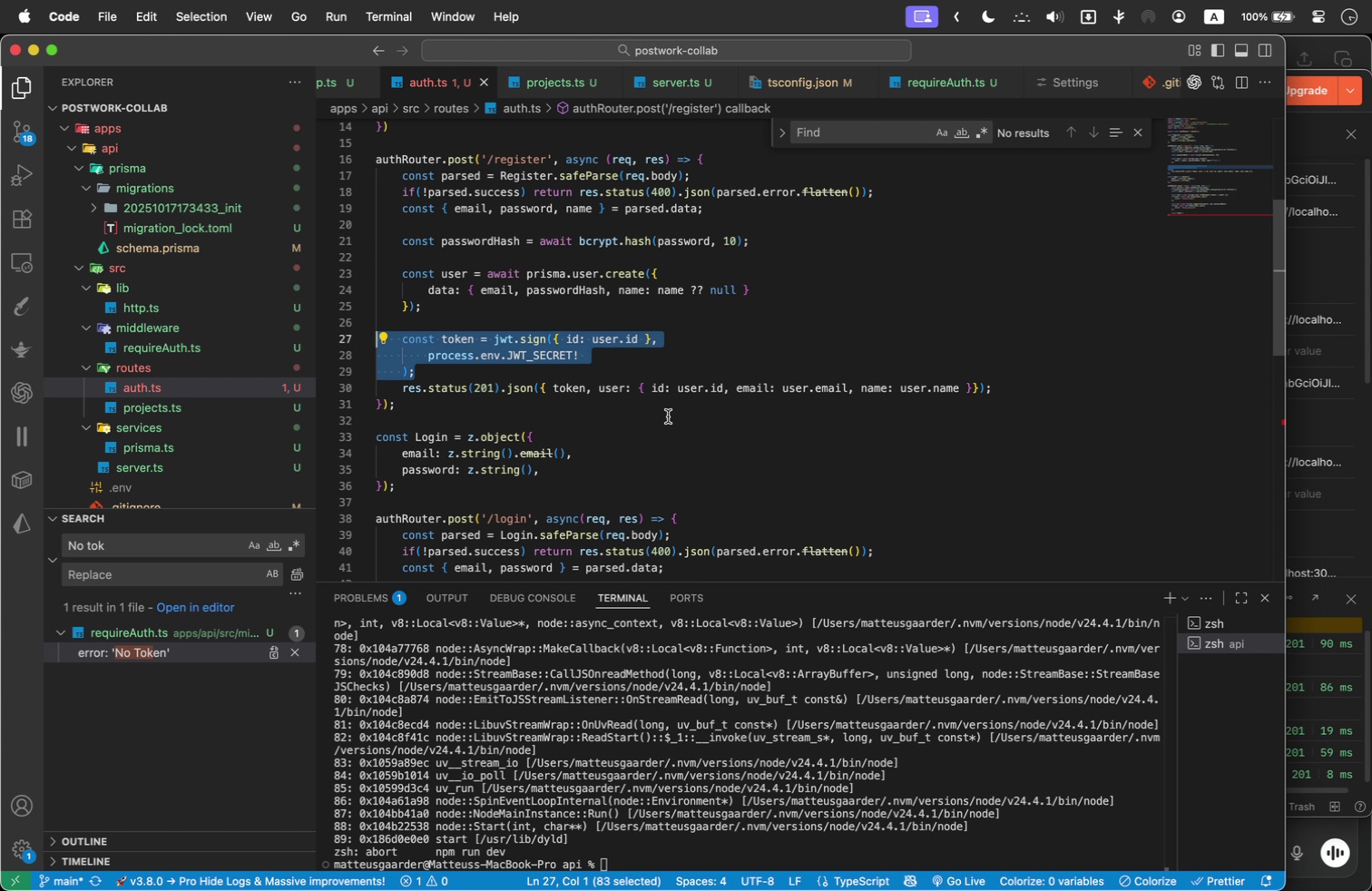 
scroll: coordinate [668, 416], scroll_direction: down, amount: 3.0
 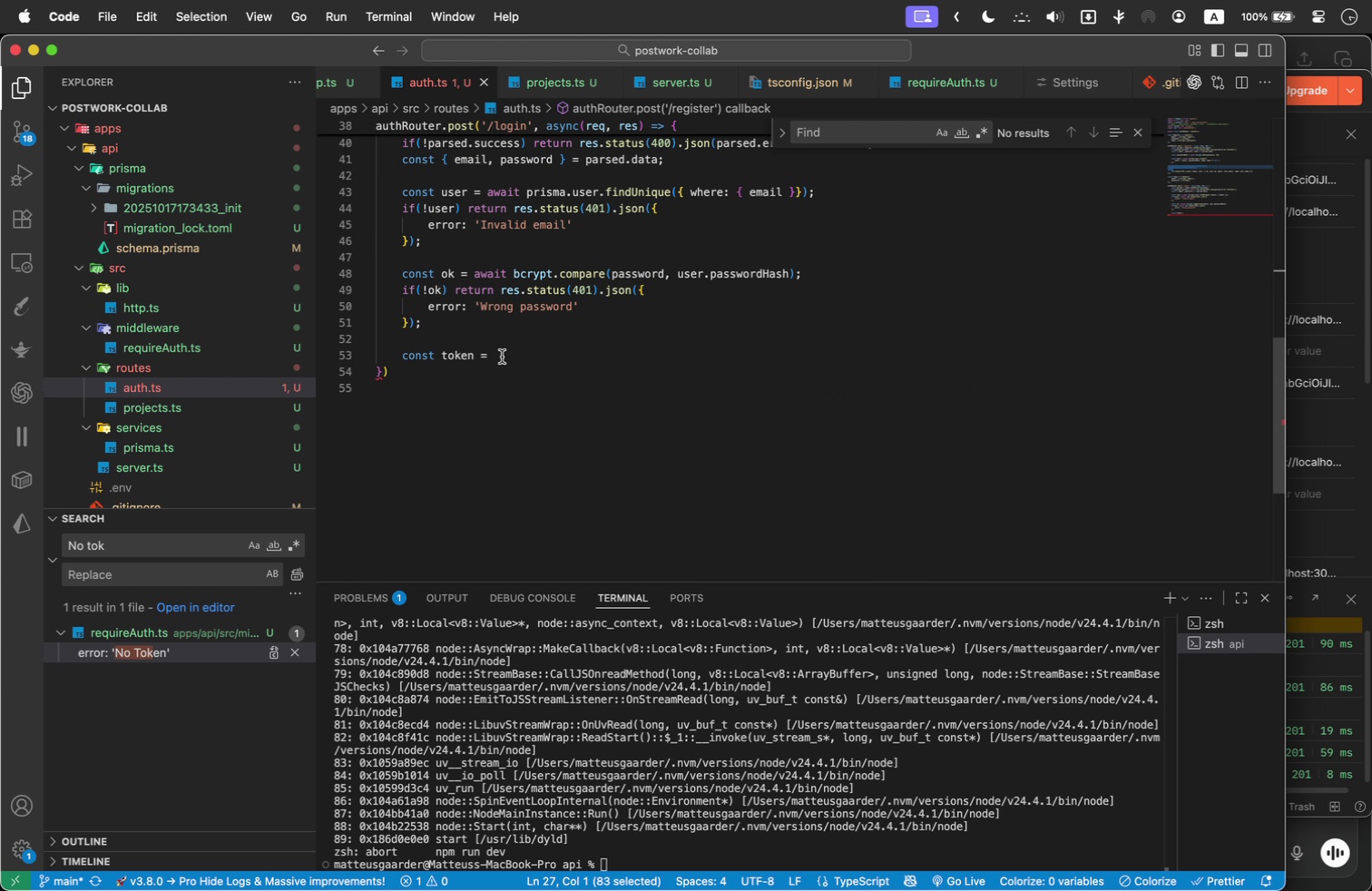 
left_click_drag(start_coordinate=[502, 357], to_coordinate=[403, 354])
 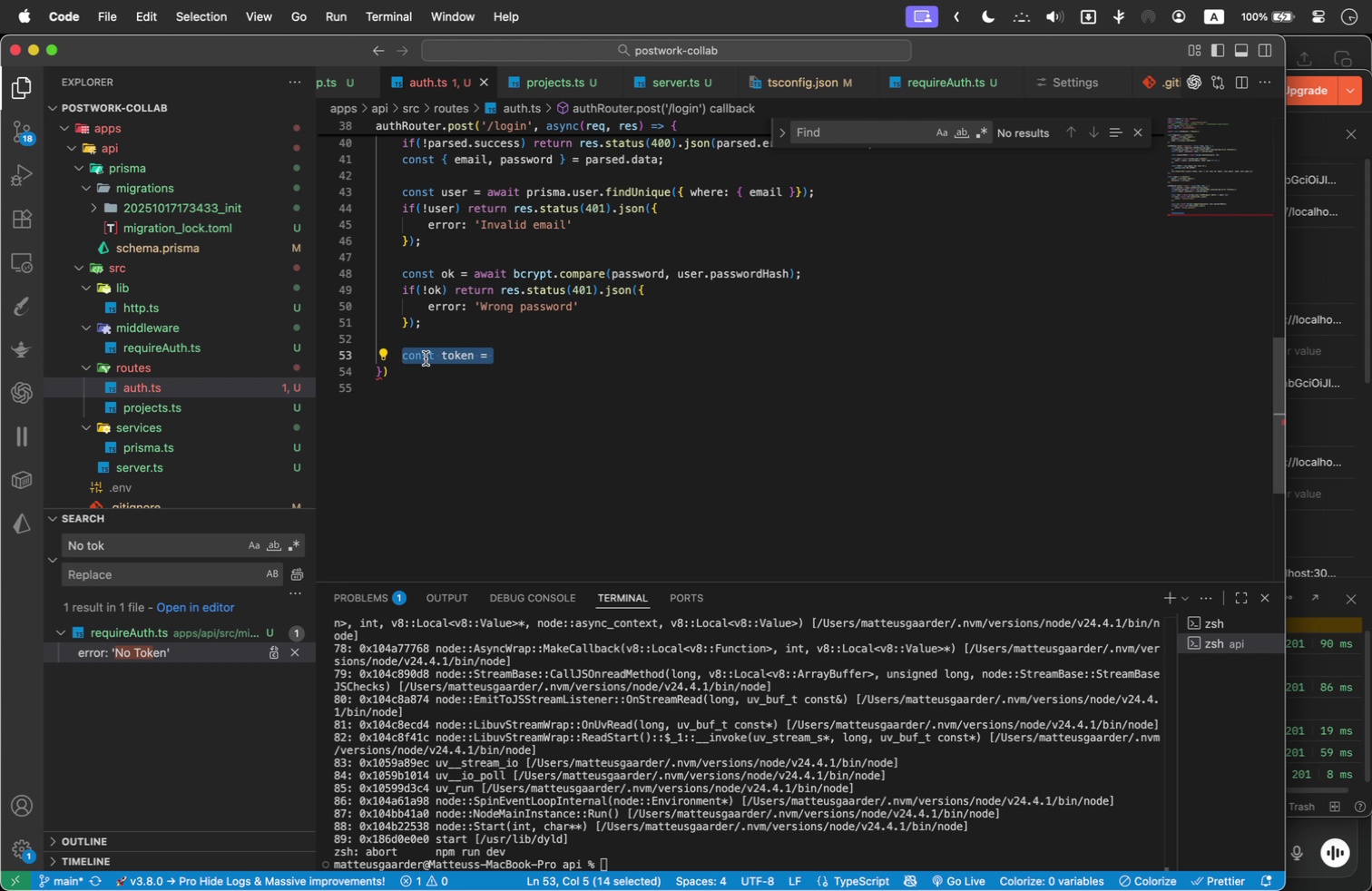 
key(Meta+V)
 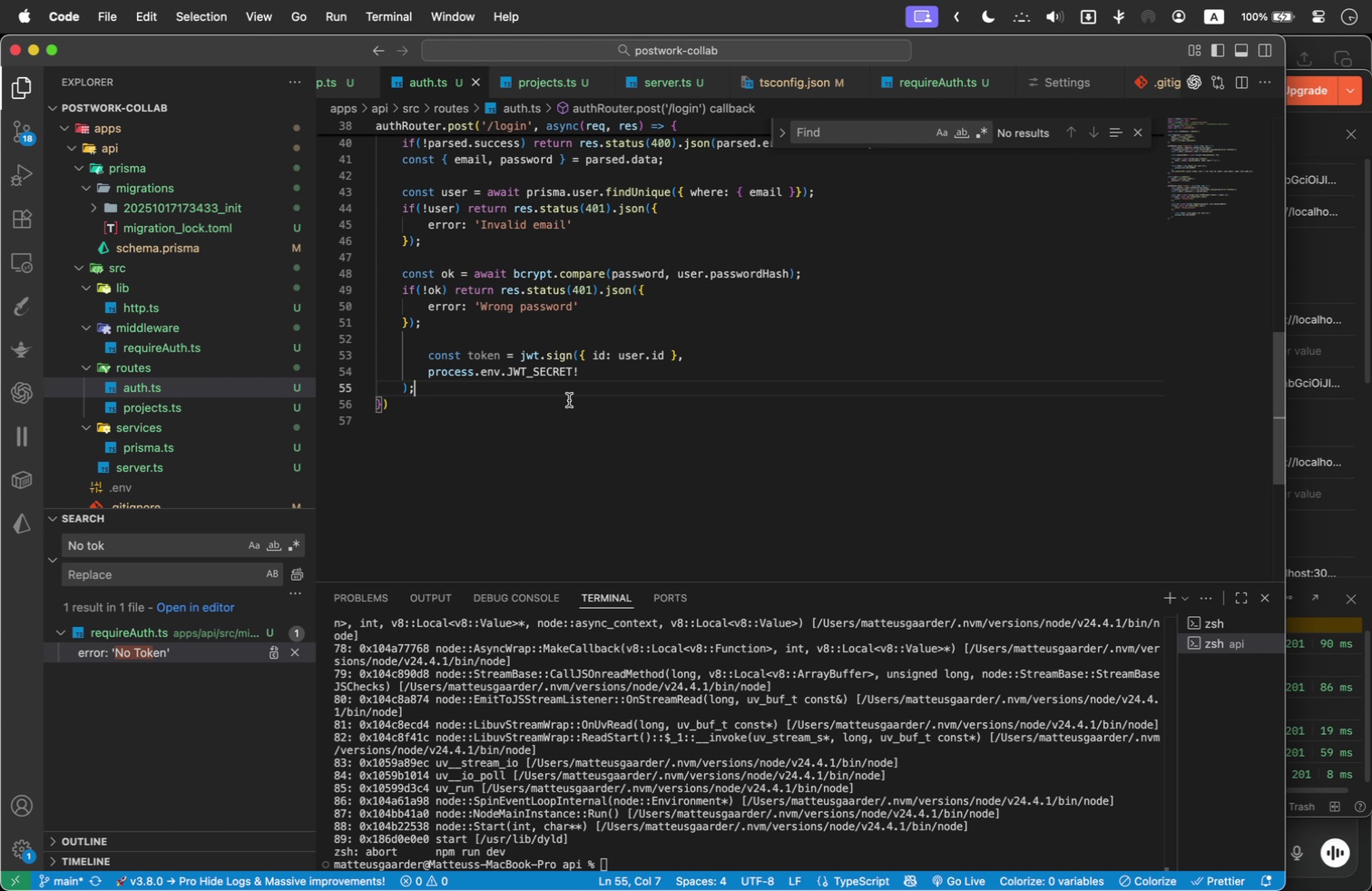 
key(Enter)
 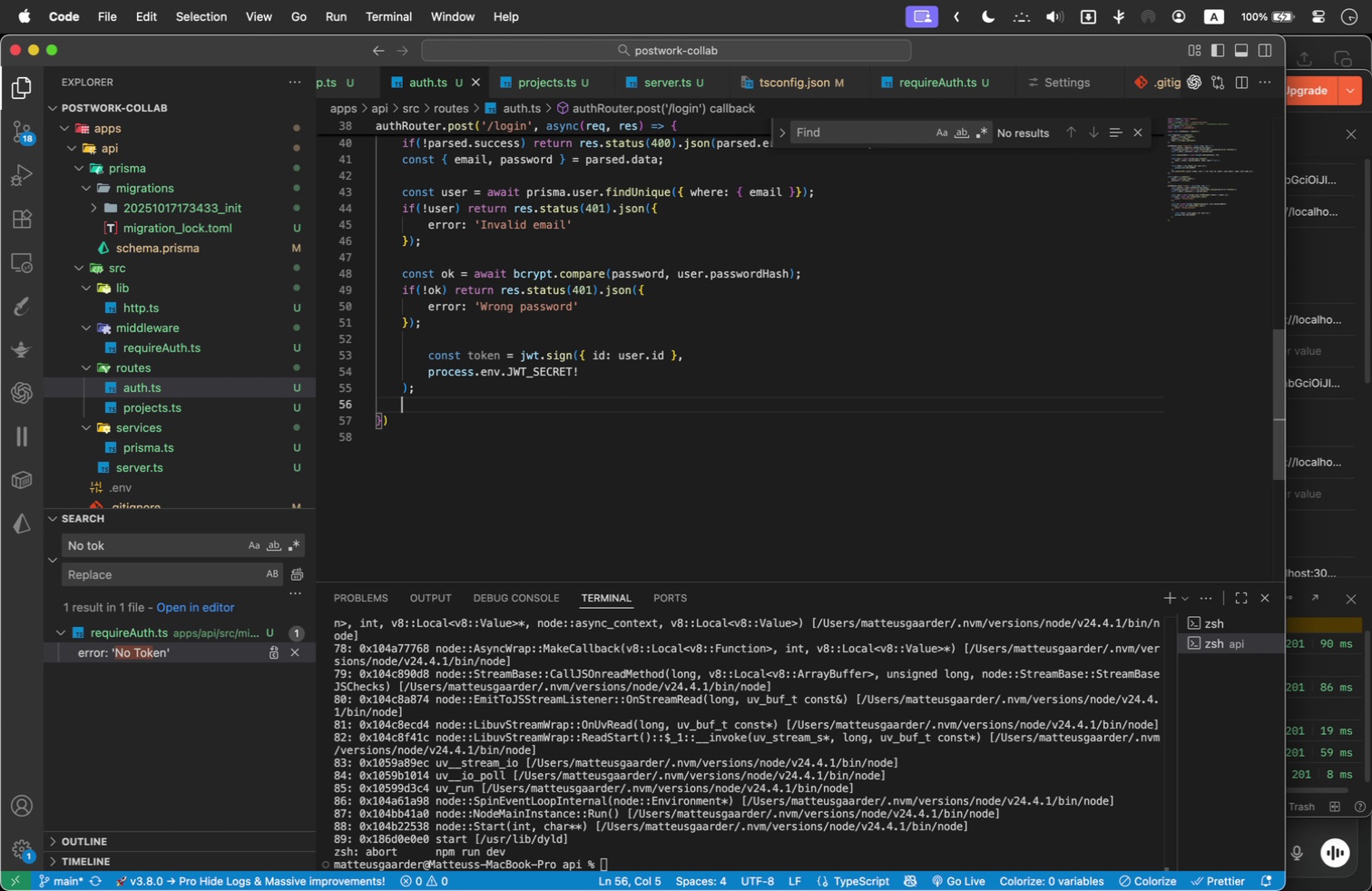 
key(Enter)
 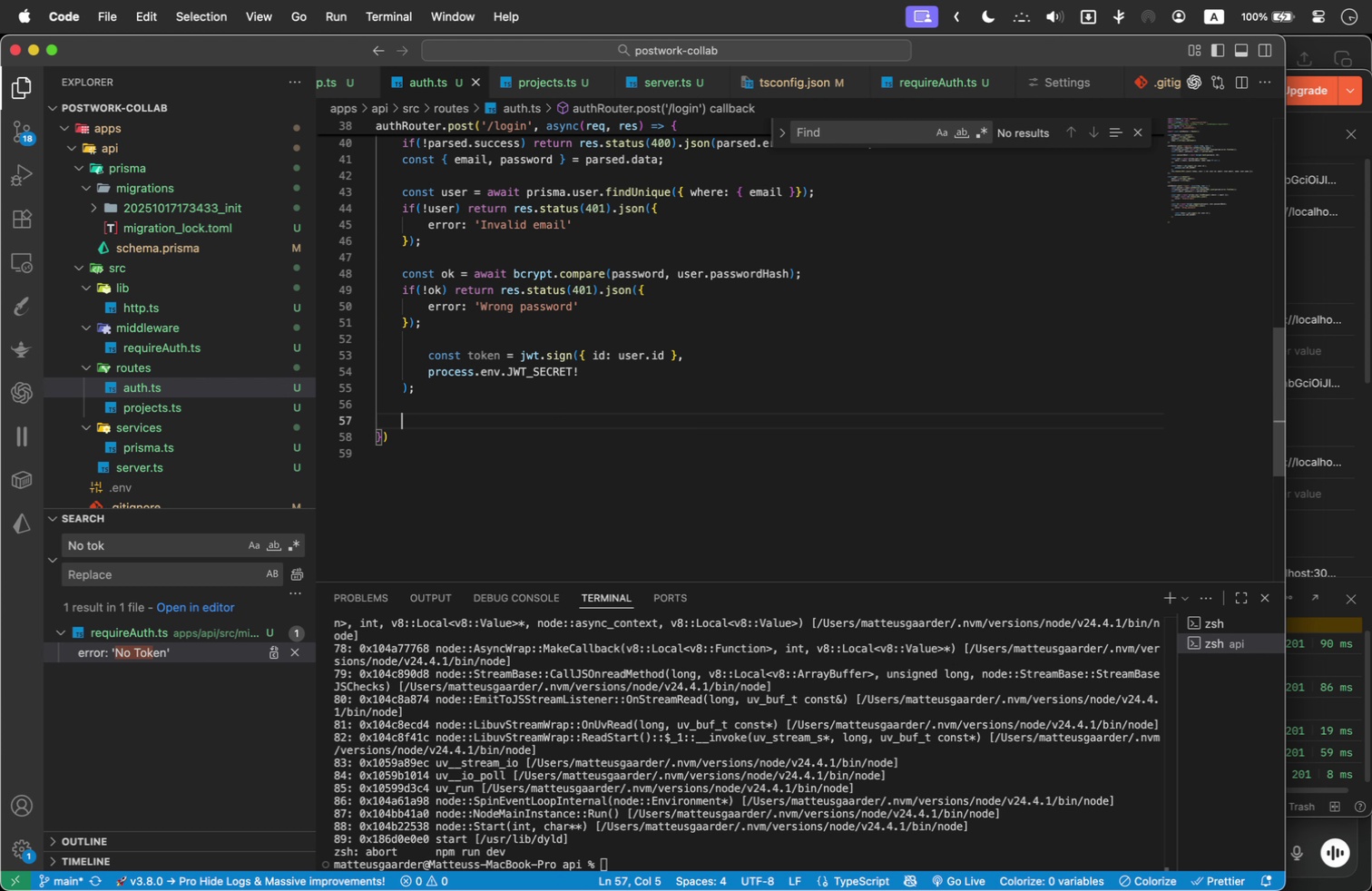 
type(res)
 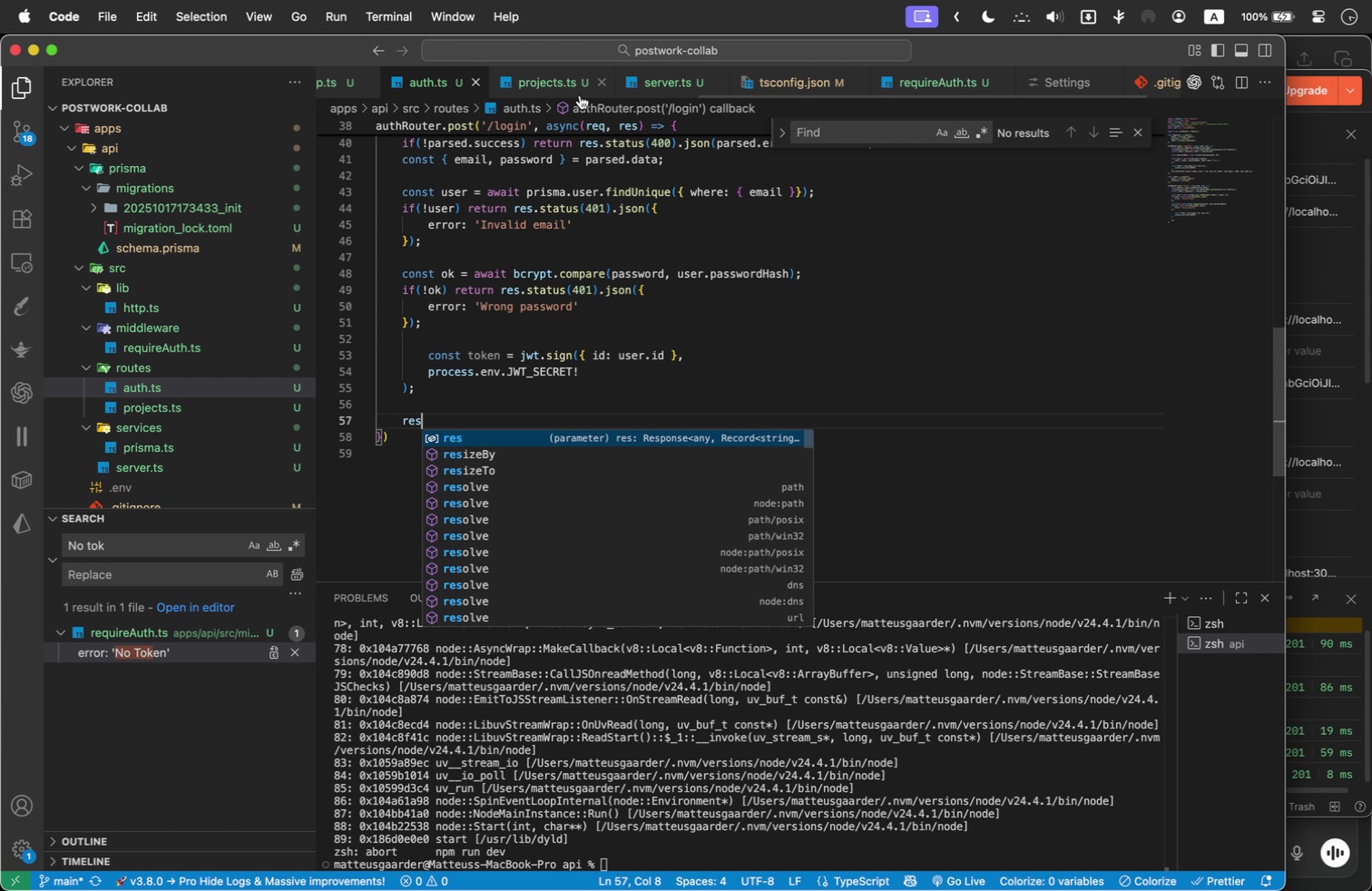 
left_click([738, 250])
 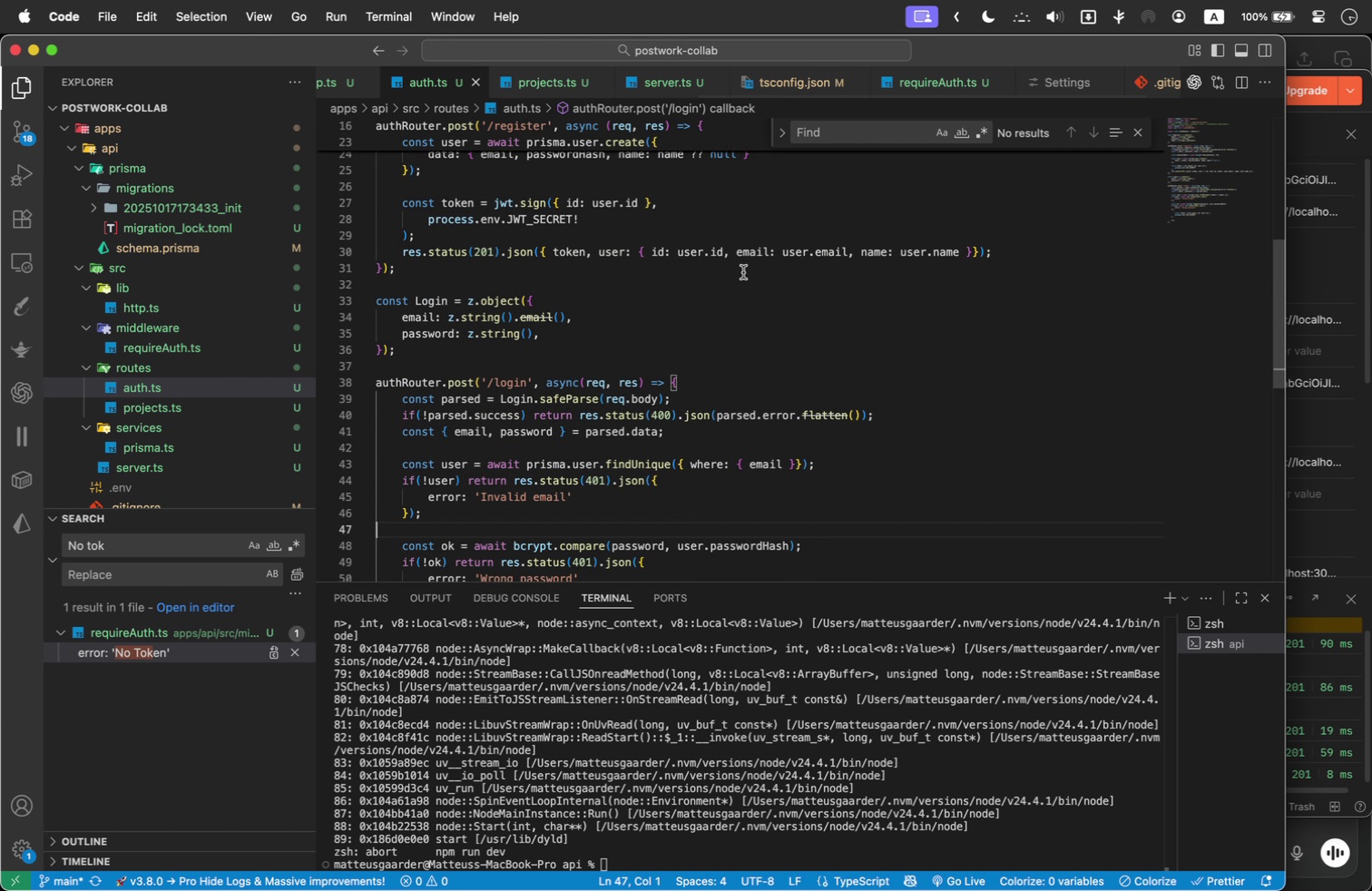 
scroll: coordinate [743, 272], scroll_direction: up, amount: 3.0
 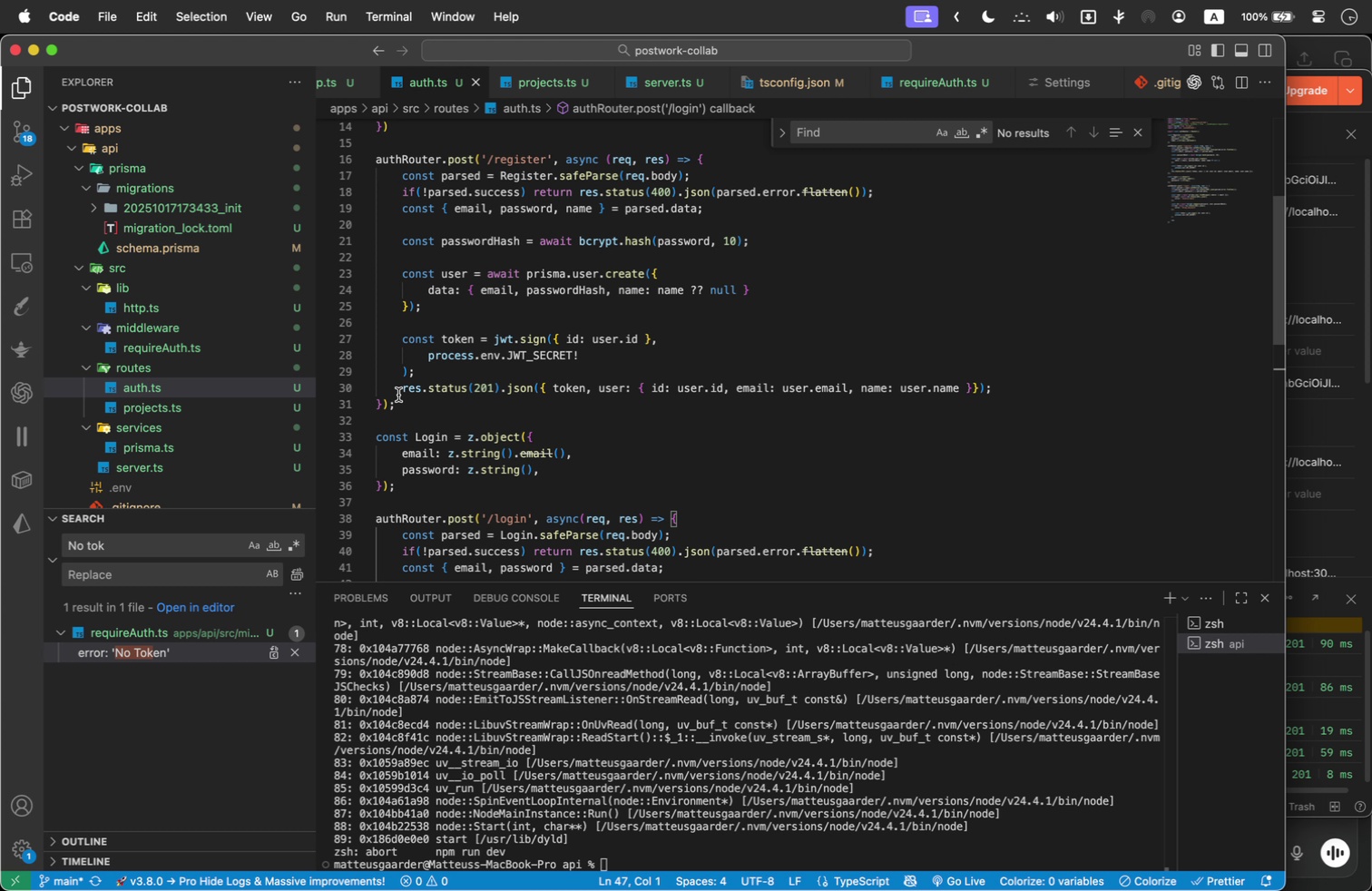 
left_click_drag(start_coordinate=[407, 381], to_coordinate=[992, 388])
 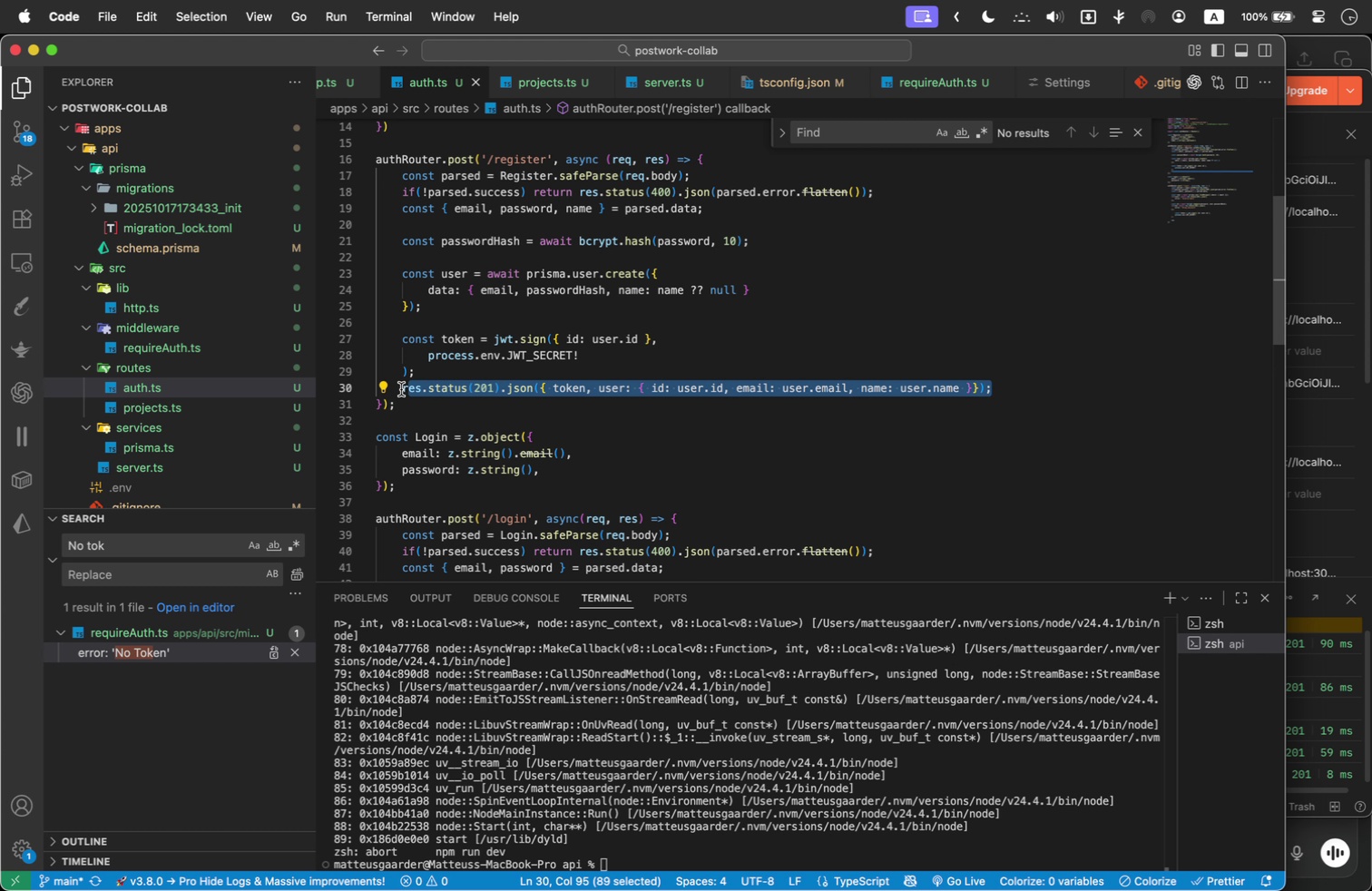 
left_click_drag(start_coordinate=[398, 388], to_coordinate=[1004, 386])
 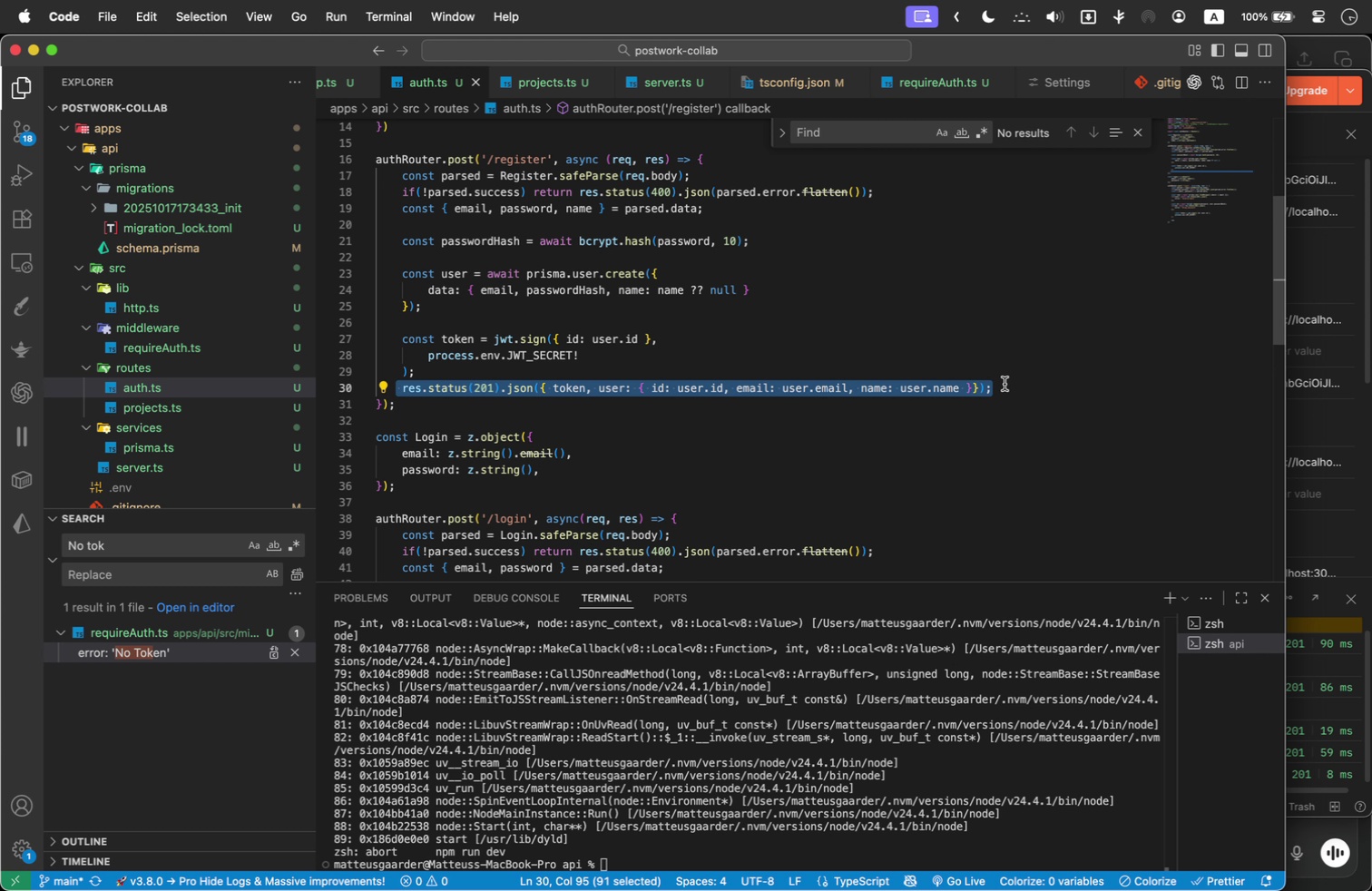 
key(Meta+C)
 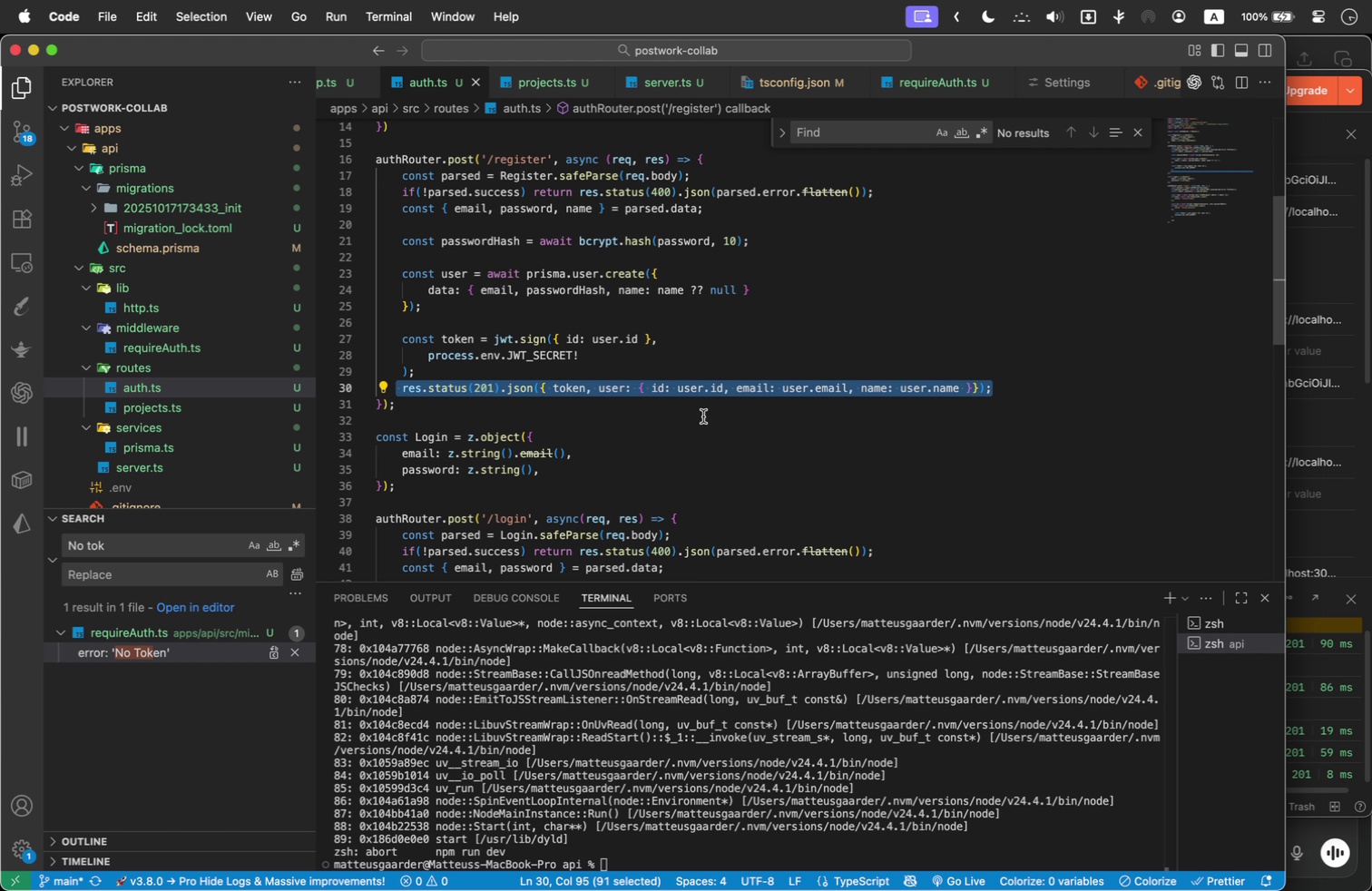 
scroll: coordinate [703, 416], scroll_direction: down, amount: 2.0
 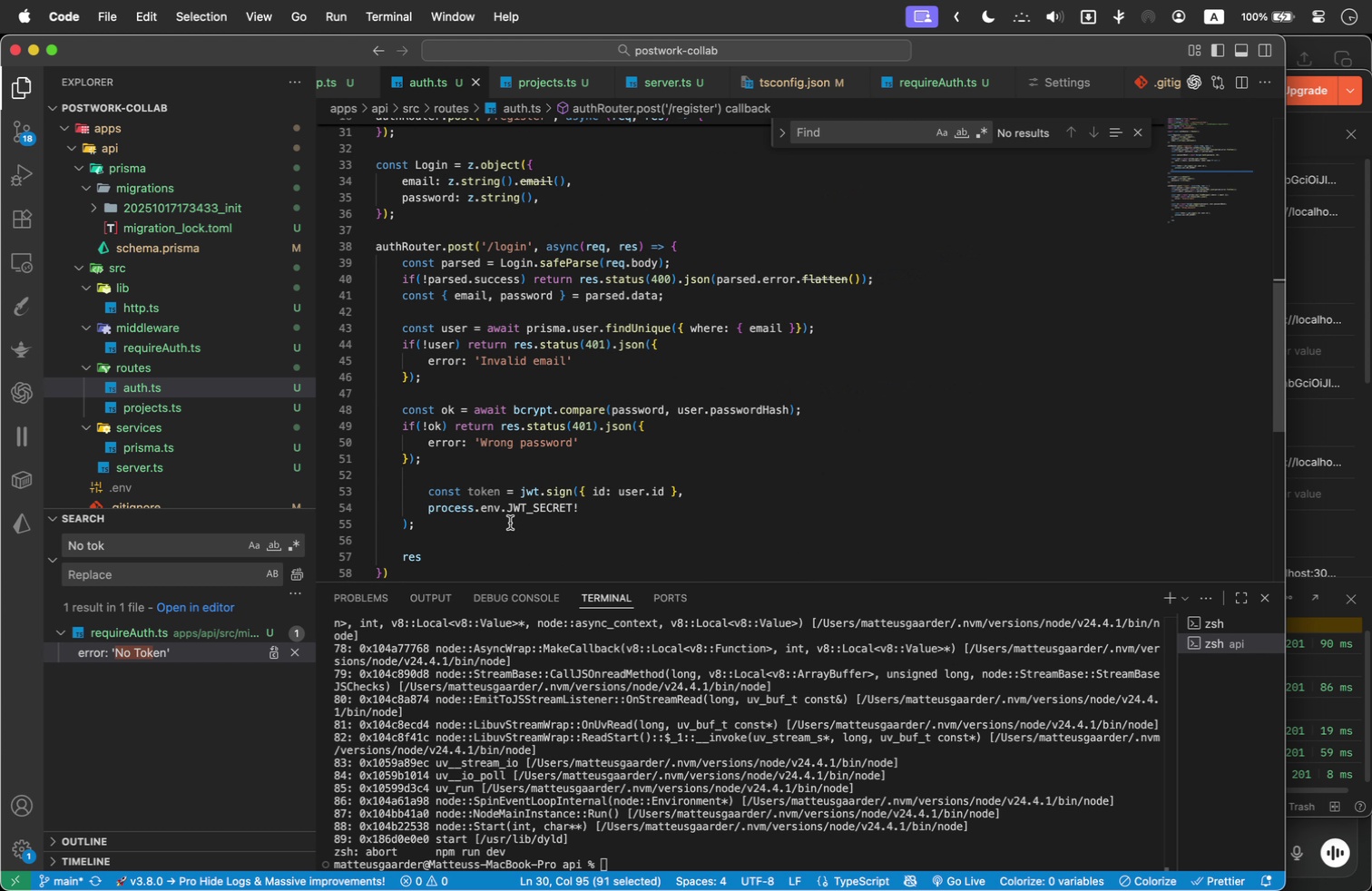 
left_click([464, 550])
 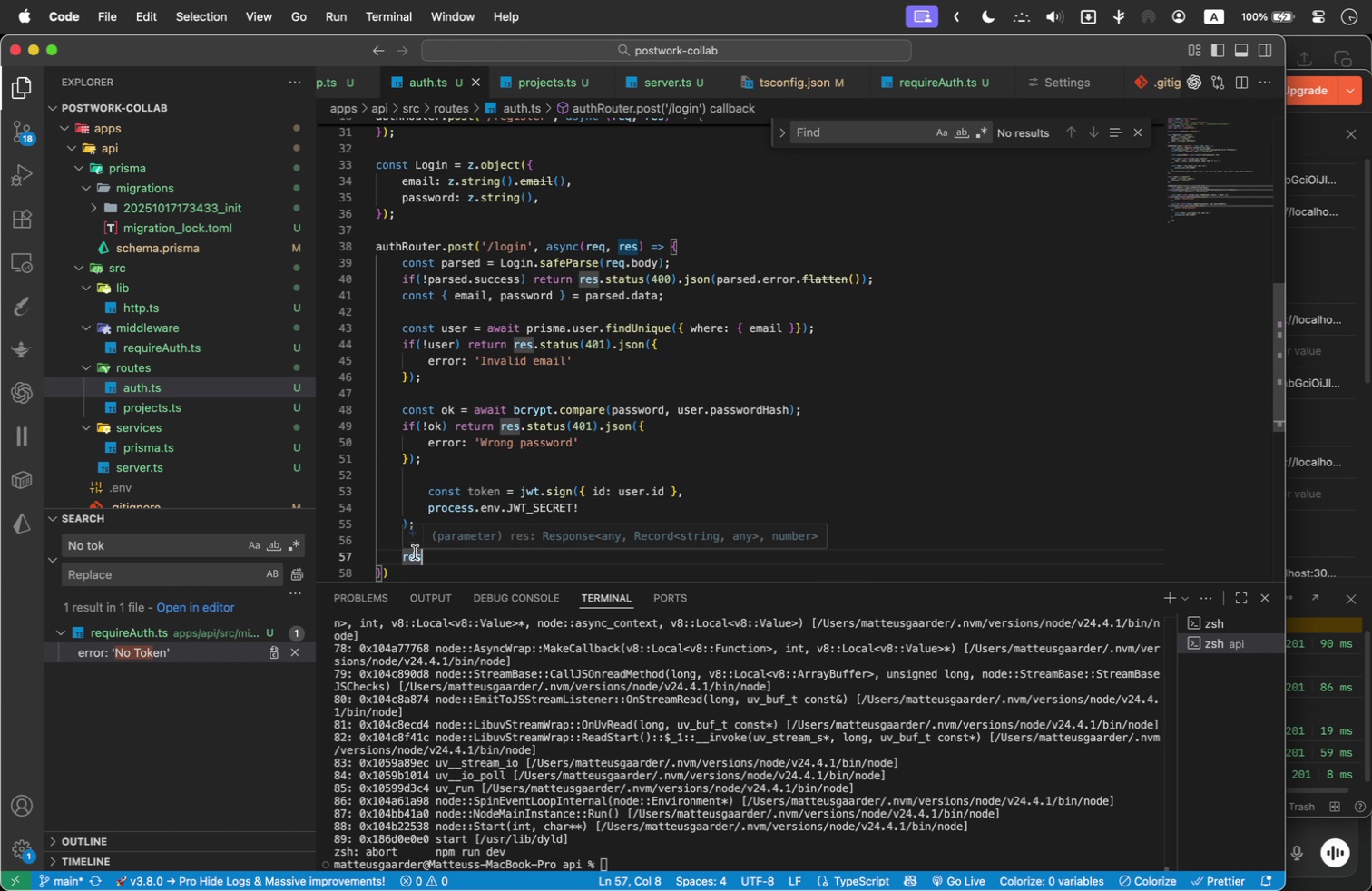 
double_click([415, 553])
 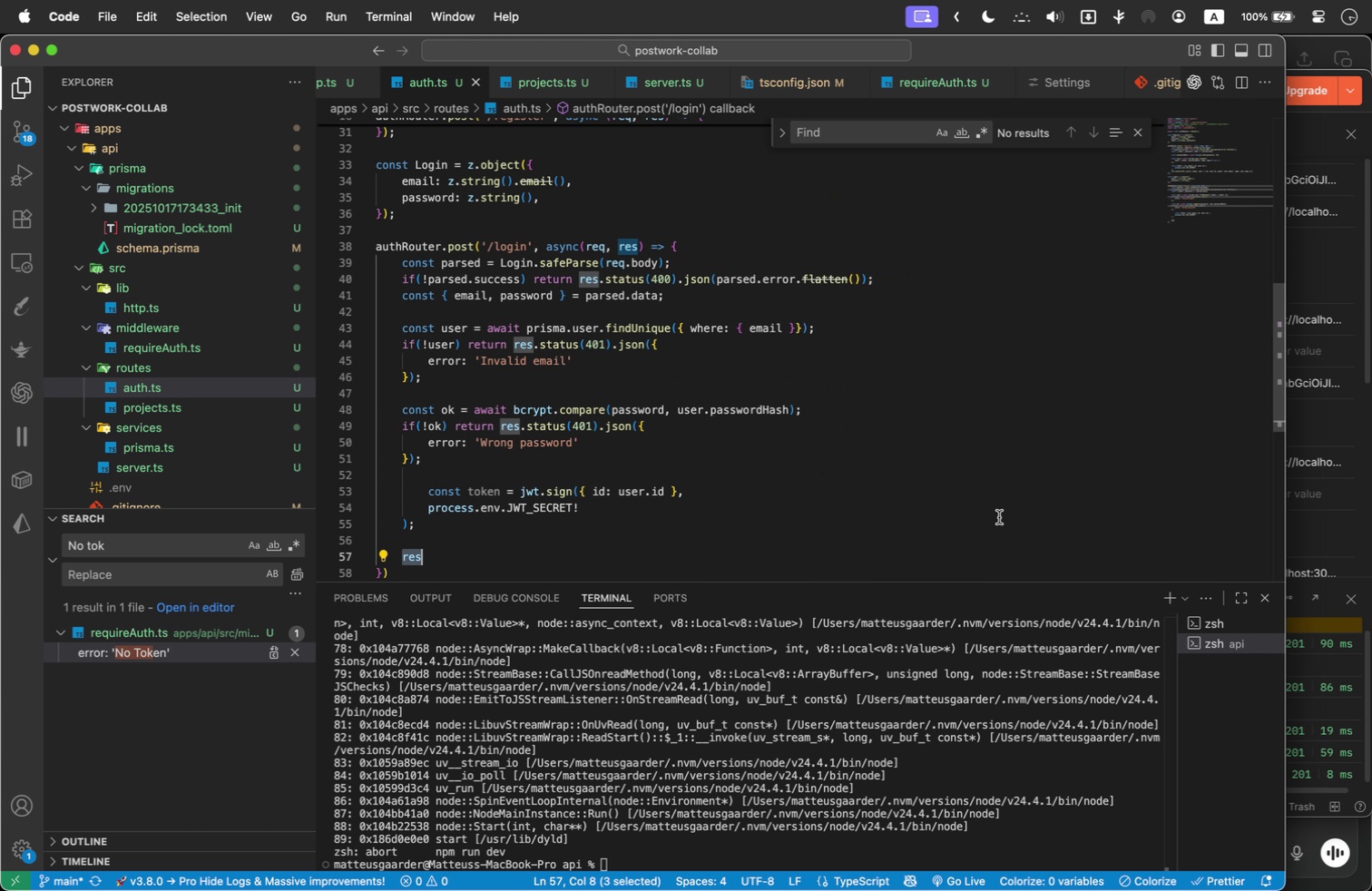 
key(Meta+V)
 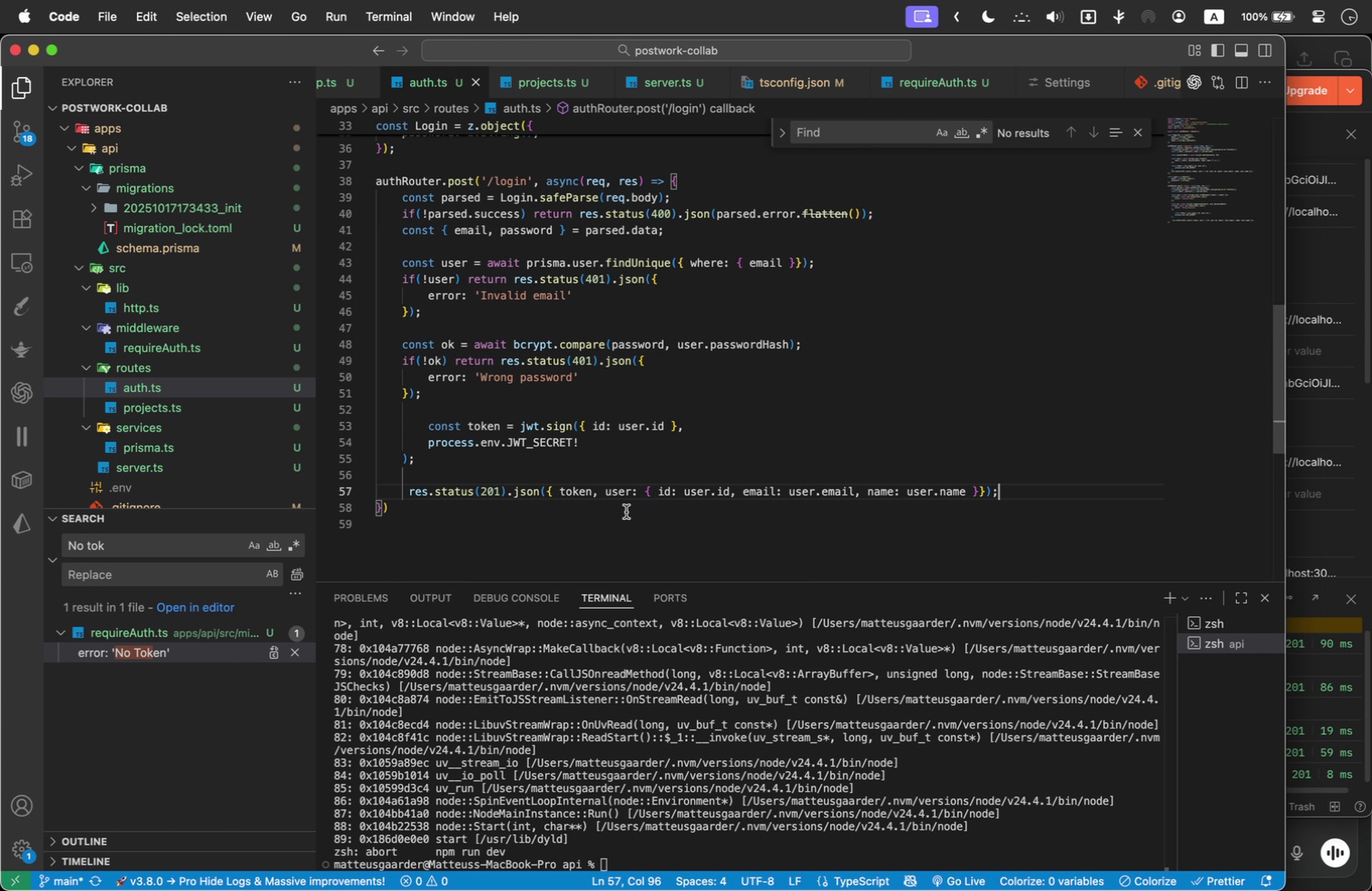 
wait(8.11)
 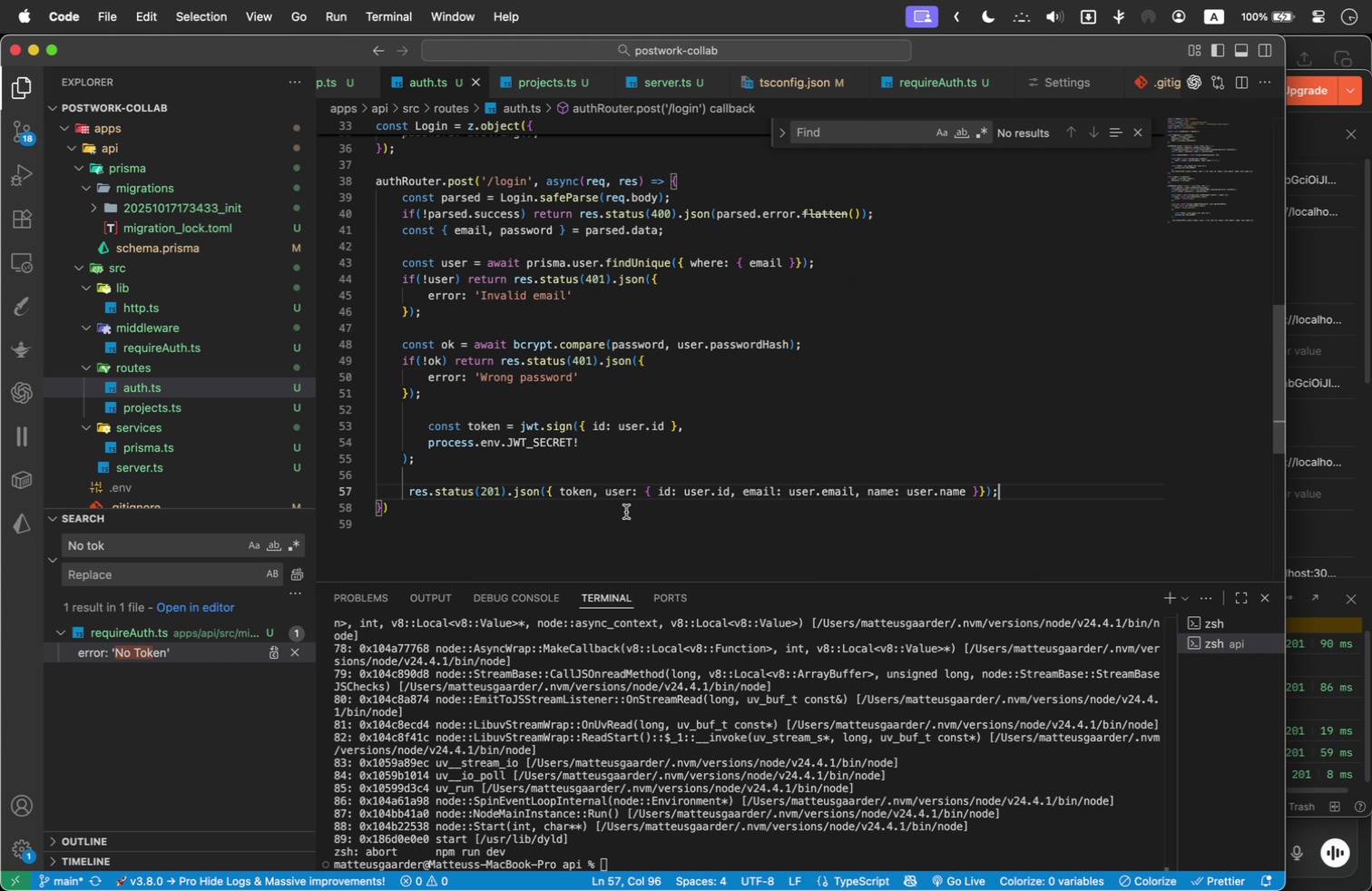 
left_click([514, 474])
 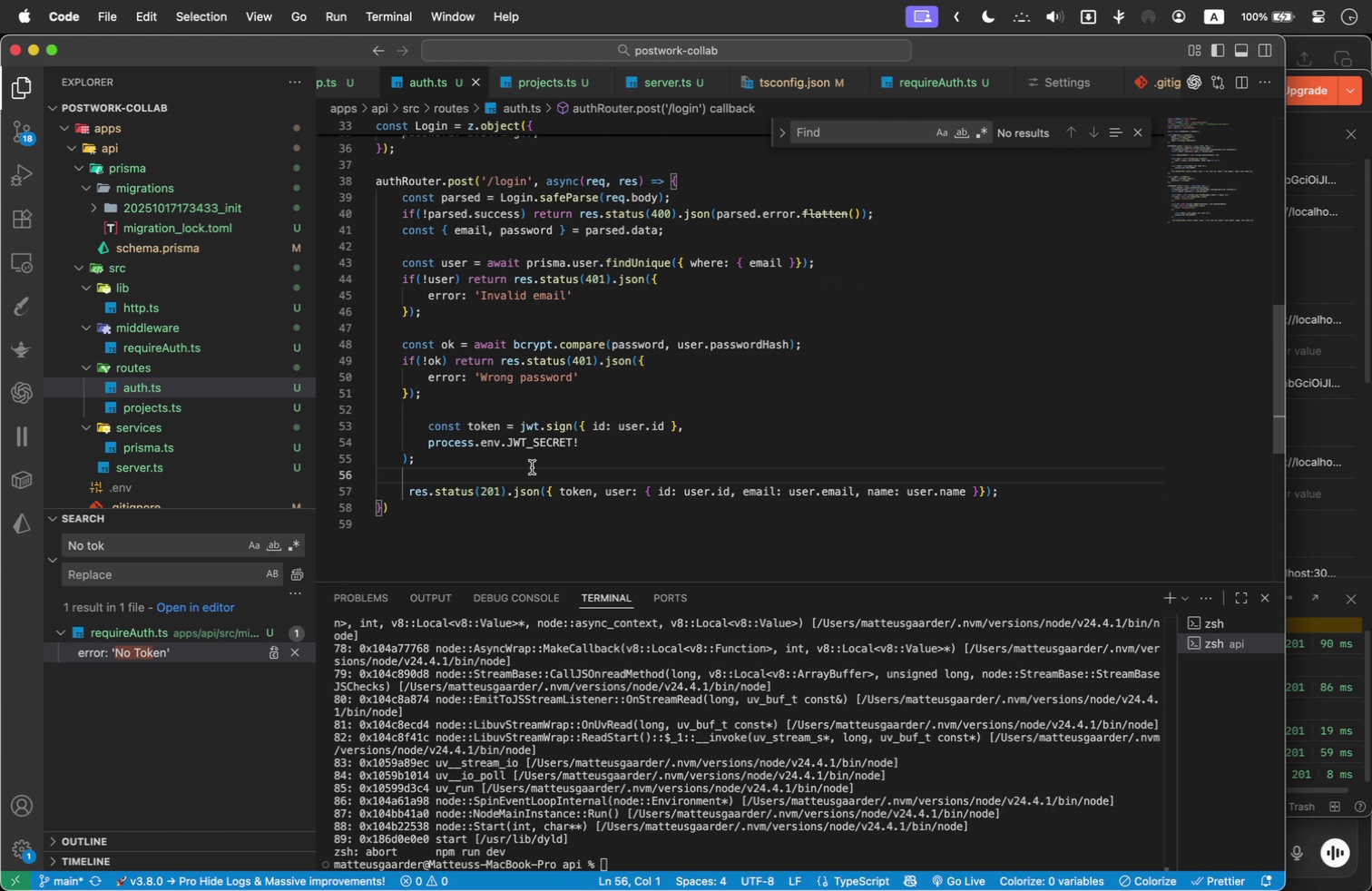 
key(Backspace)
 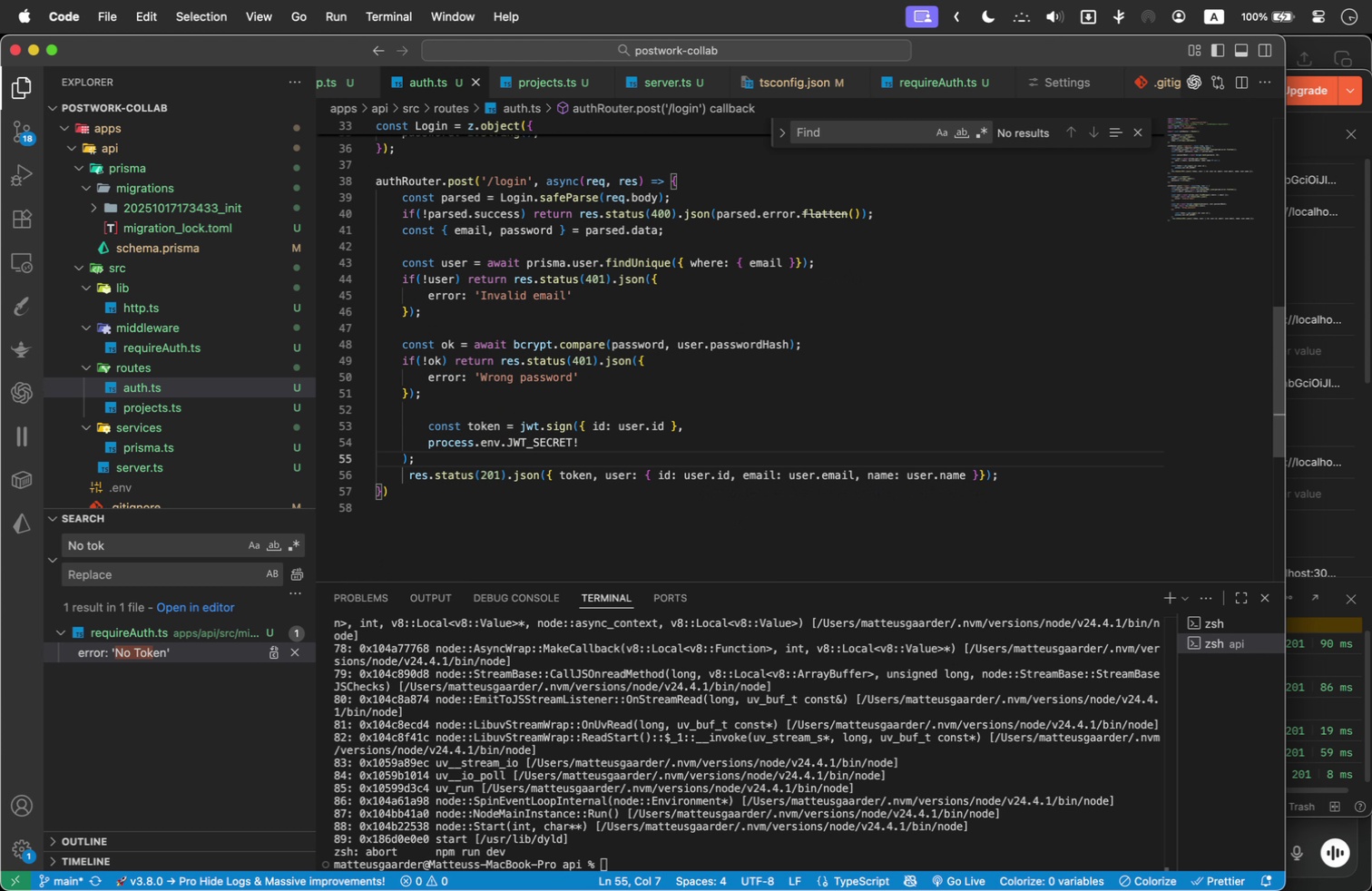 
key(ArrowLeft)
 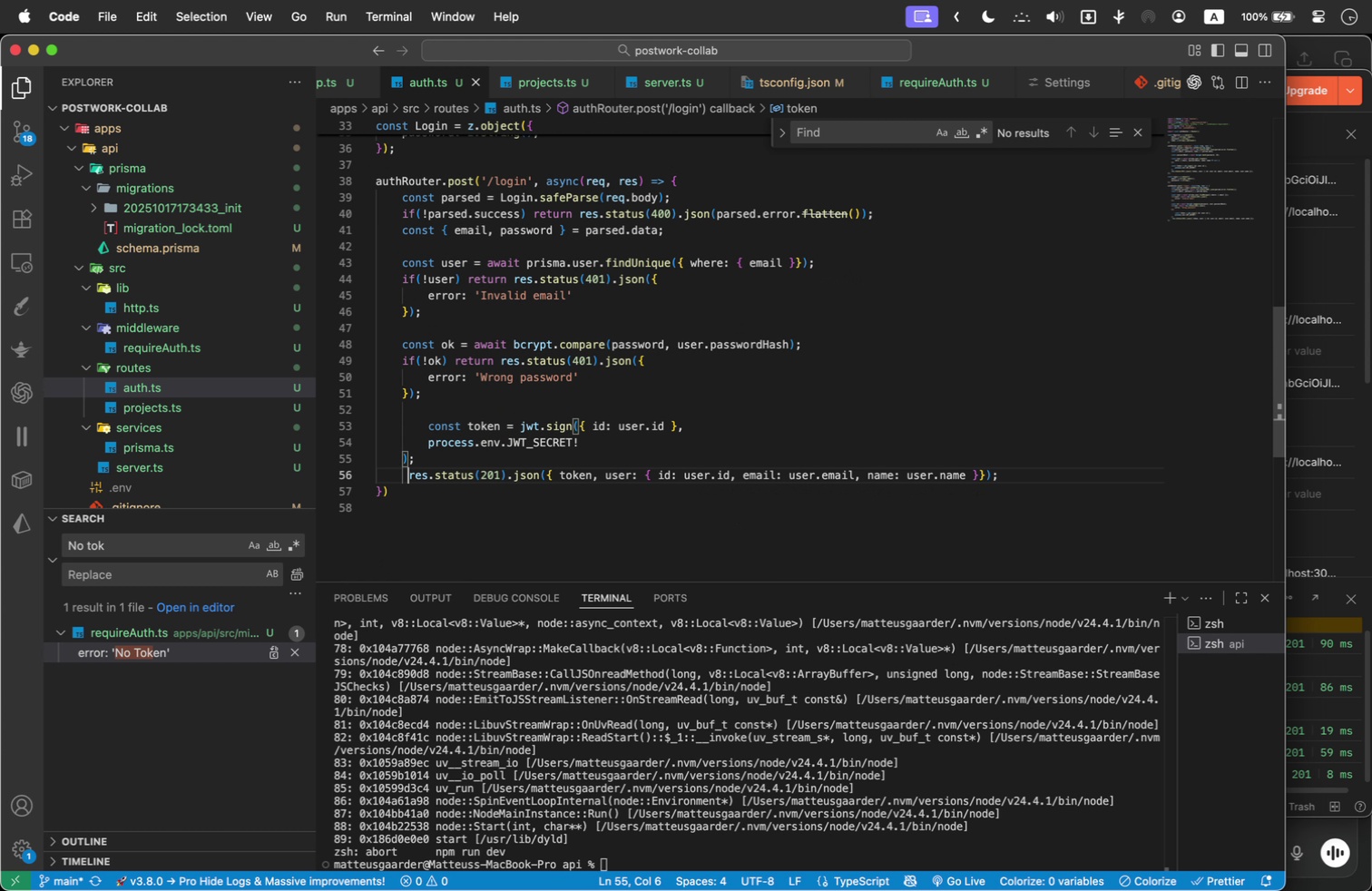 
key(ArrowDown)
 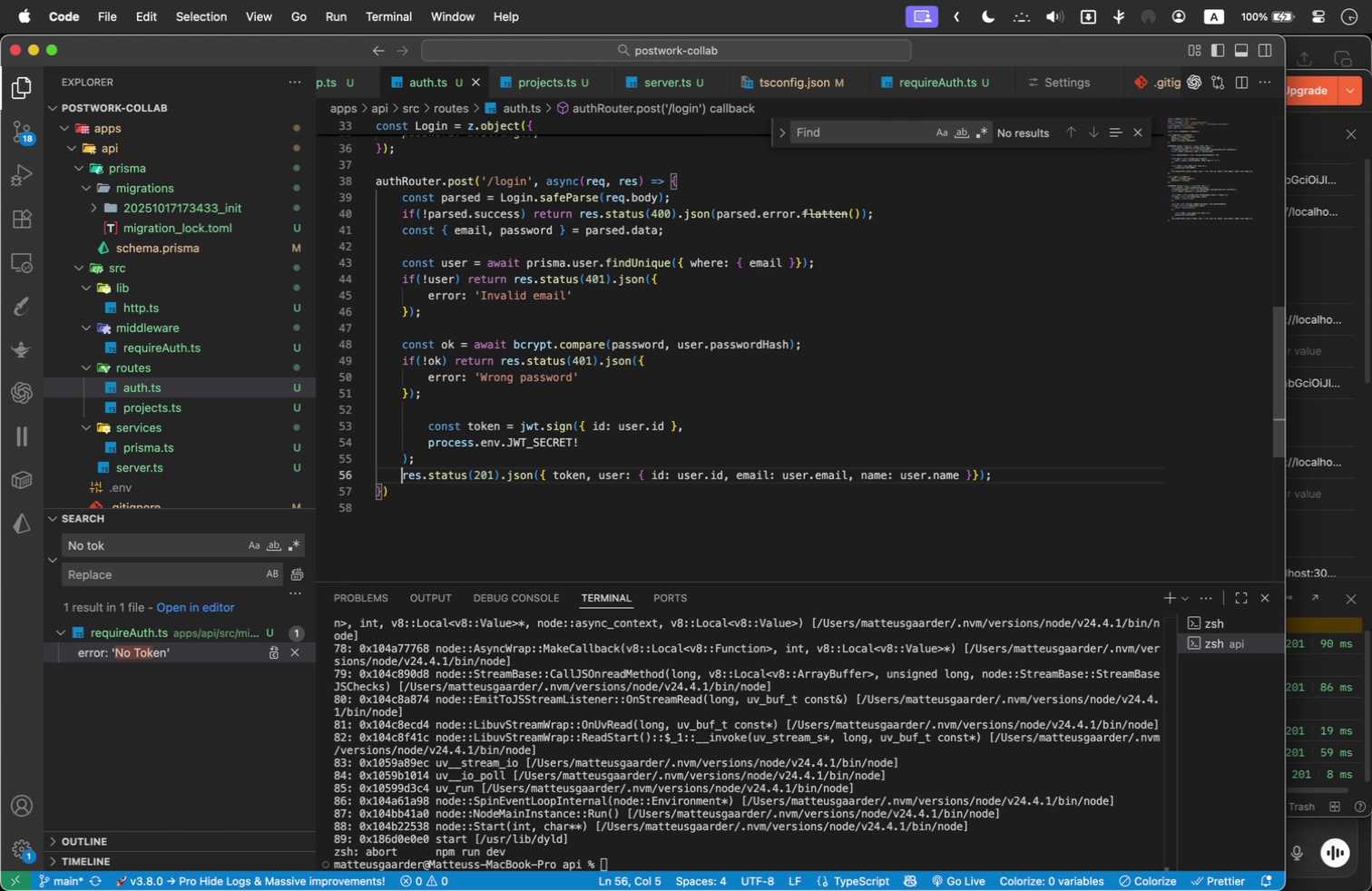 
key(Backspace)
 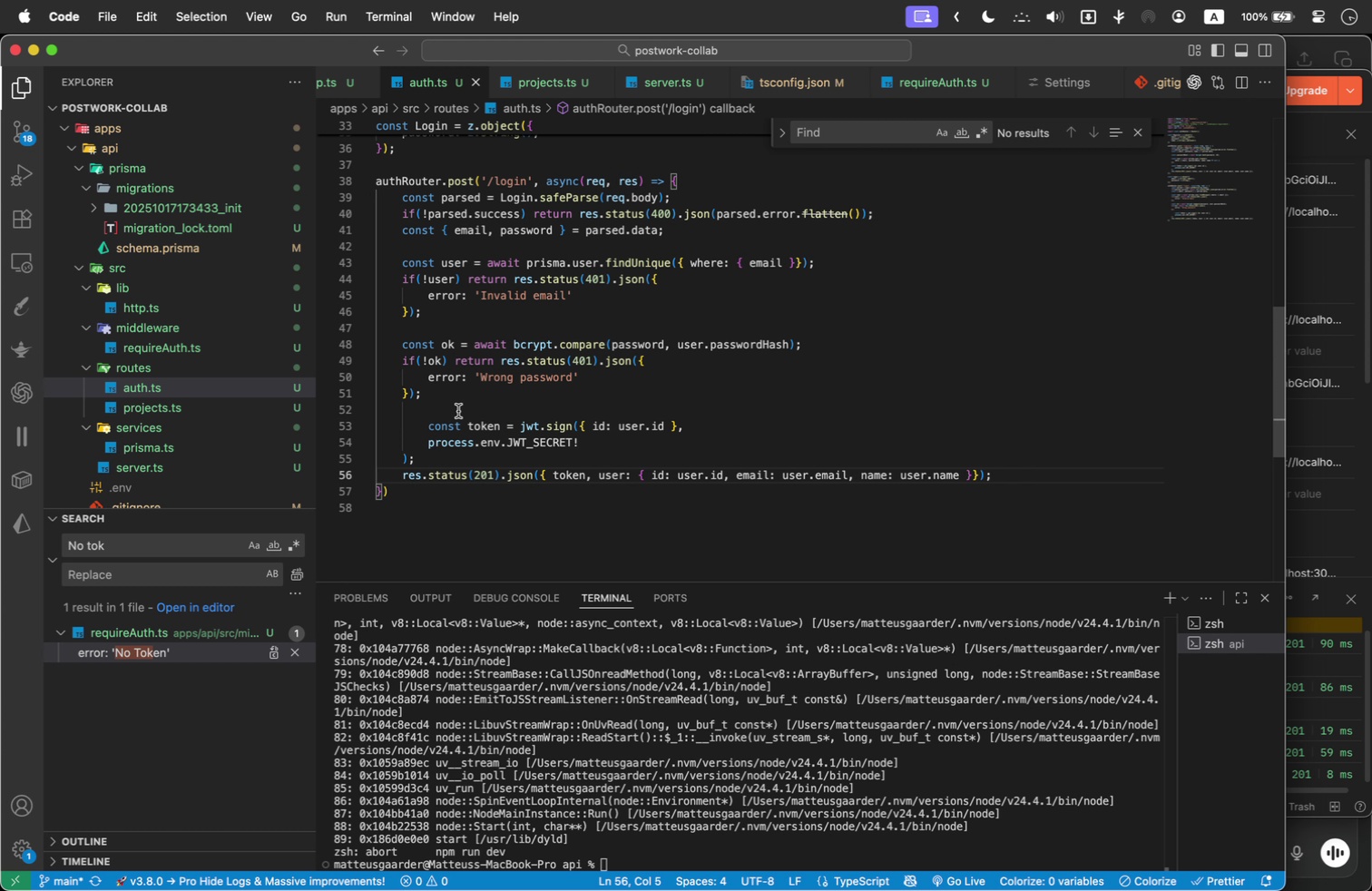 
left_click([469, 411])
 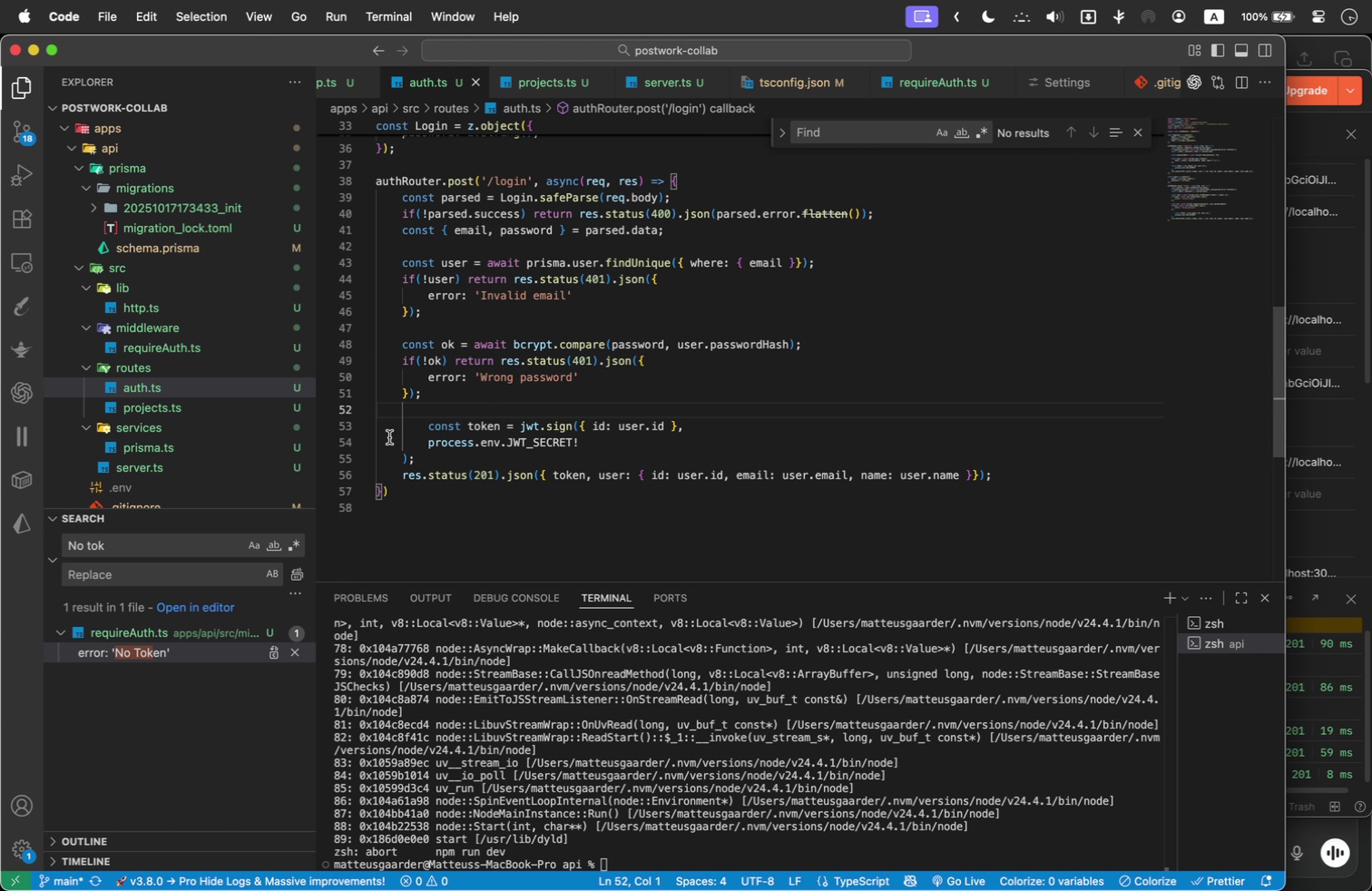 
left_click([431, 441])
 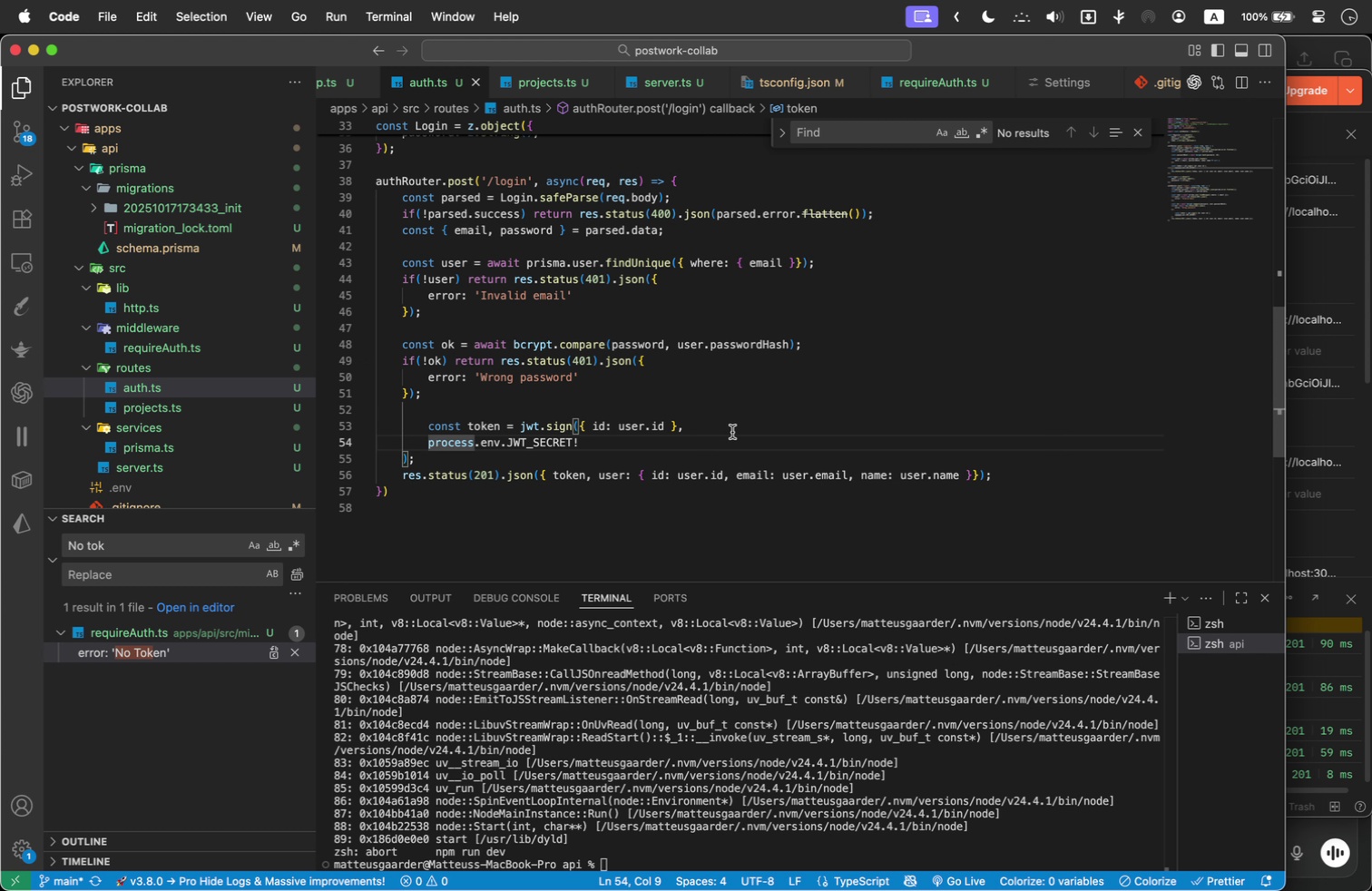 
key(Backspace)
 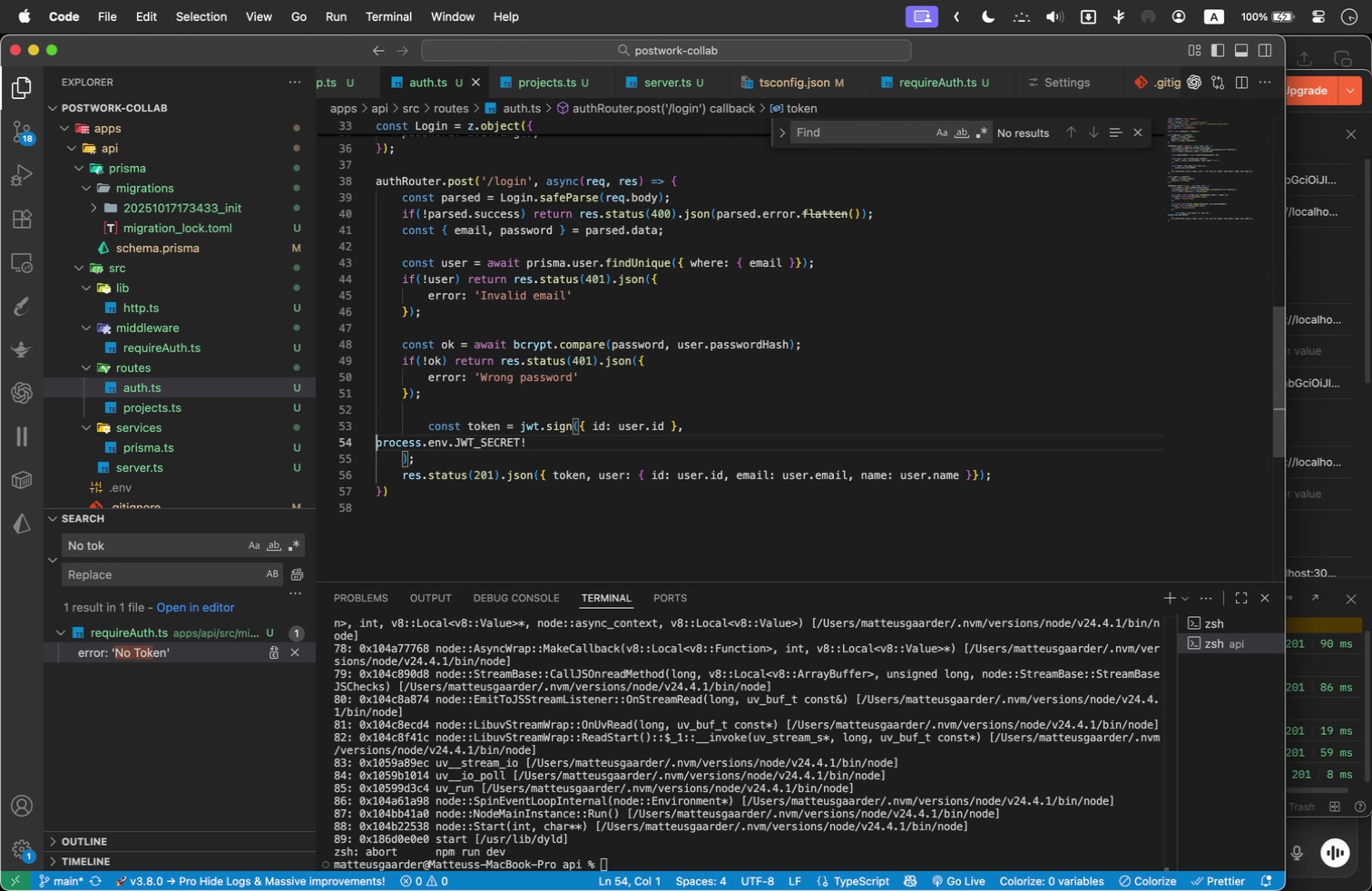 
key(Backspace)
 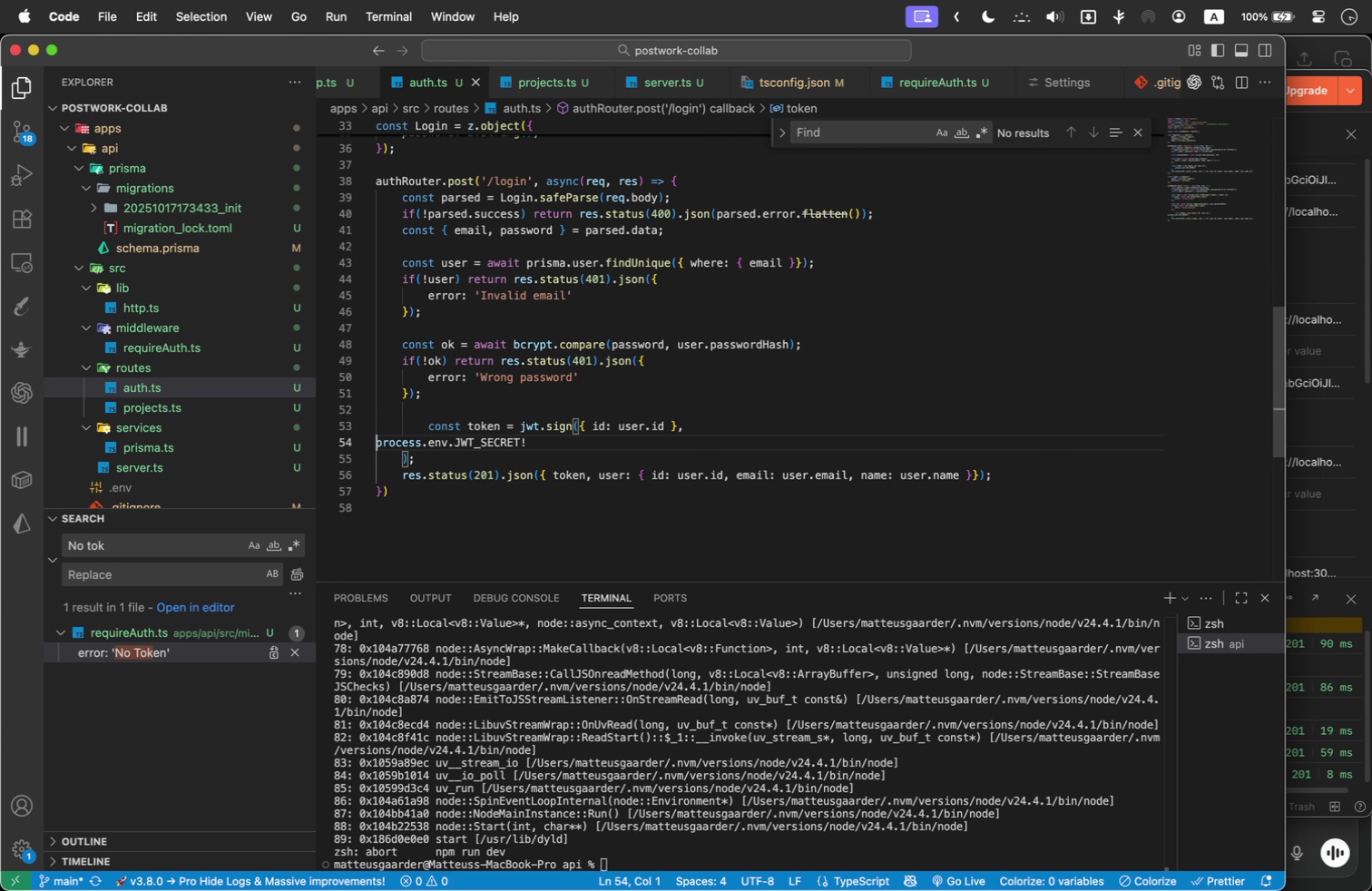 
key(Backspace)
 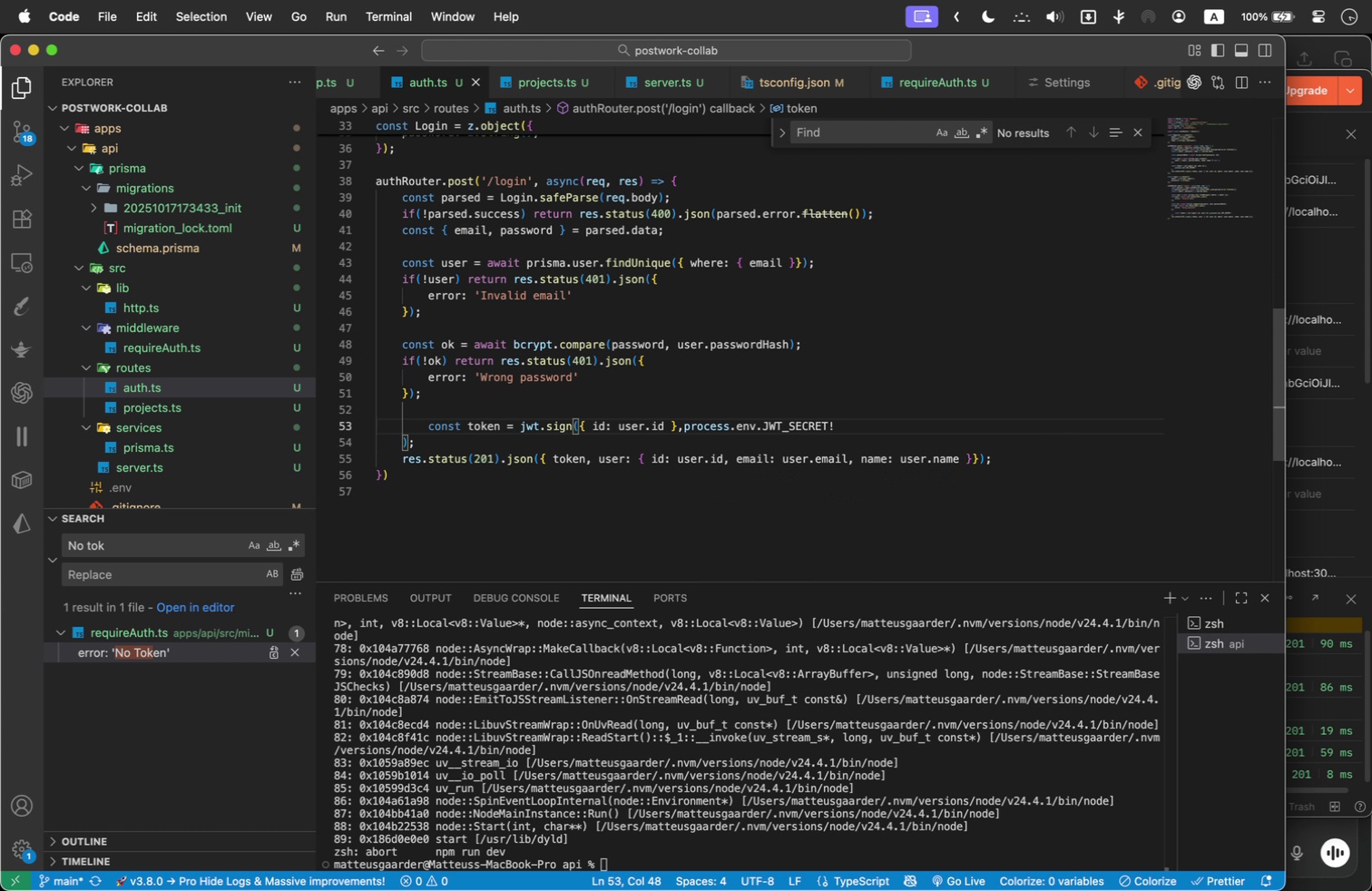 
key(Space)
 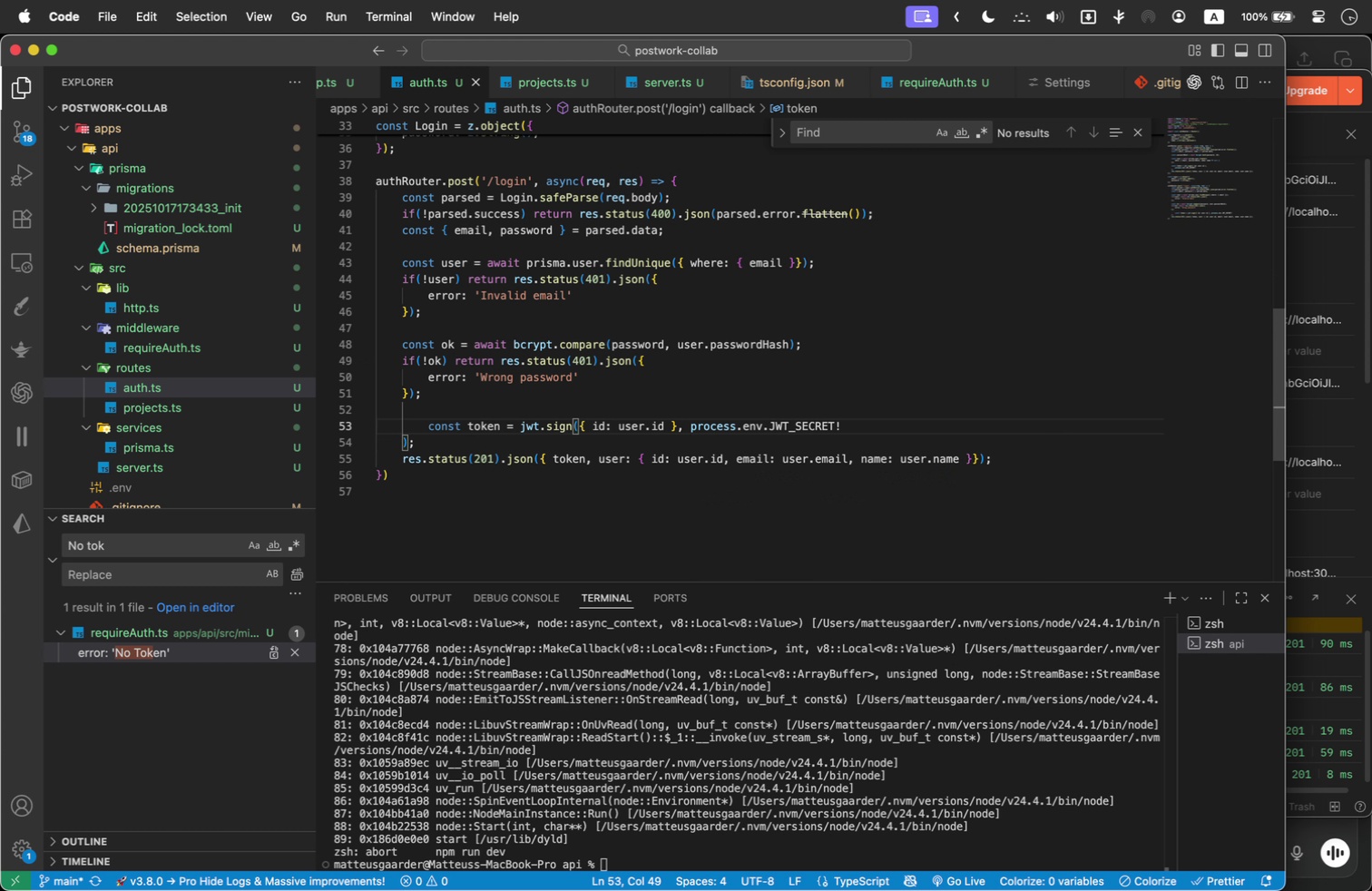 
key(ArrowDown)
 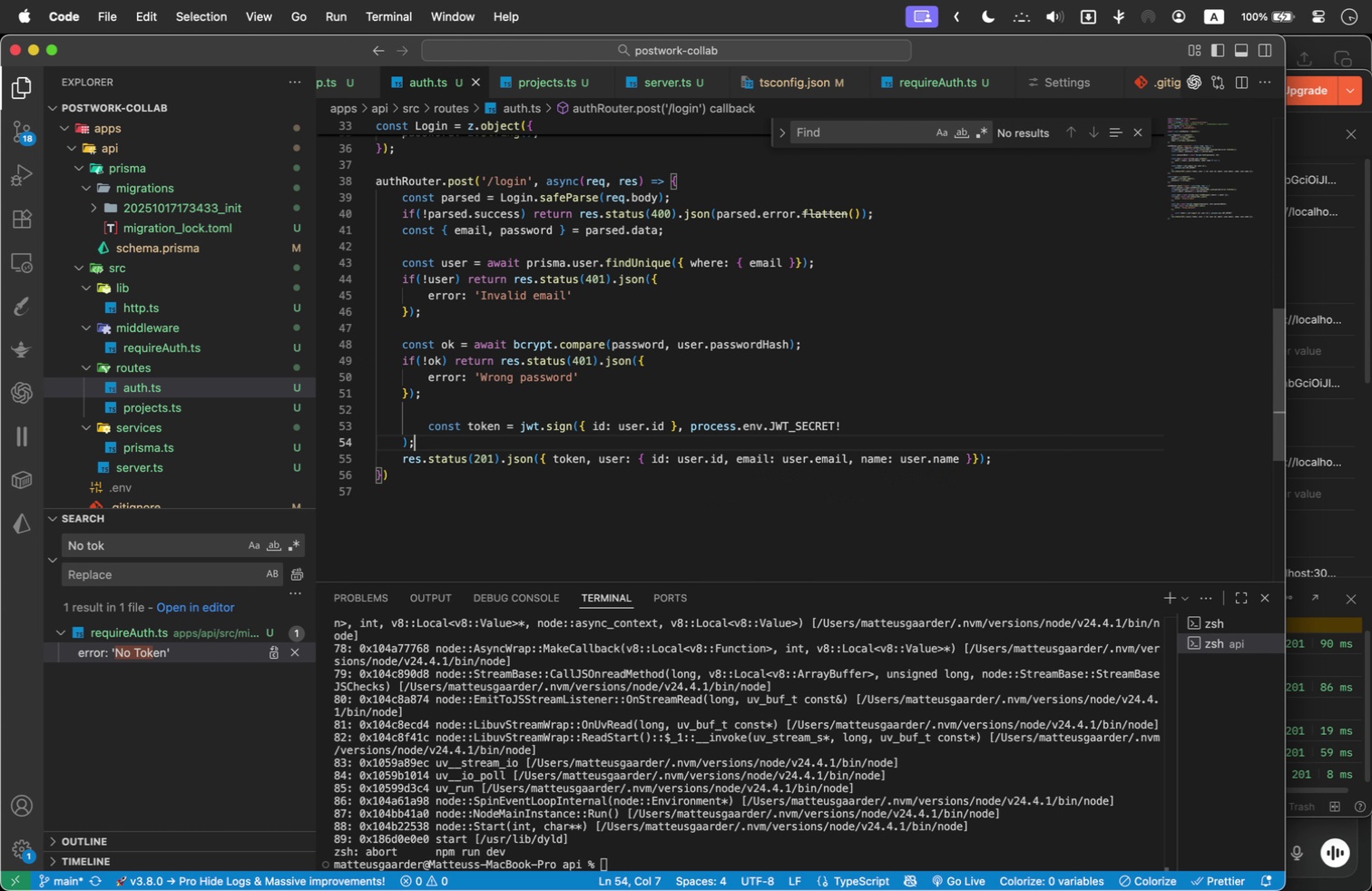 
key(ArrowLeft)
 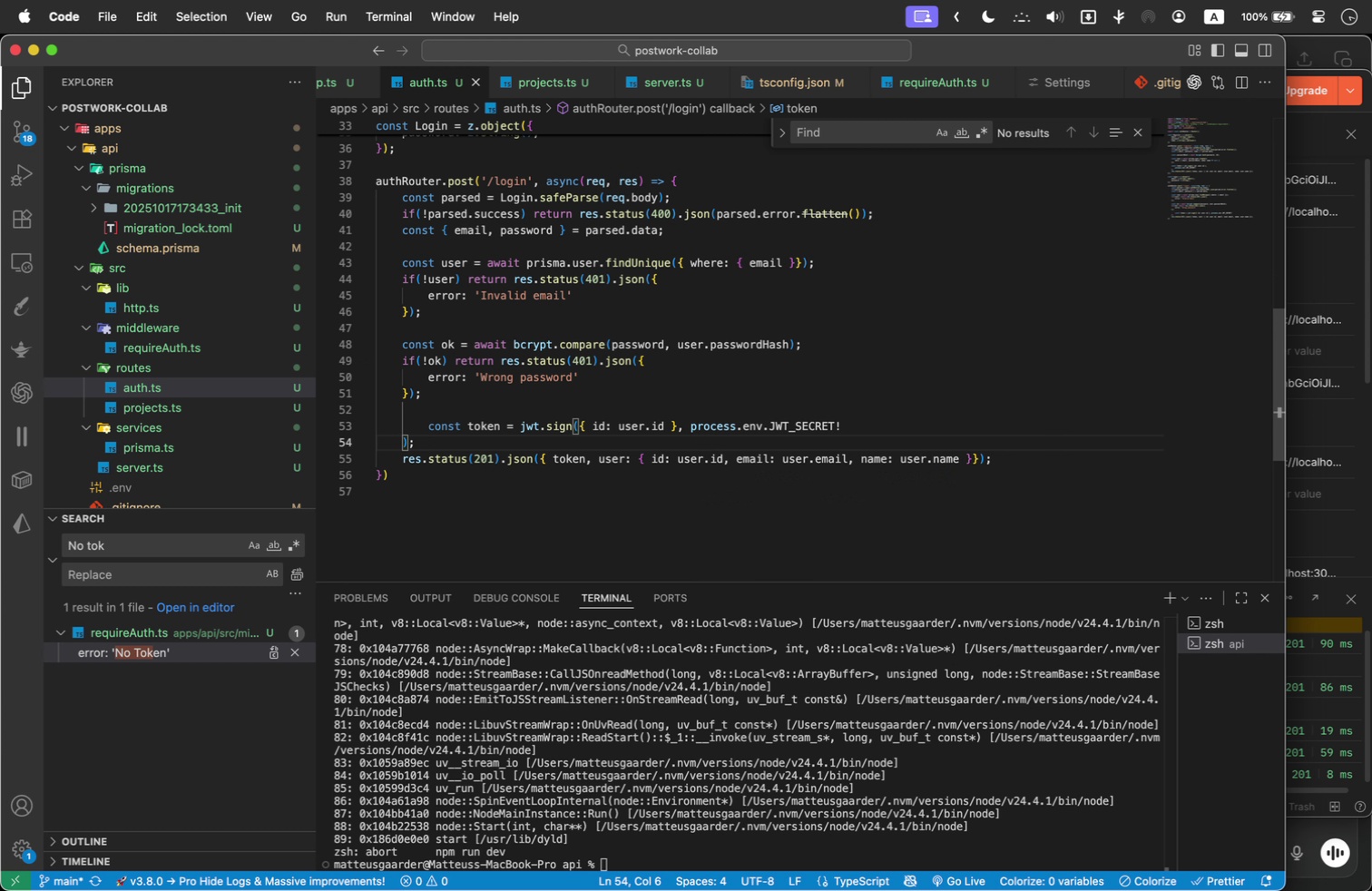 
key(ArrowRight)
 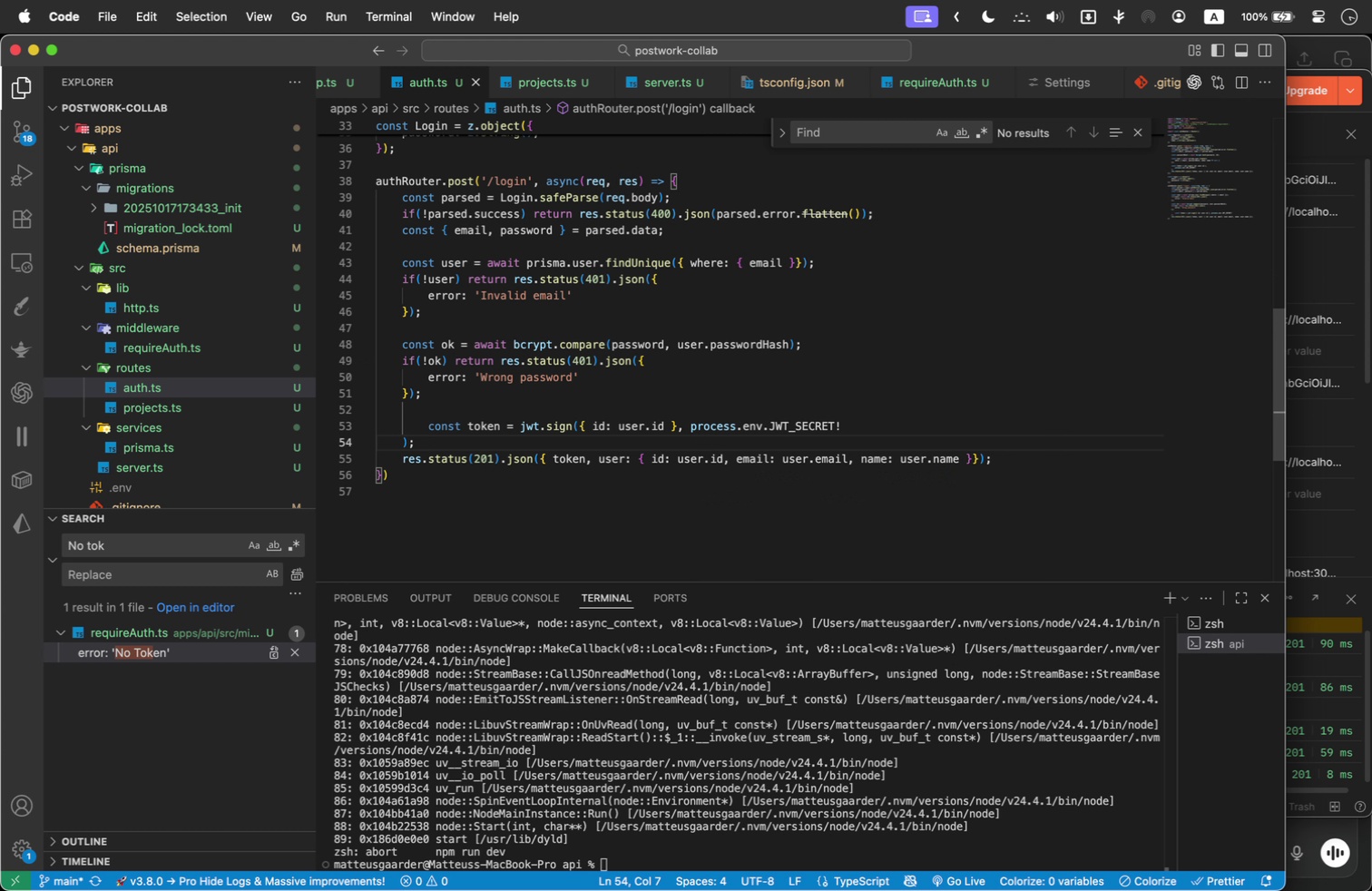 
key(ArrowLeft)
 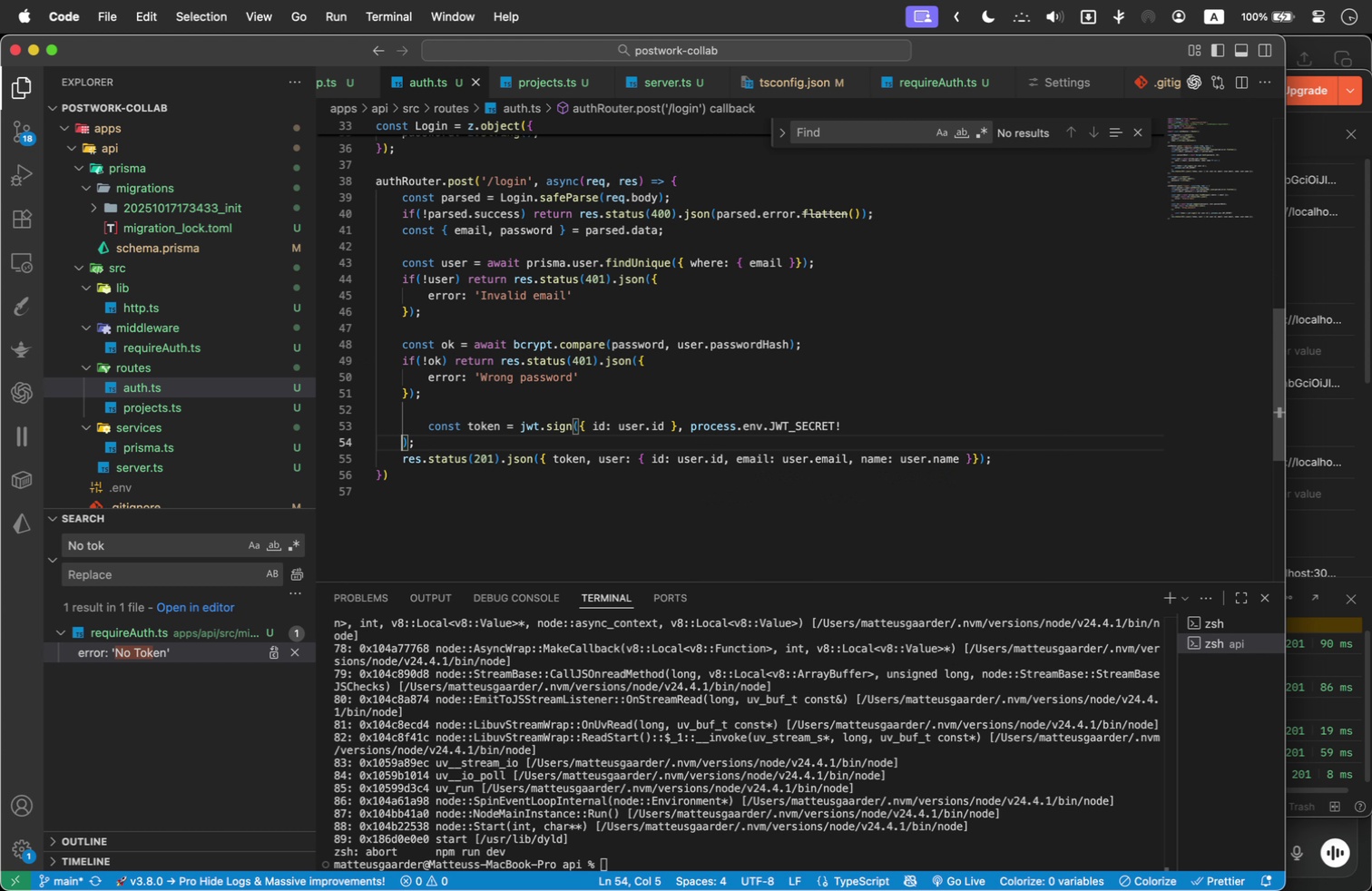 
key(ArrowLeft)
 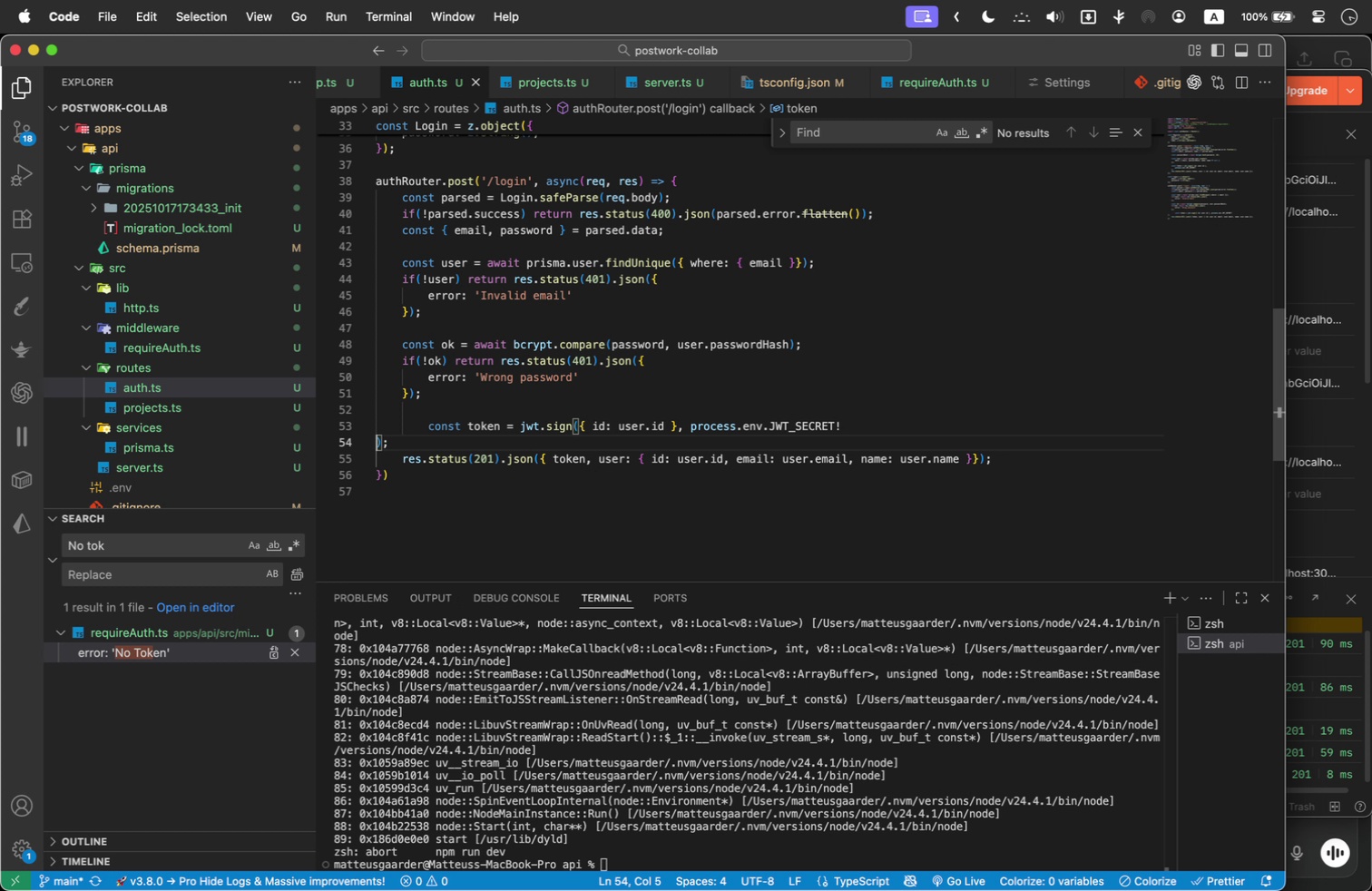 
key(Backspace)
 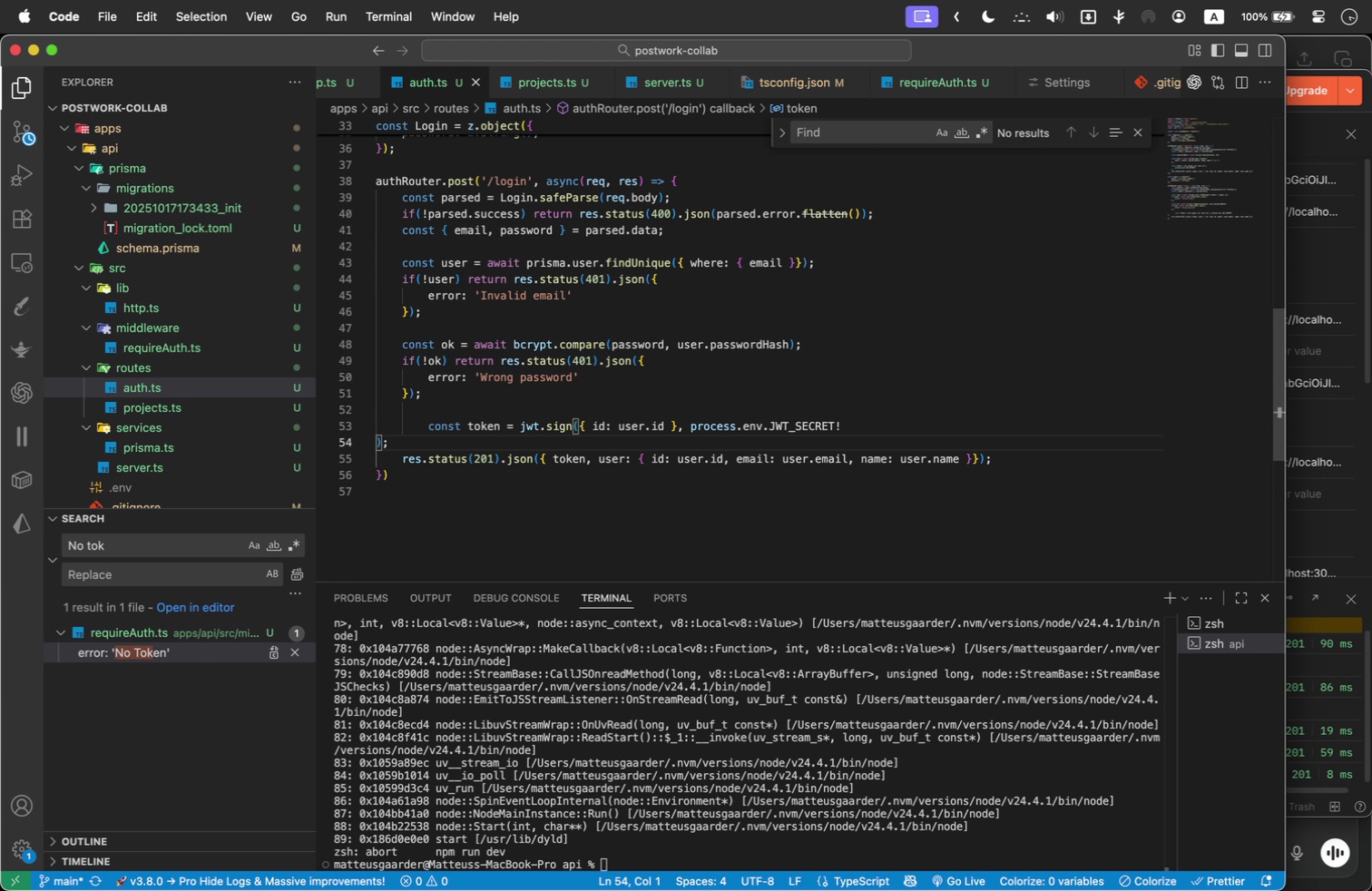 
key(Backspace)
 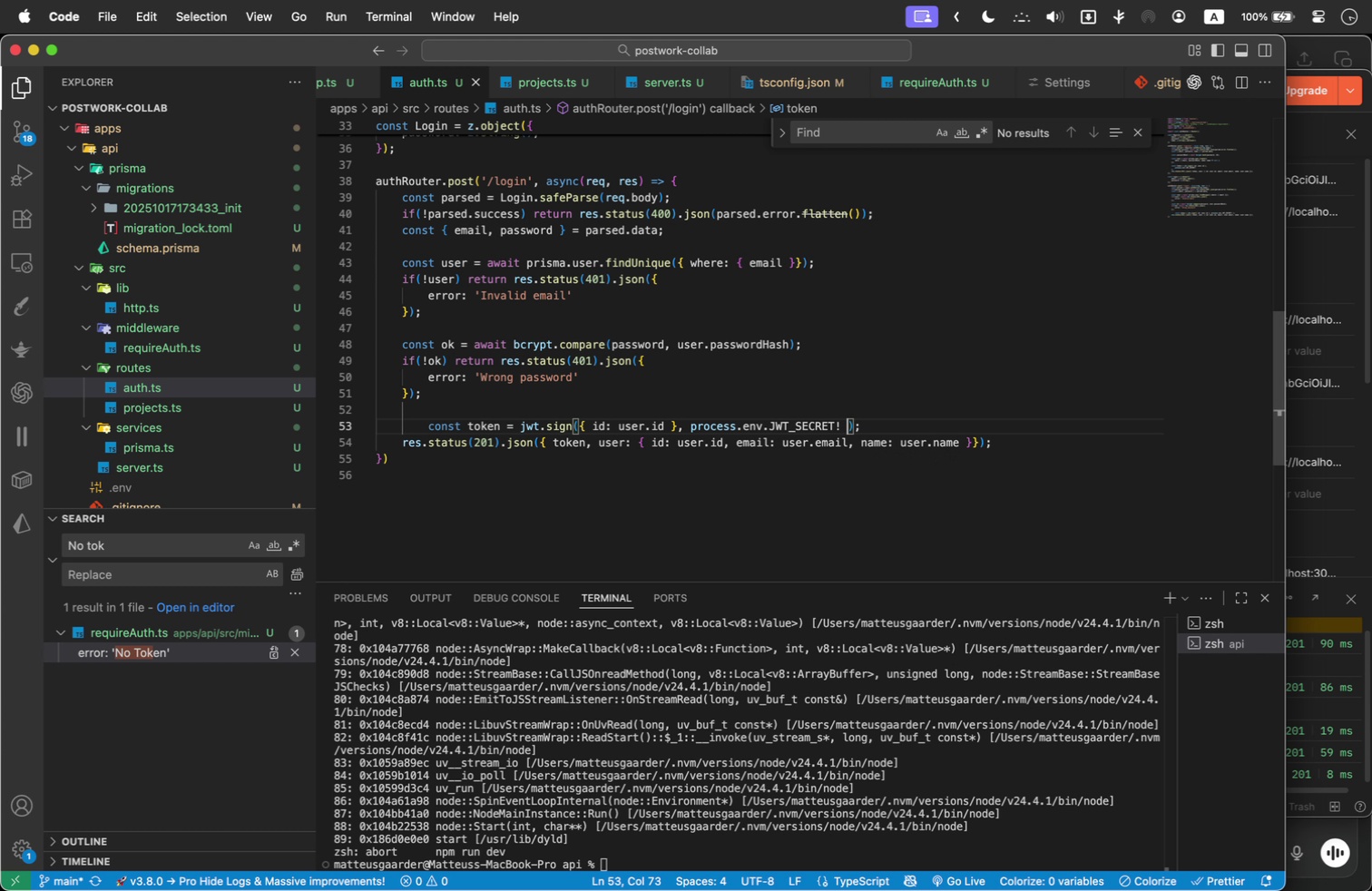 
key(Backspace)
 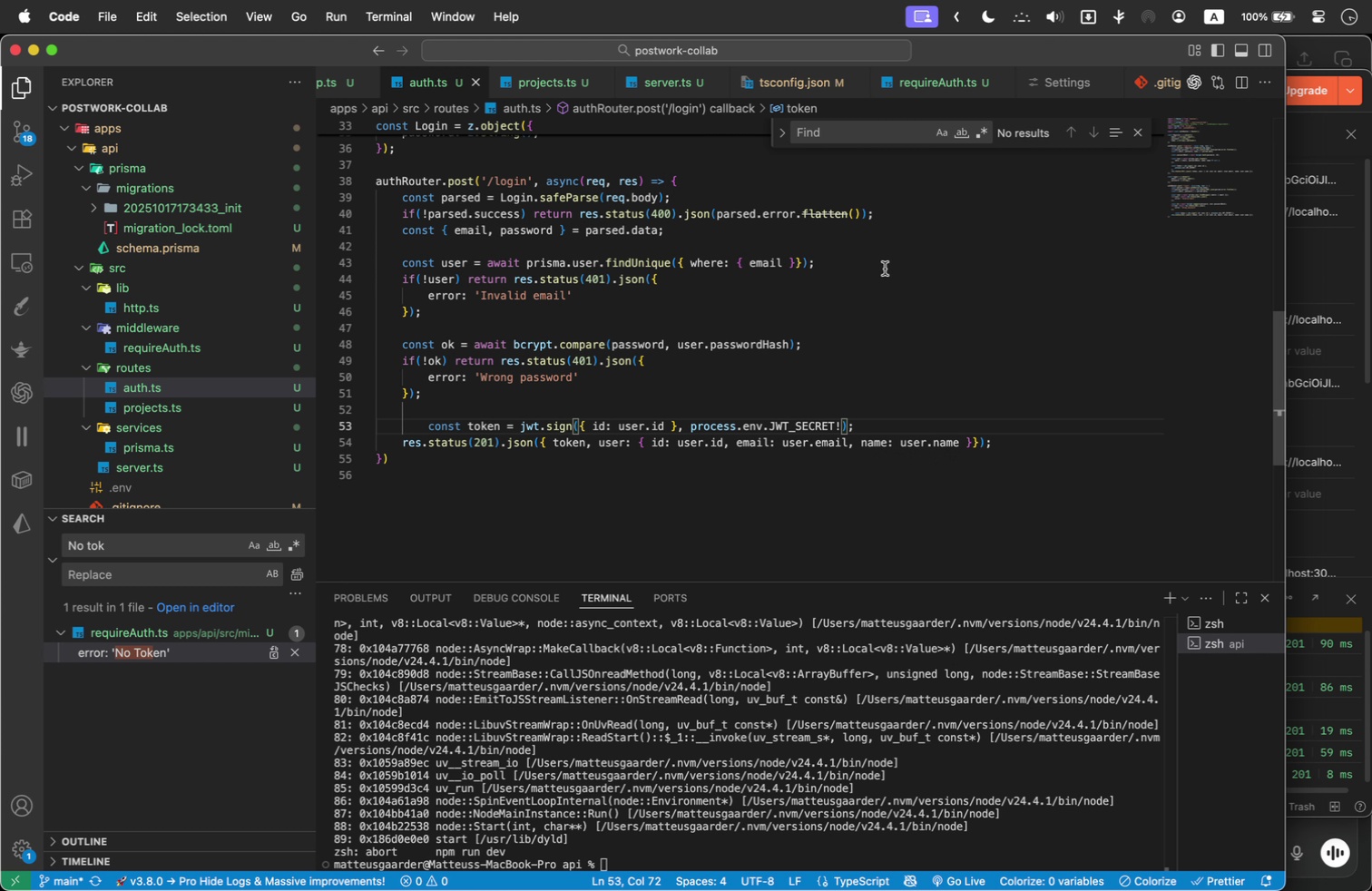 
wait(6.15)
 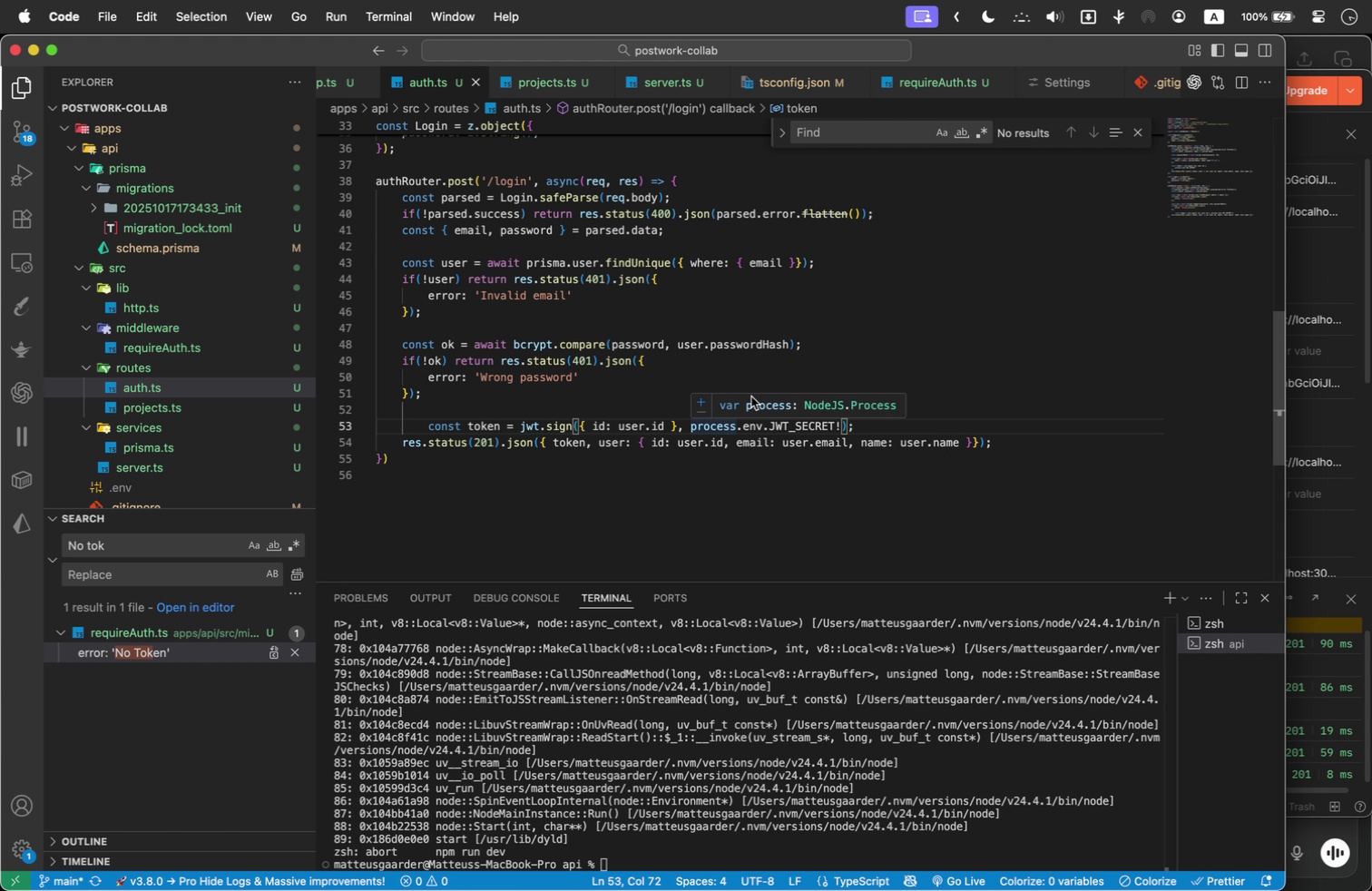 
scroll: coordinate [638, 340], scroll_direction: up, amount: 51.0
 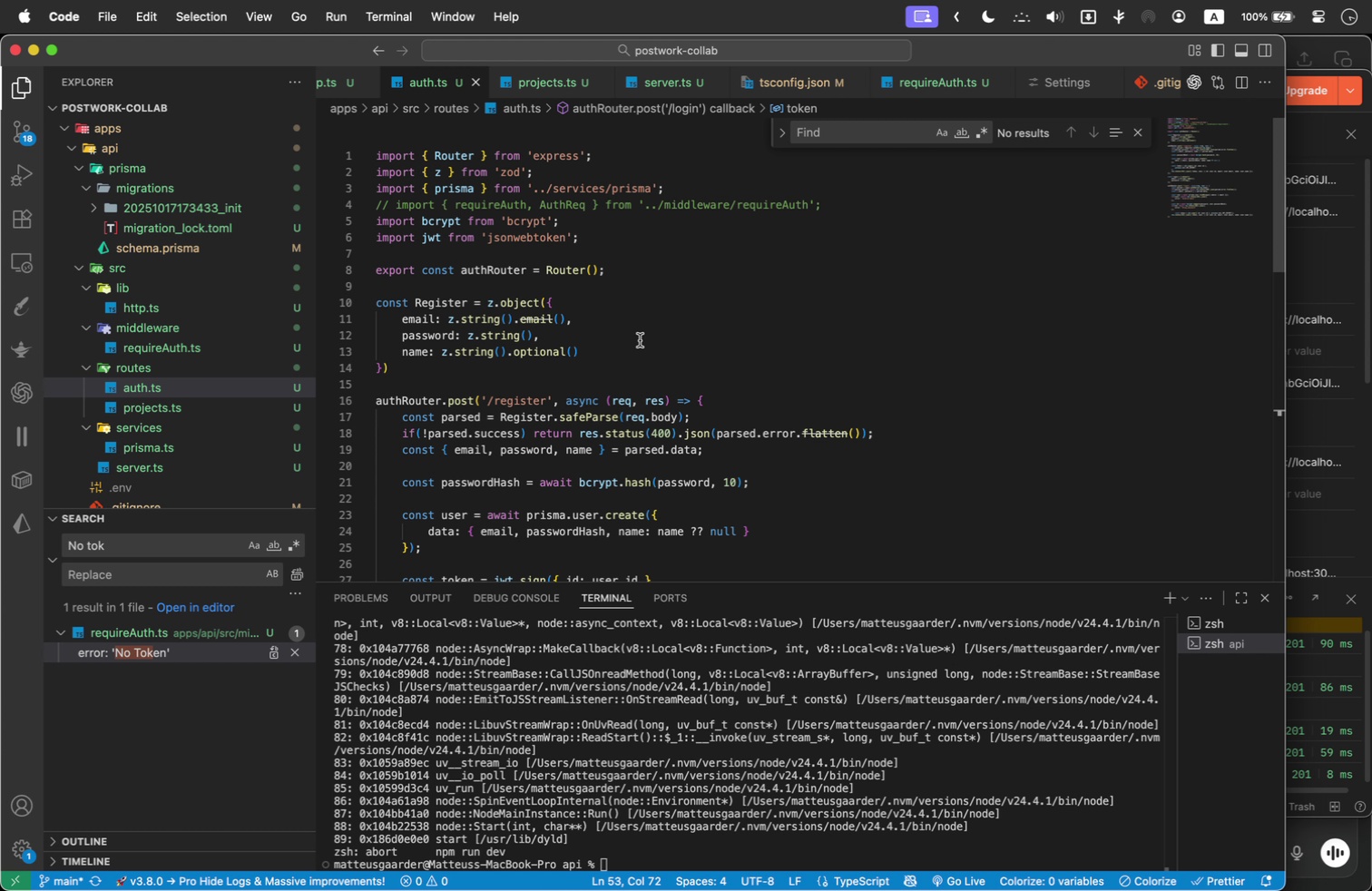 
wait(8.99)
 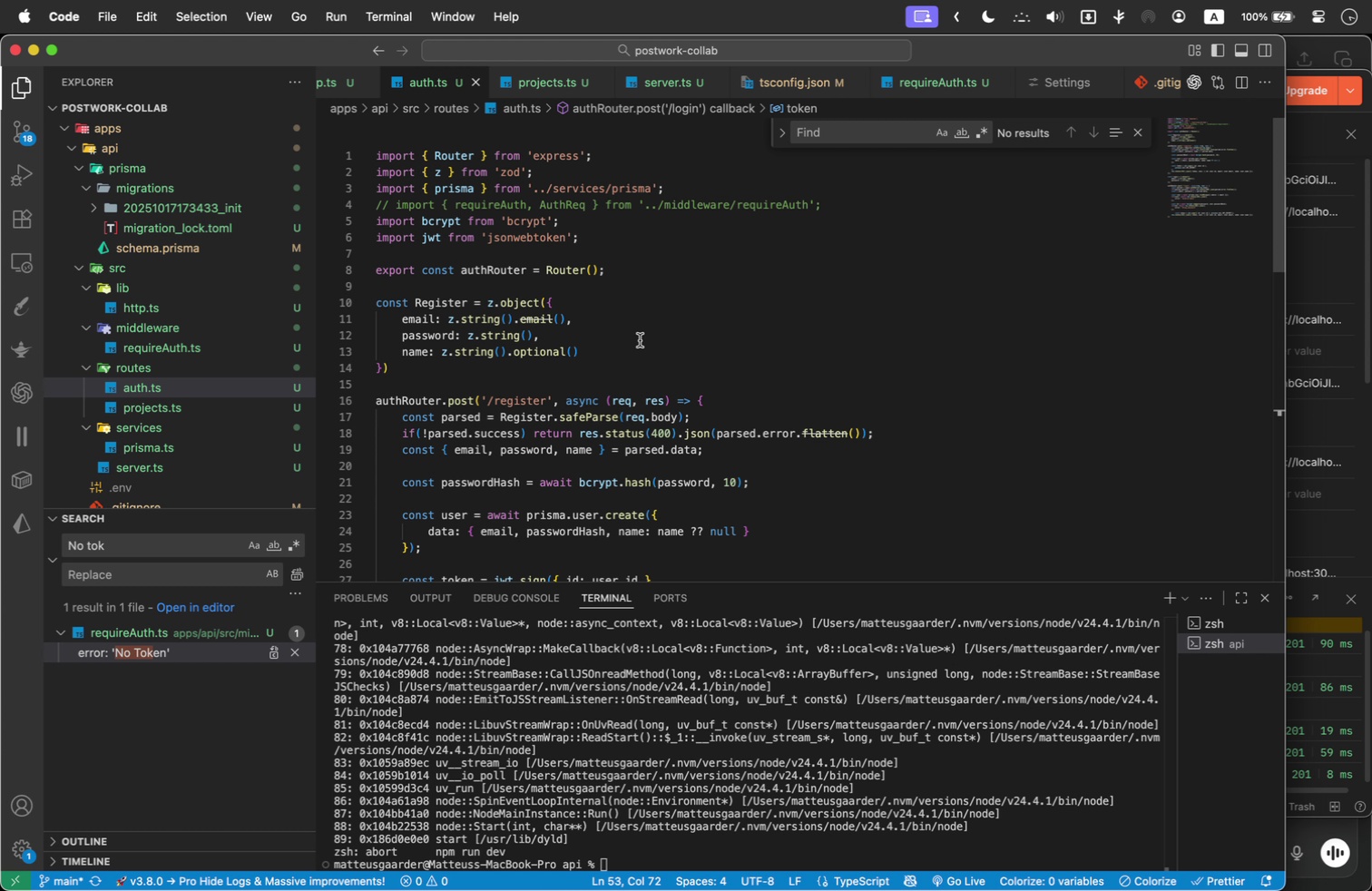 
scroll: coordinate [652, 323], scroll_direction: down, amount: 4.0
 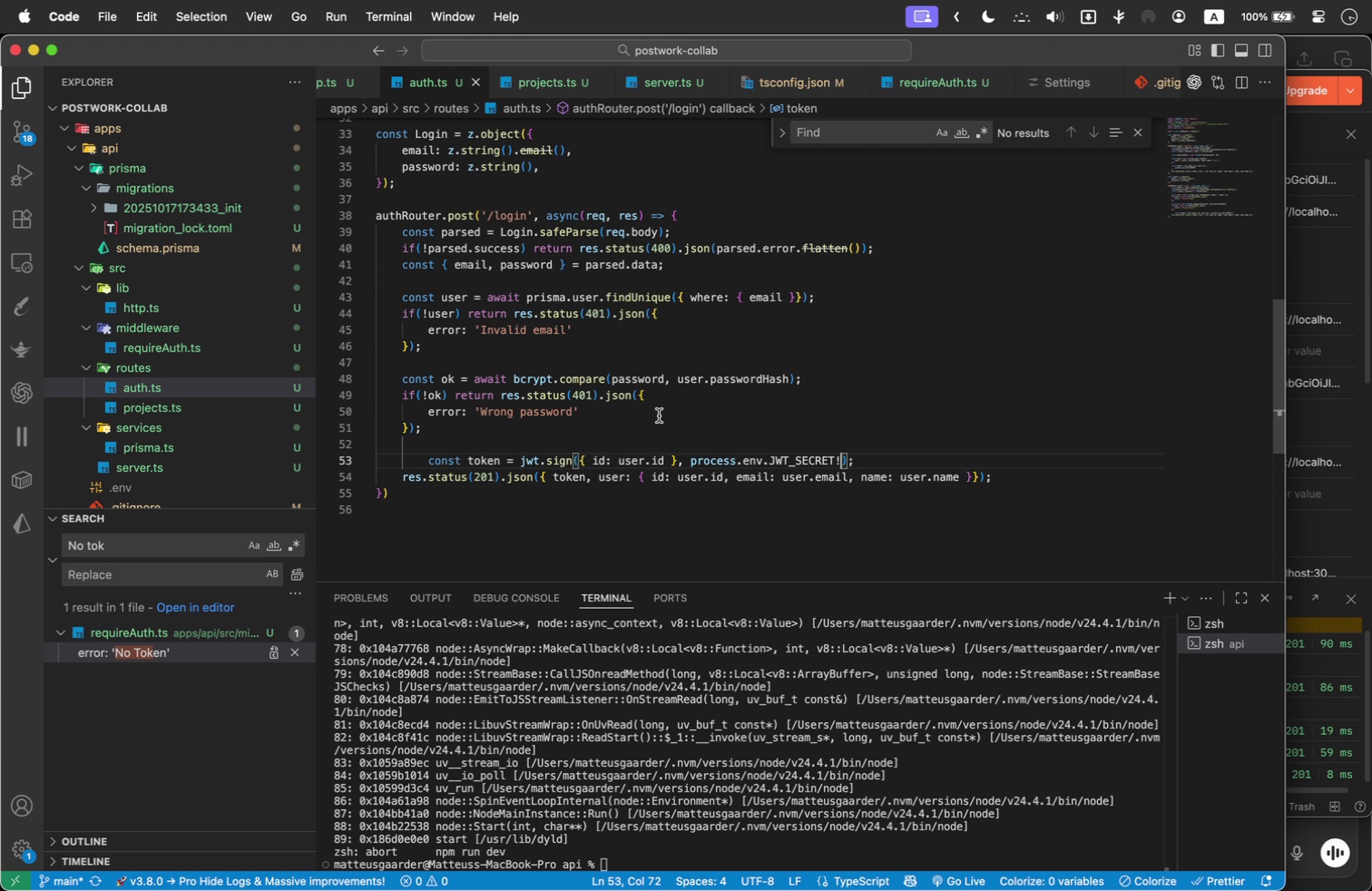 
wait(7.04)
 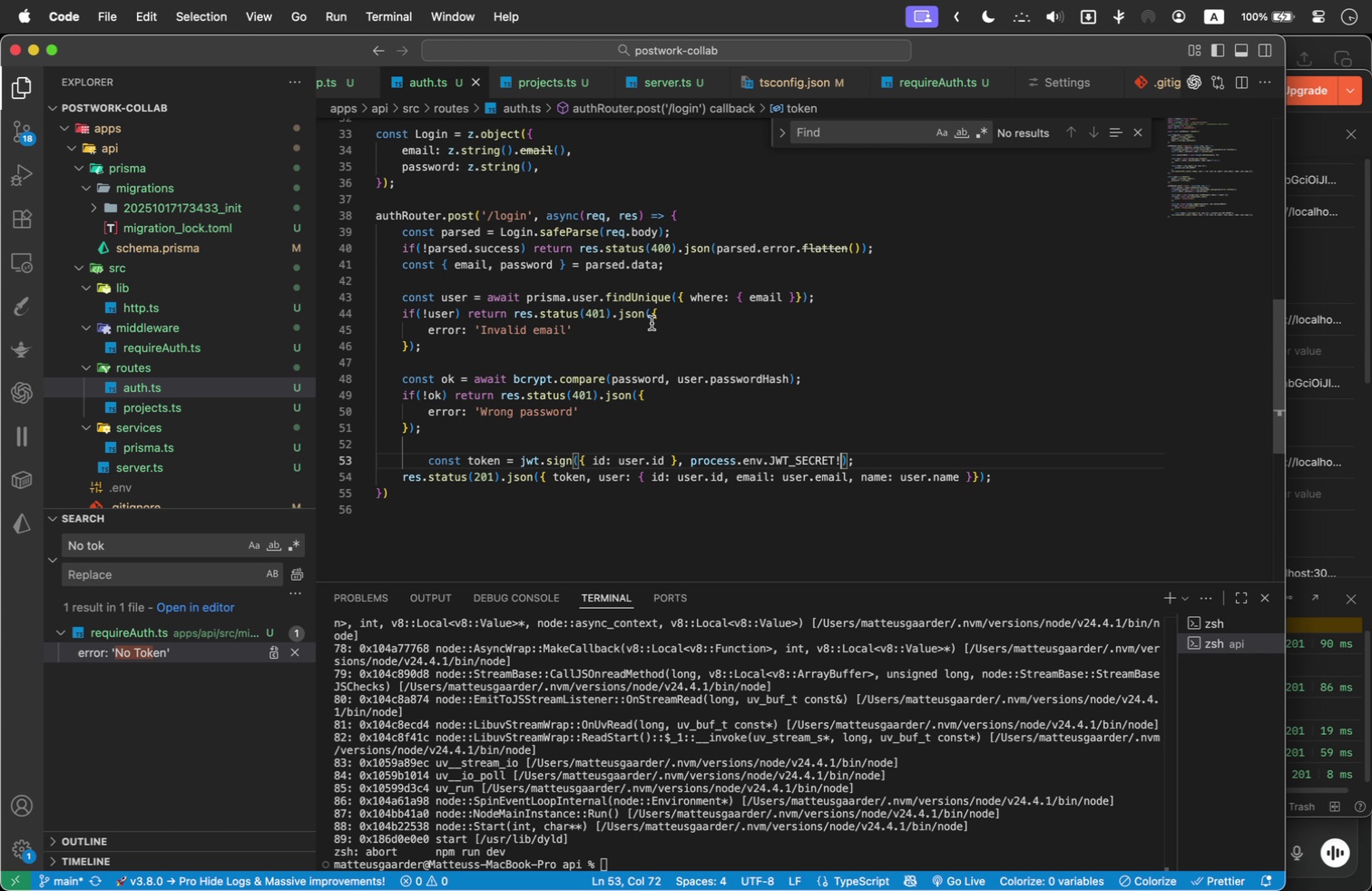 
key(Meta+Tab)
 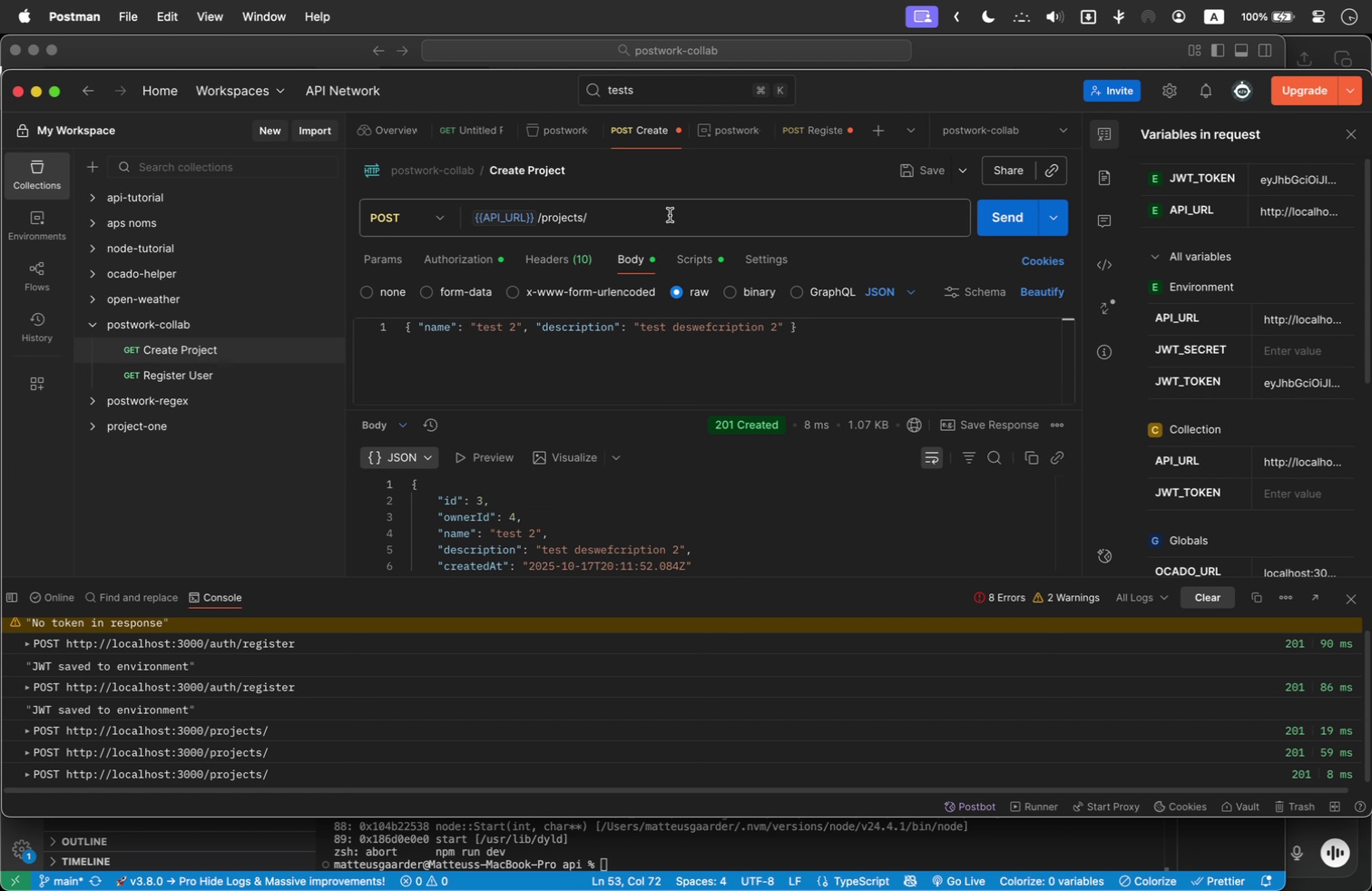 
left_click([670, 215])
 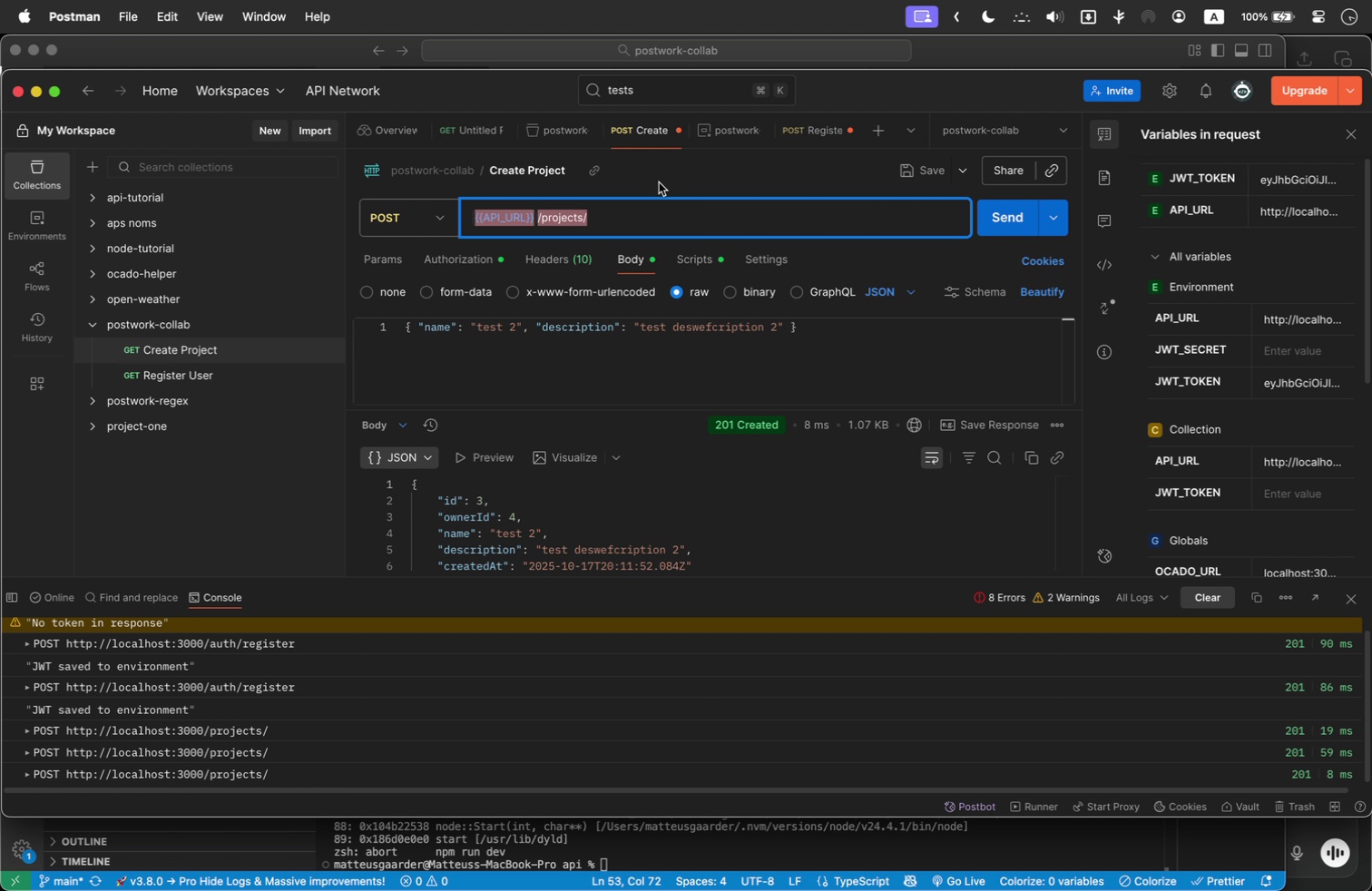 
left_click([645, 185])
 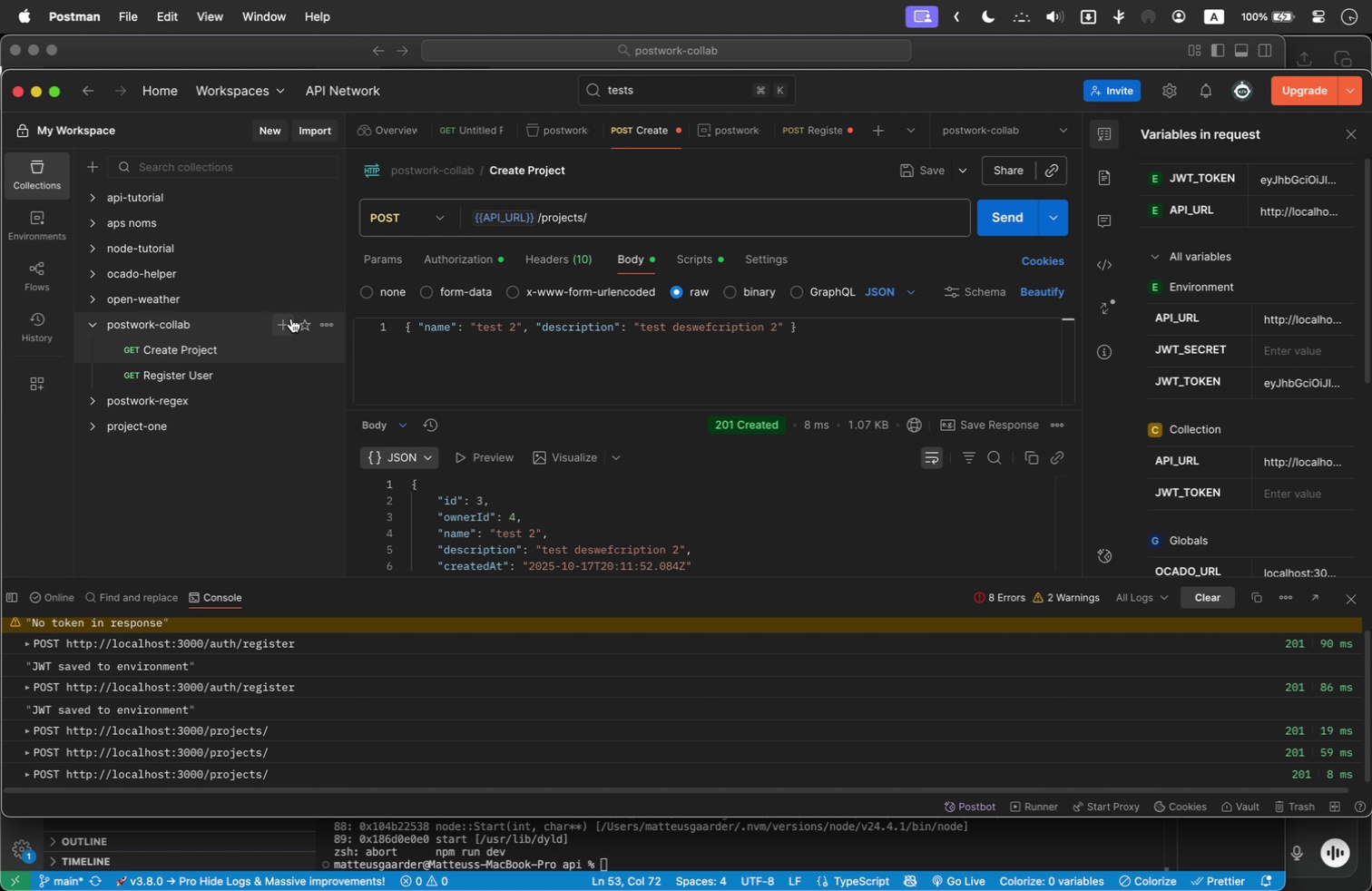 
left_click([286, 318])
 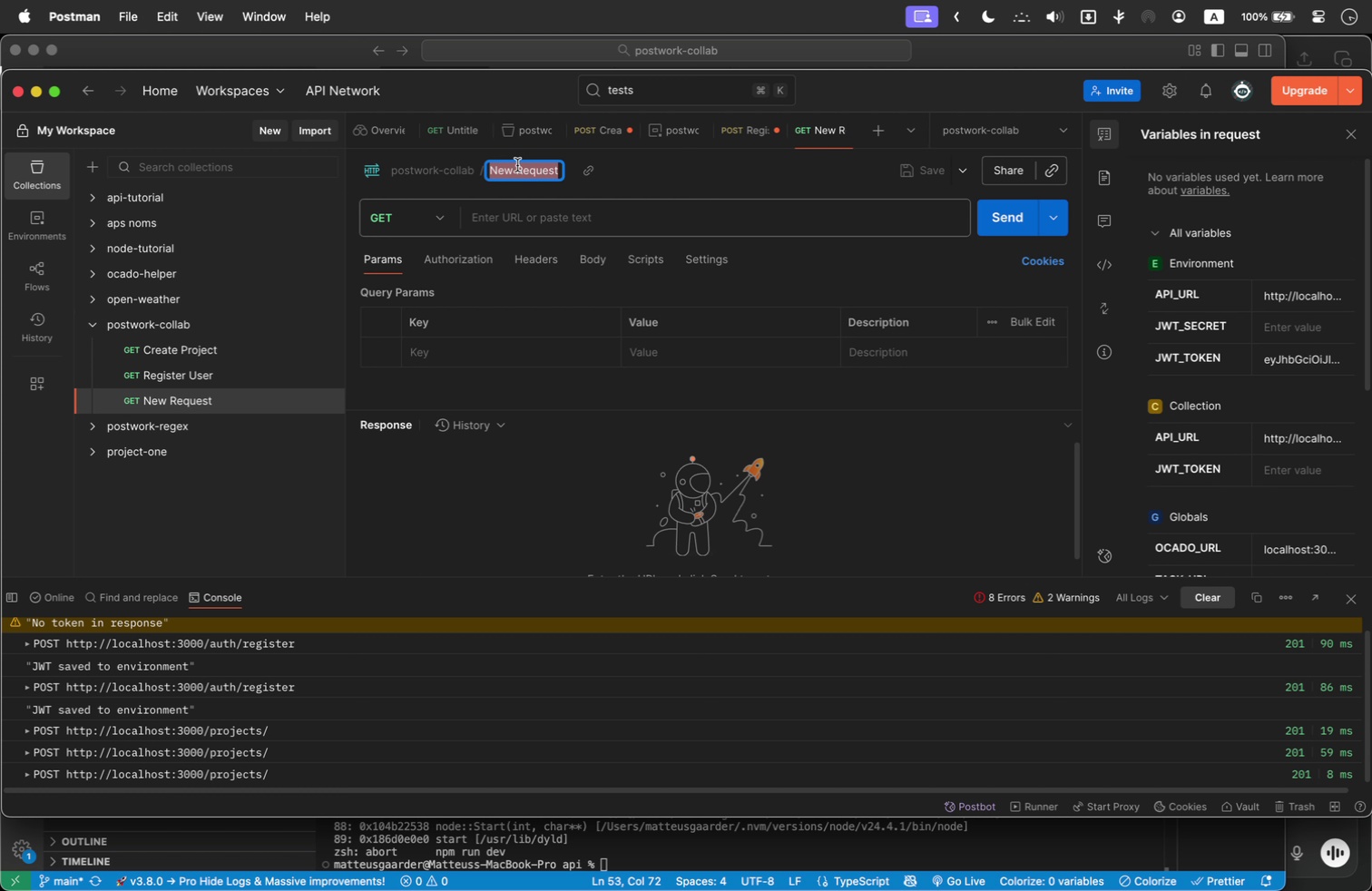 
double_click([526, 165])
 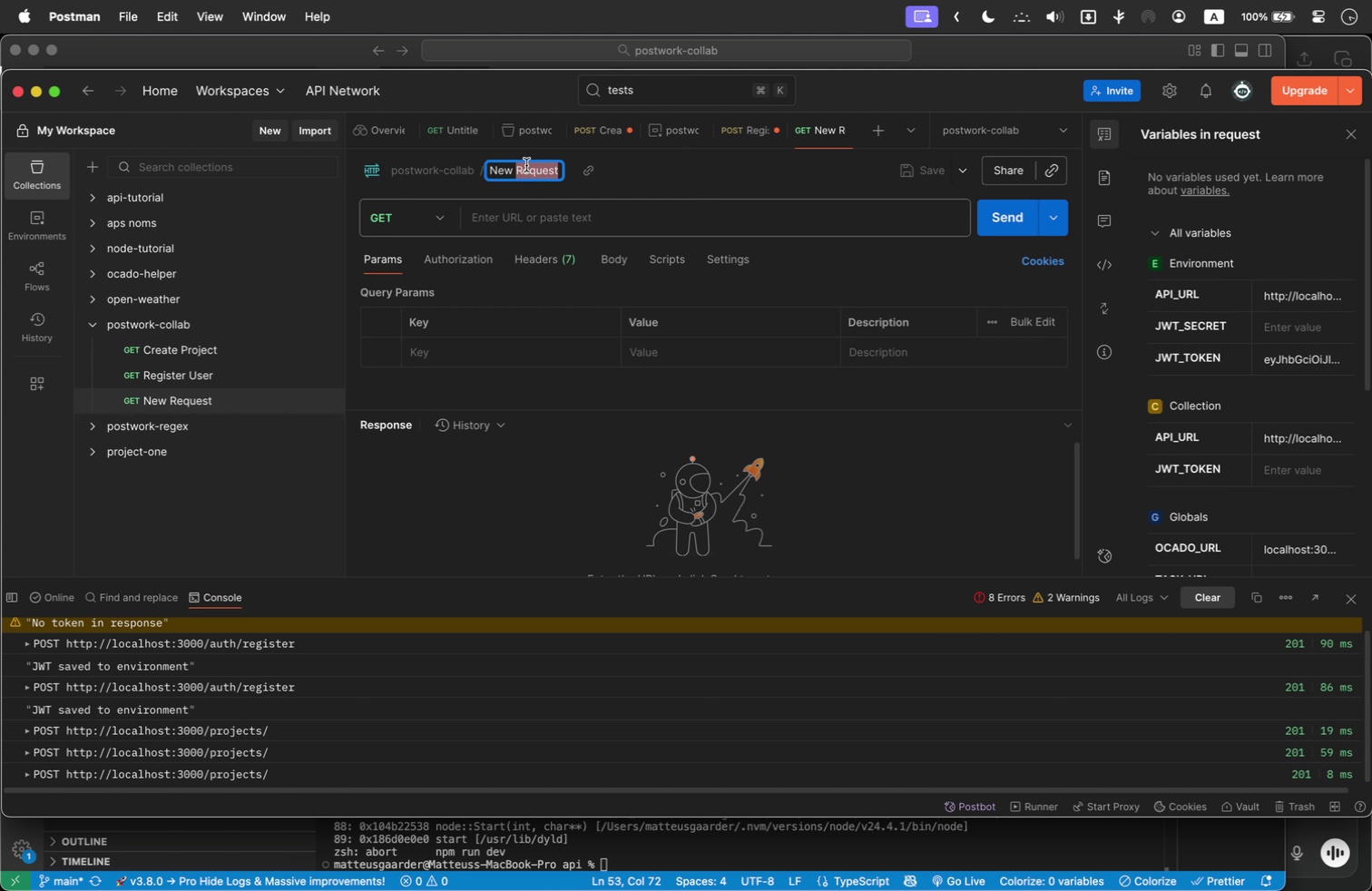 
type(Login)
 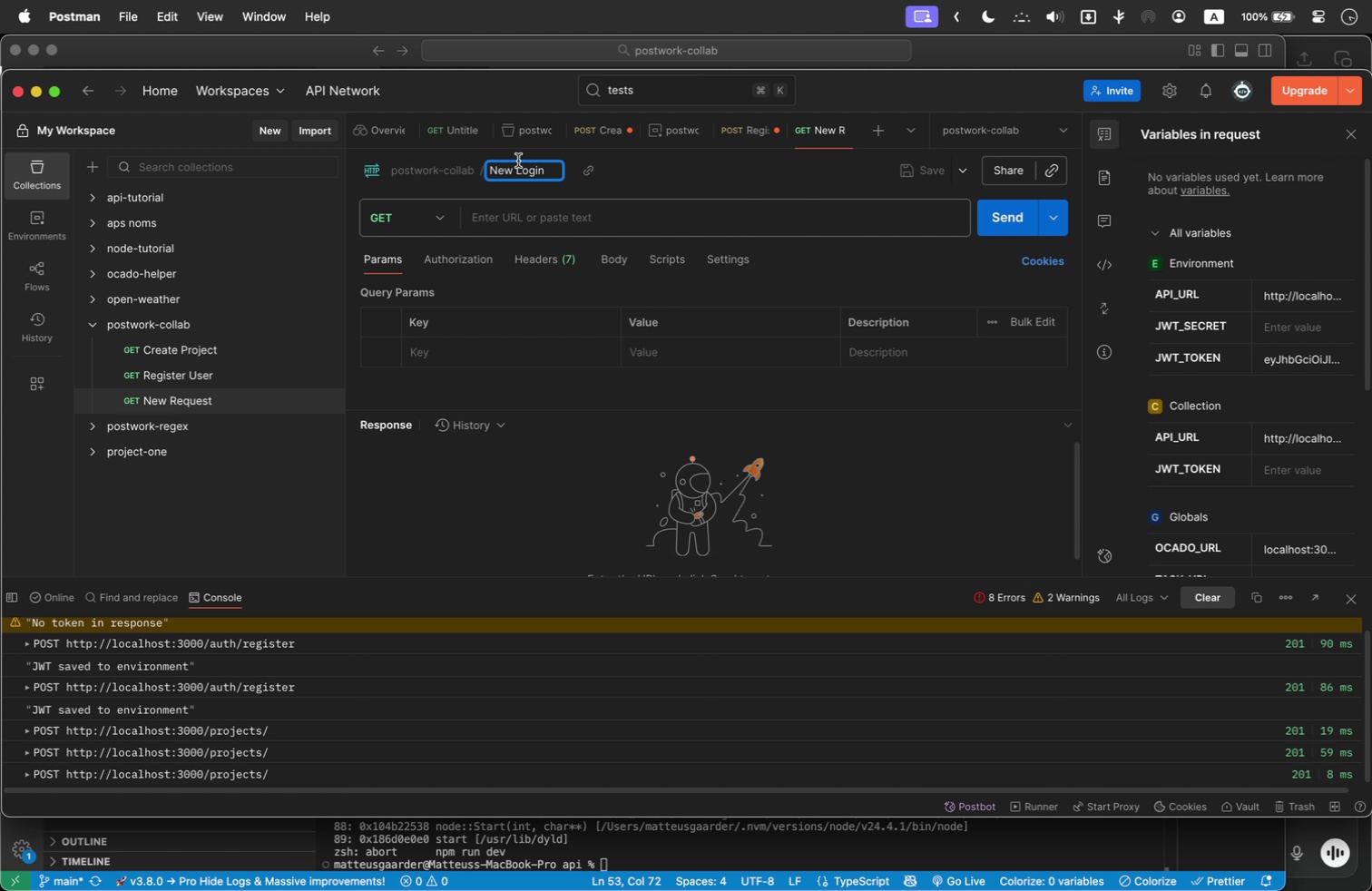 
double_click([507, 169])
 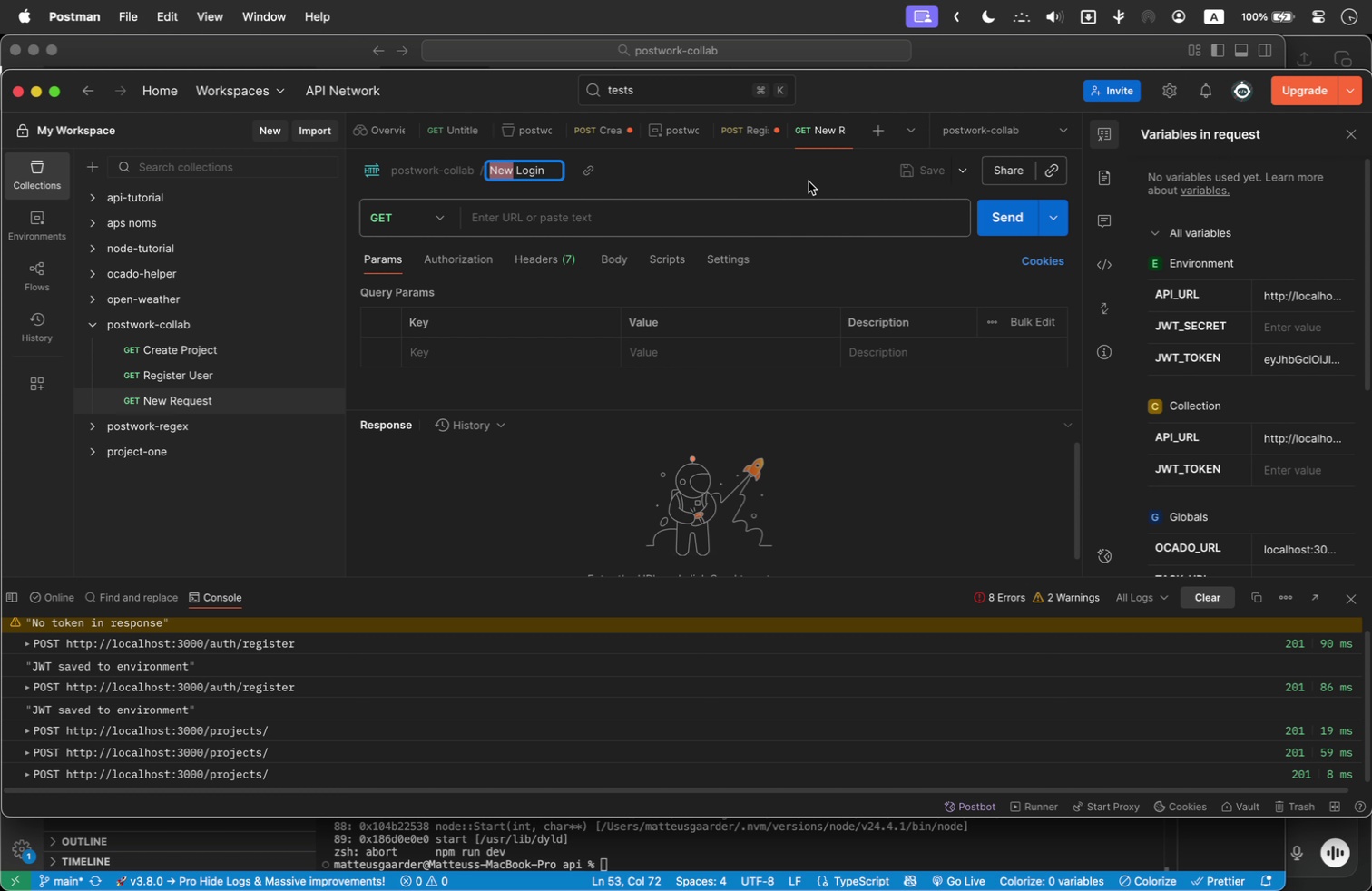 
type(User)
 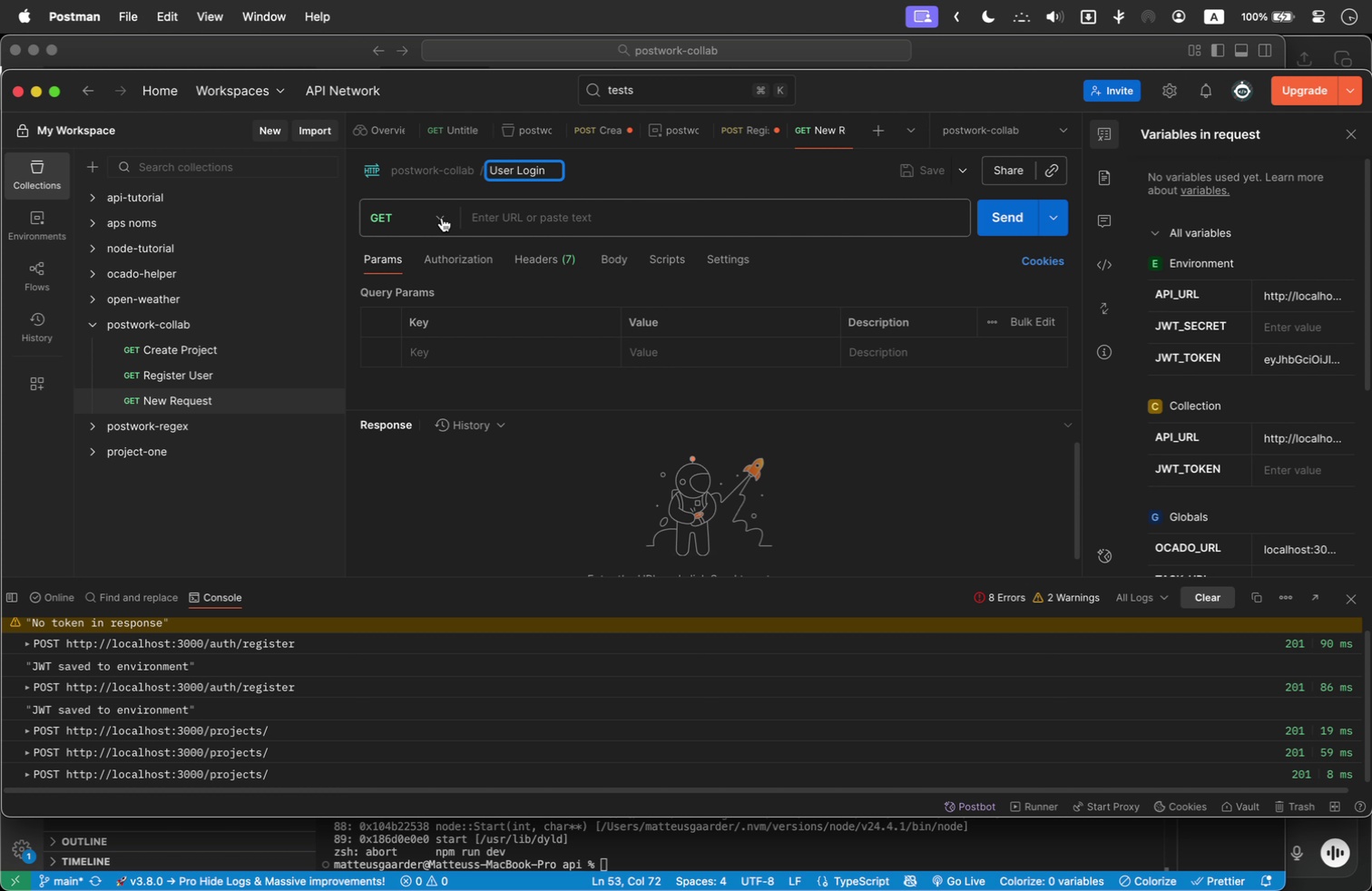 
left_click([442, 218])
 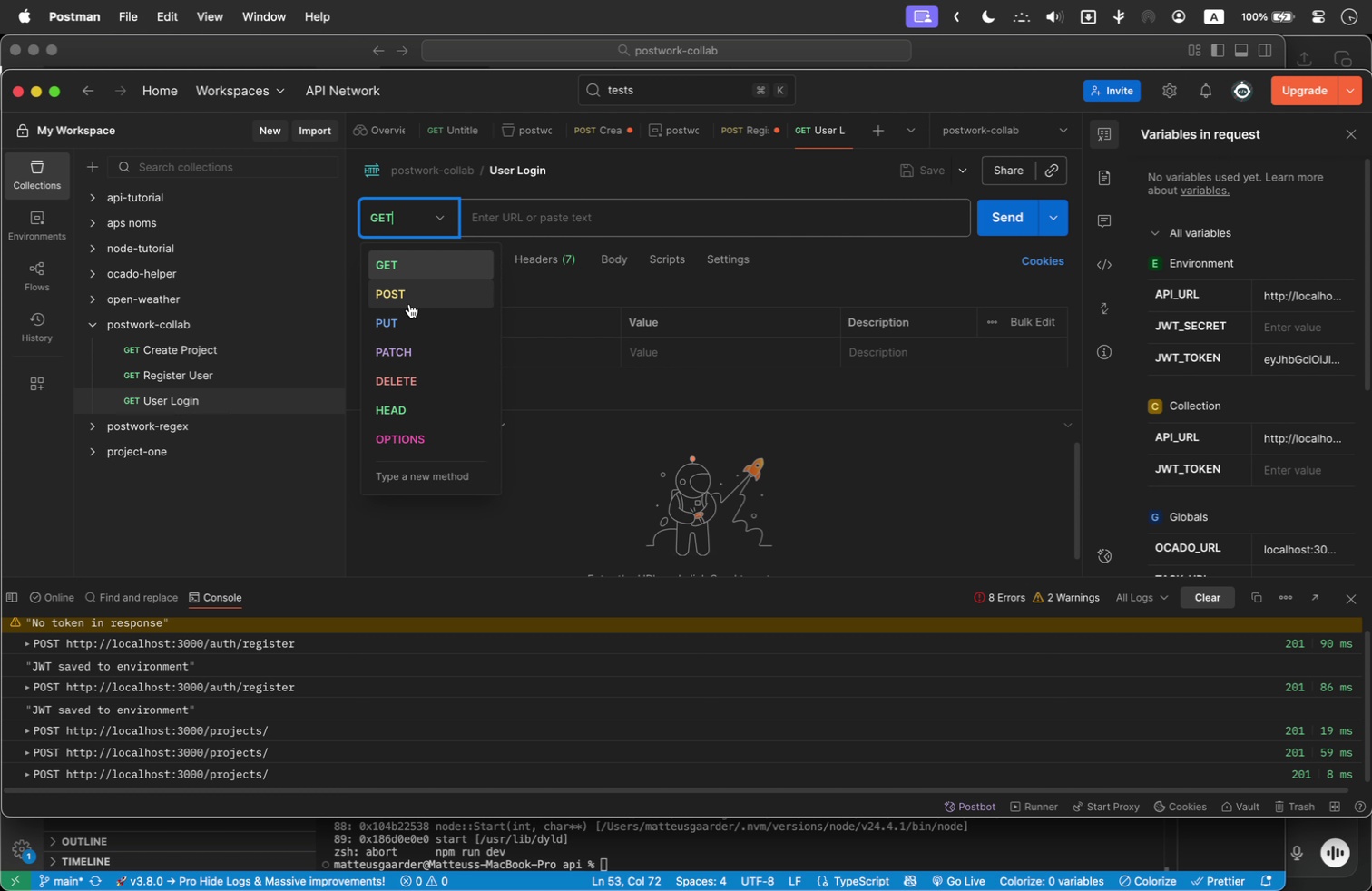 
left_click([408, 304])
 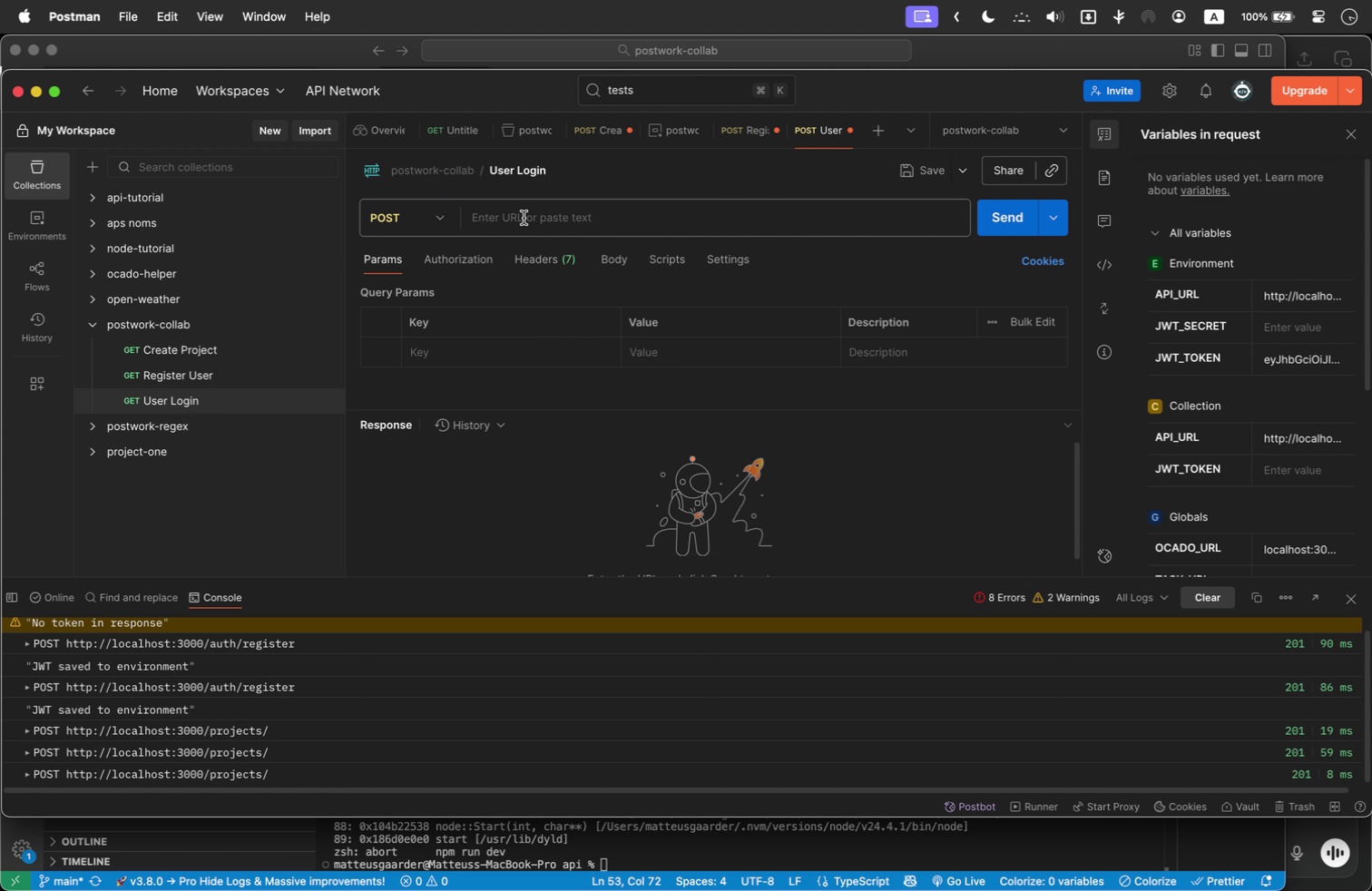 
left_click([524, 218])
 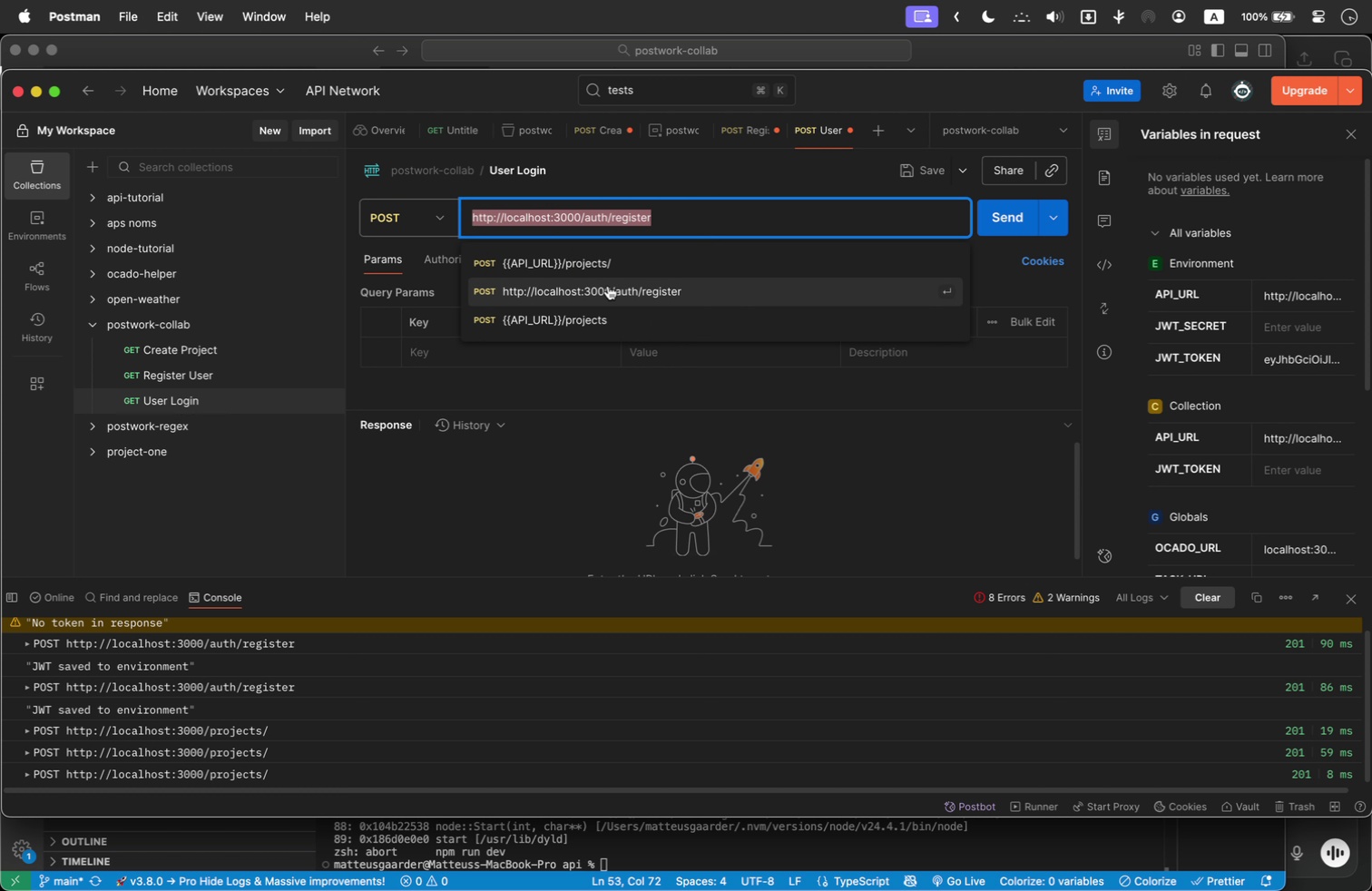 
left_click([608, 286])
 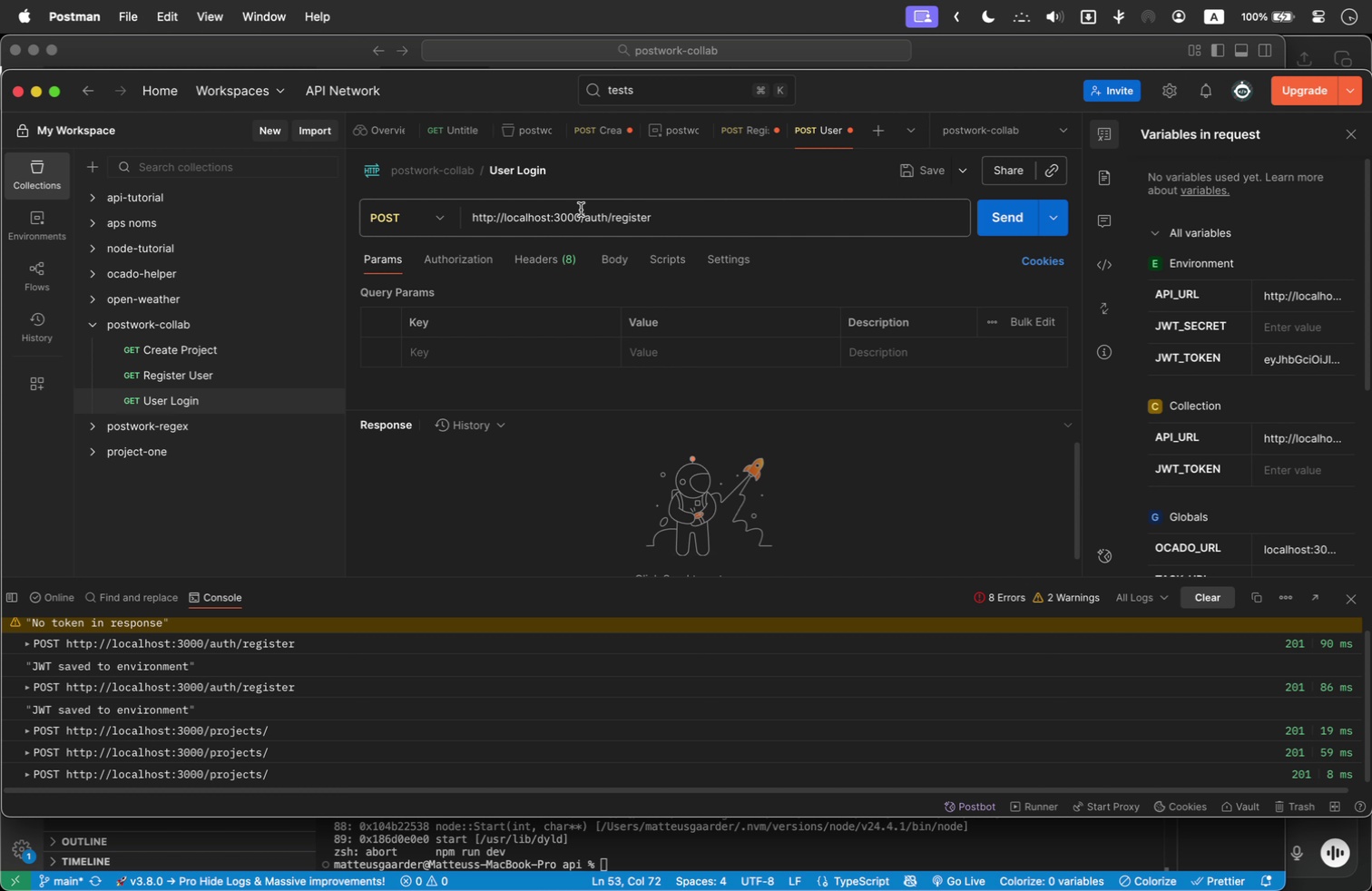 
left_click_drag(start_coordinate=[581, 210], to_coordinate=[427, 210])
 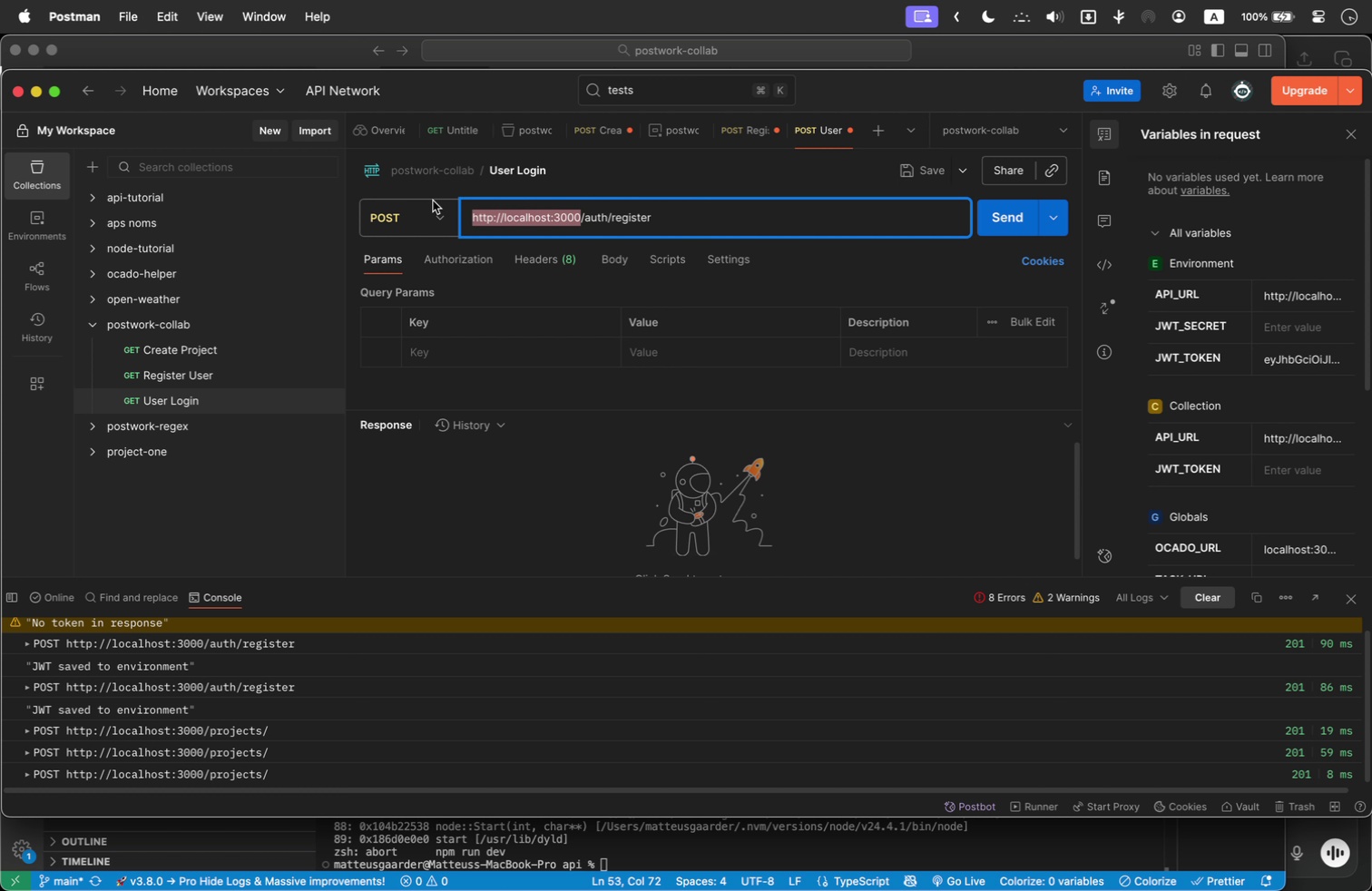 
key(Shift+BracketLeft)
 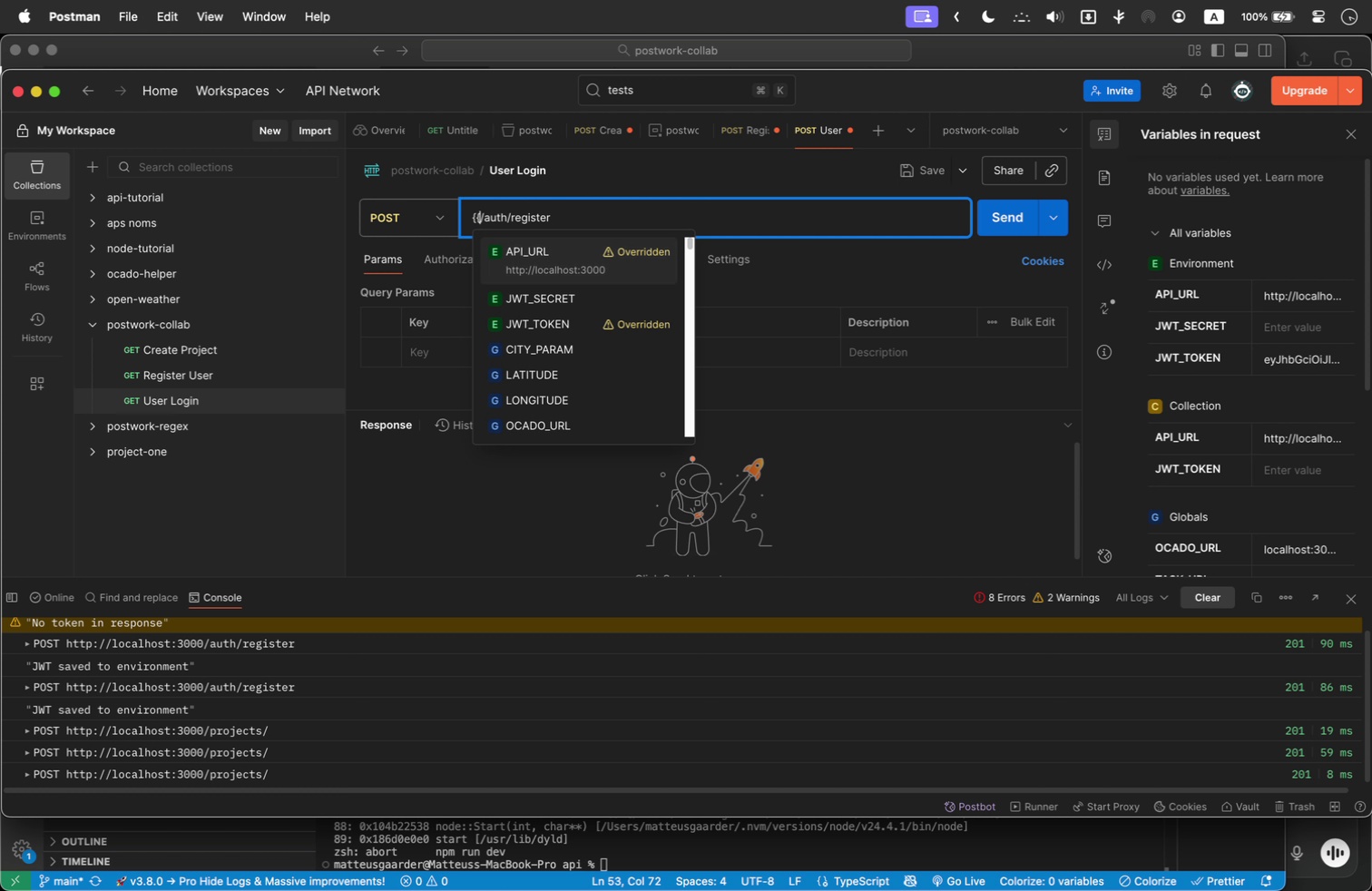 
key(Shift+BracketLeft)
 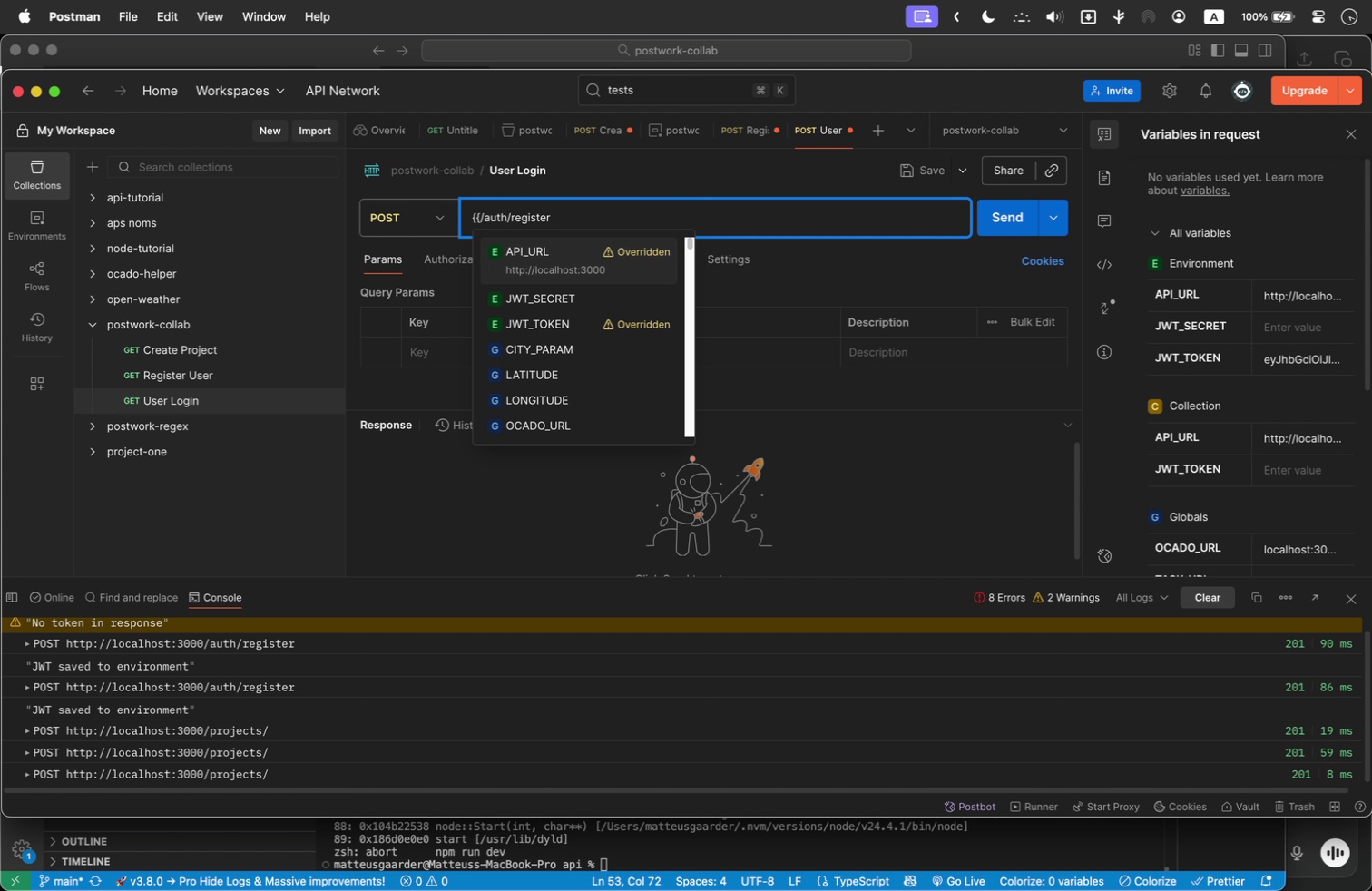 
key(Enter)
 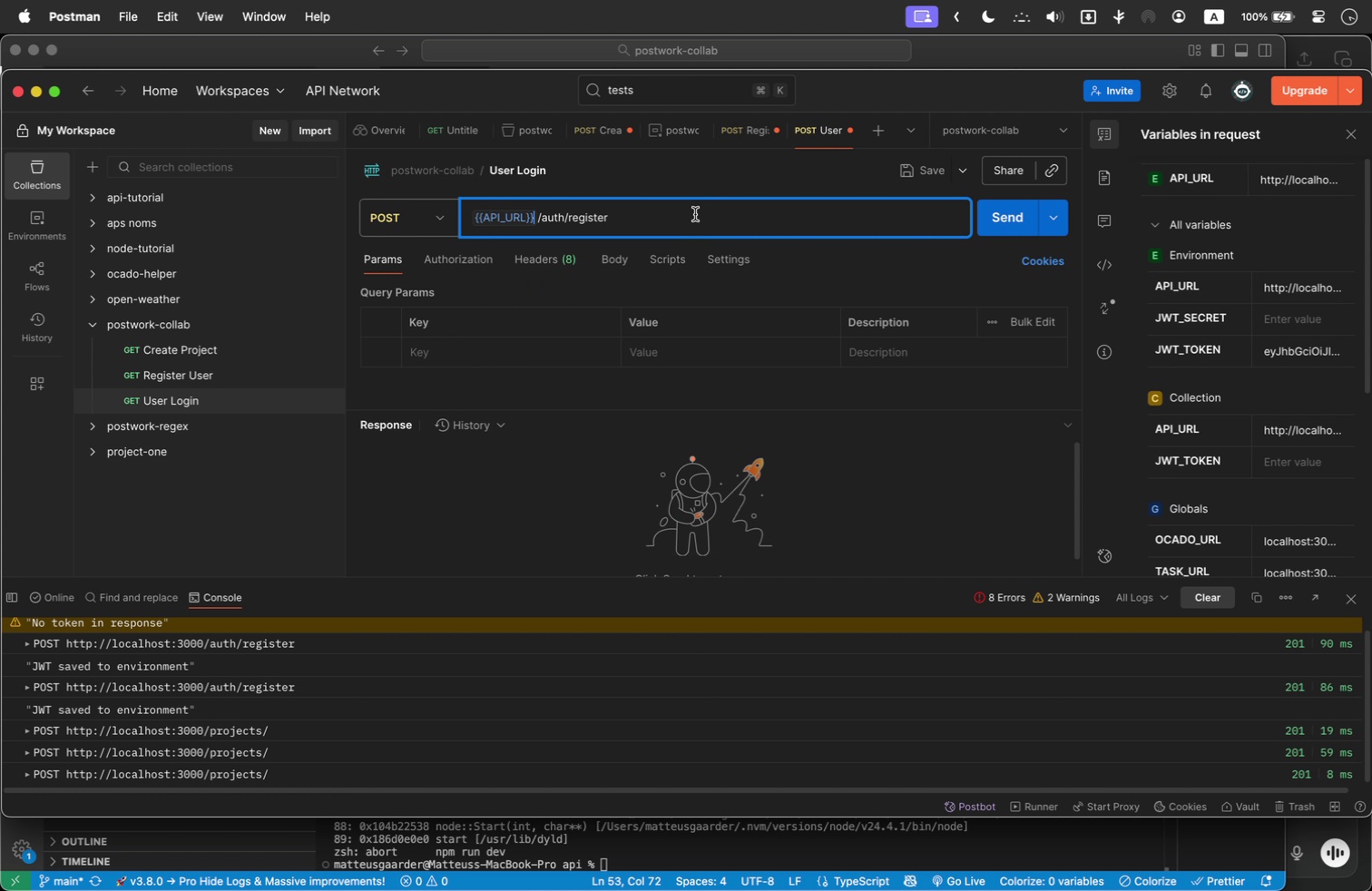 
left_click([721, 226])
 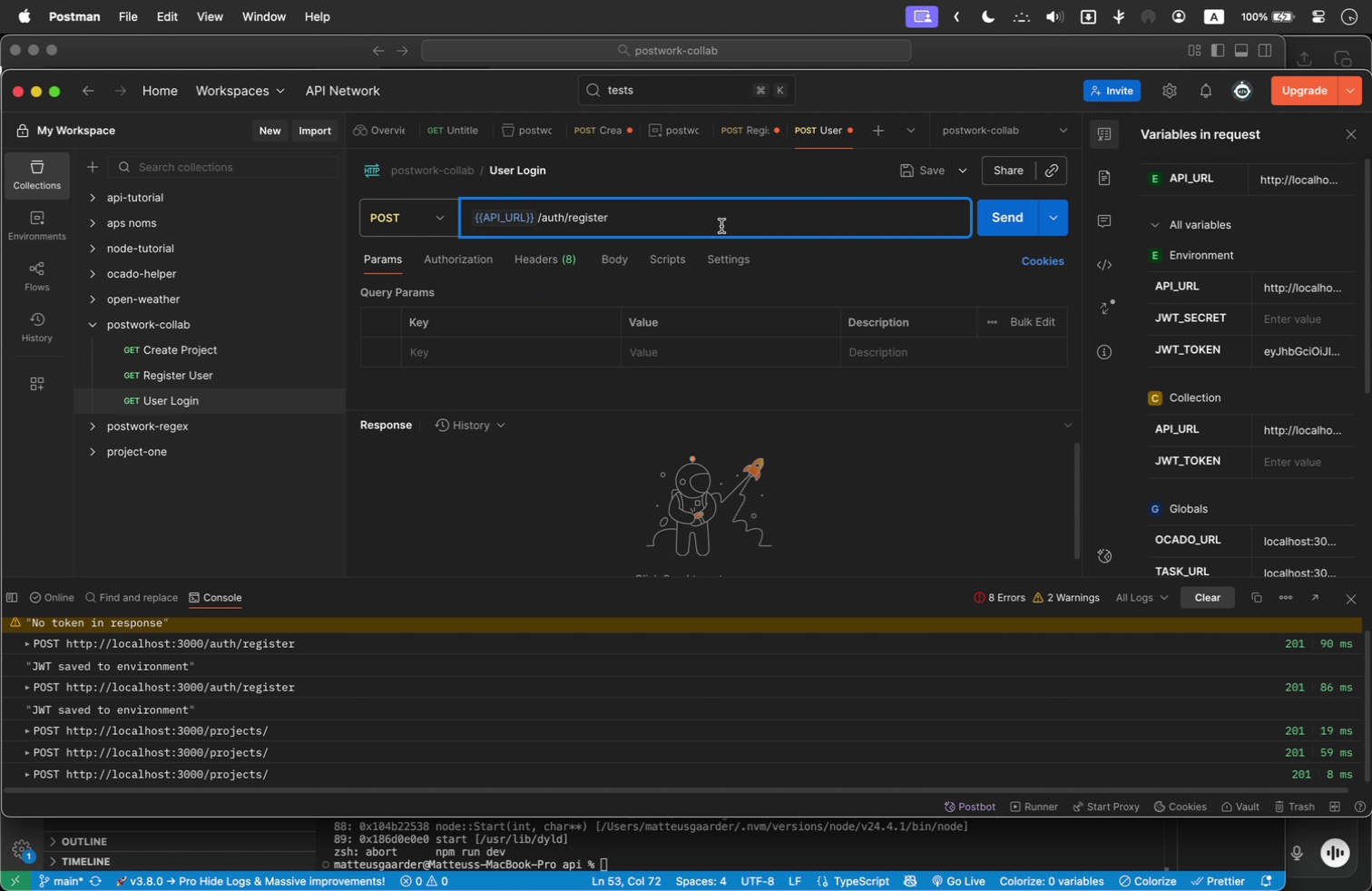 
key(Backspace)
key(Backspace)
key(Backspace)
key(Backspace)
key(Backspace)
key(Backspace)
key(Backspace)
key(Backspace)
type(login)
 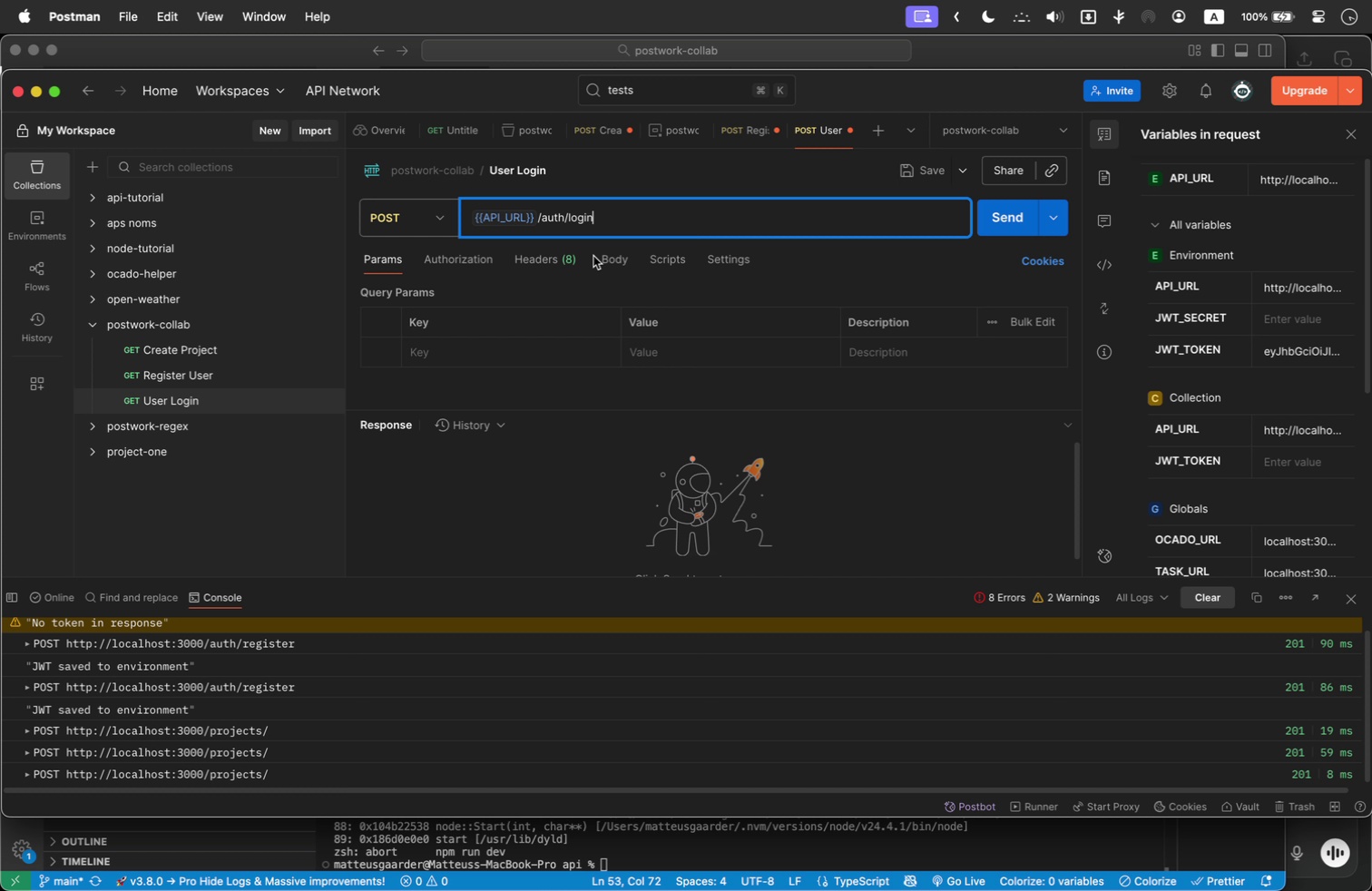 
left_click([611, 258])
 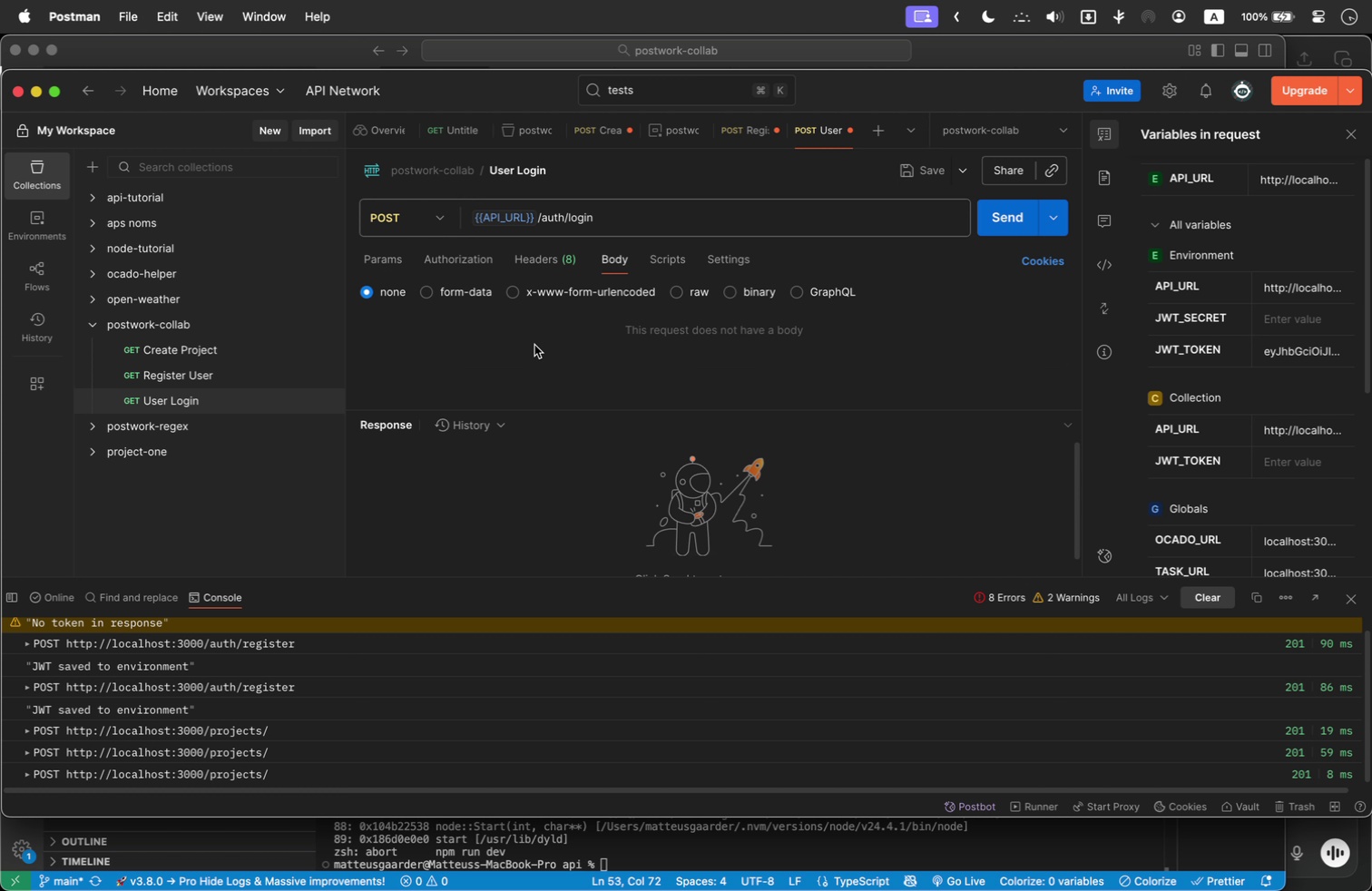 
double_click([534, 345])
 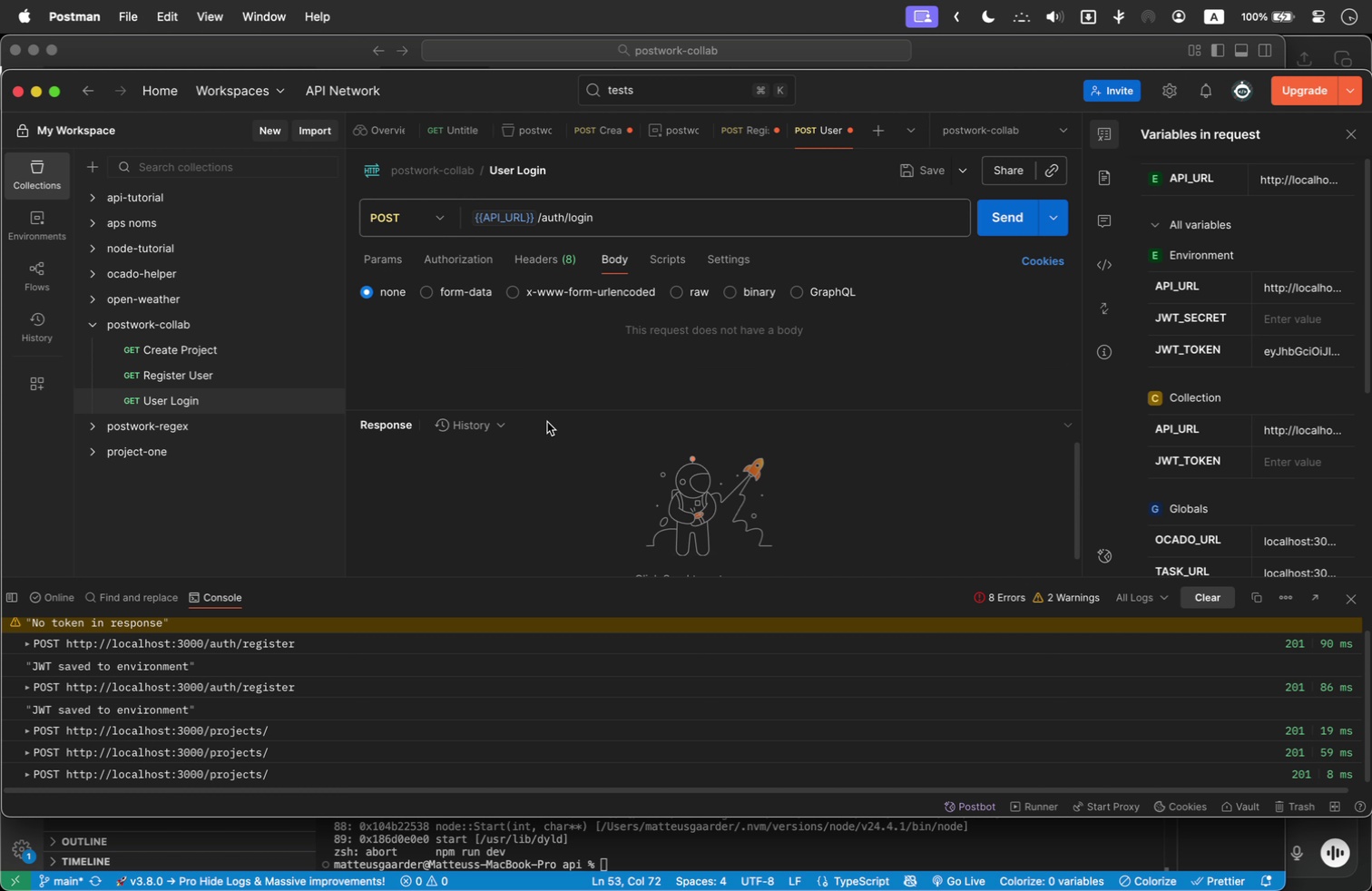 
left_click([678, 286])
 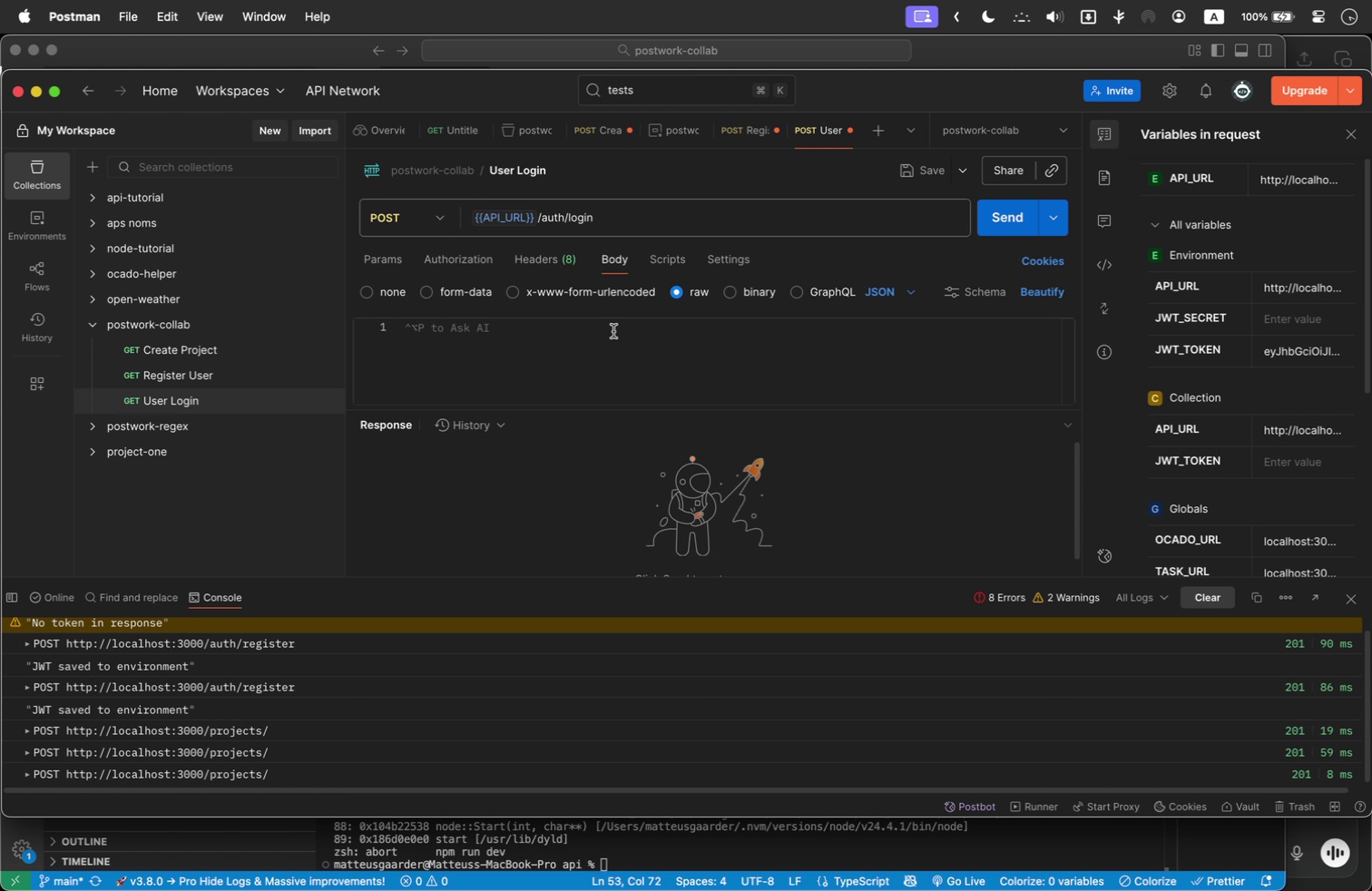 
double_click([613, 331])
 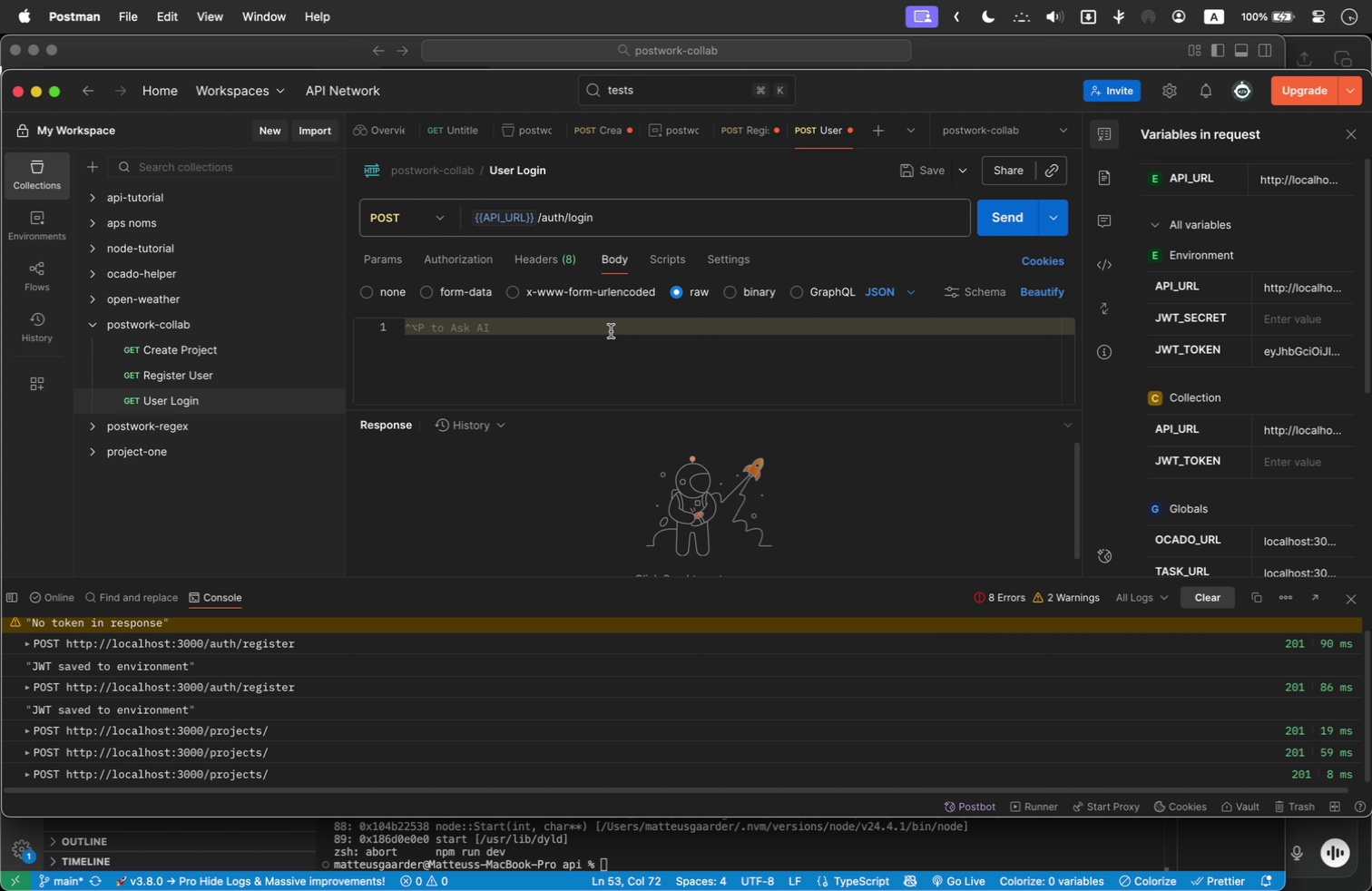 
type({ "emai)
 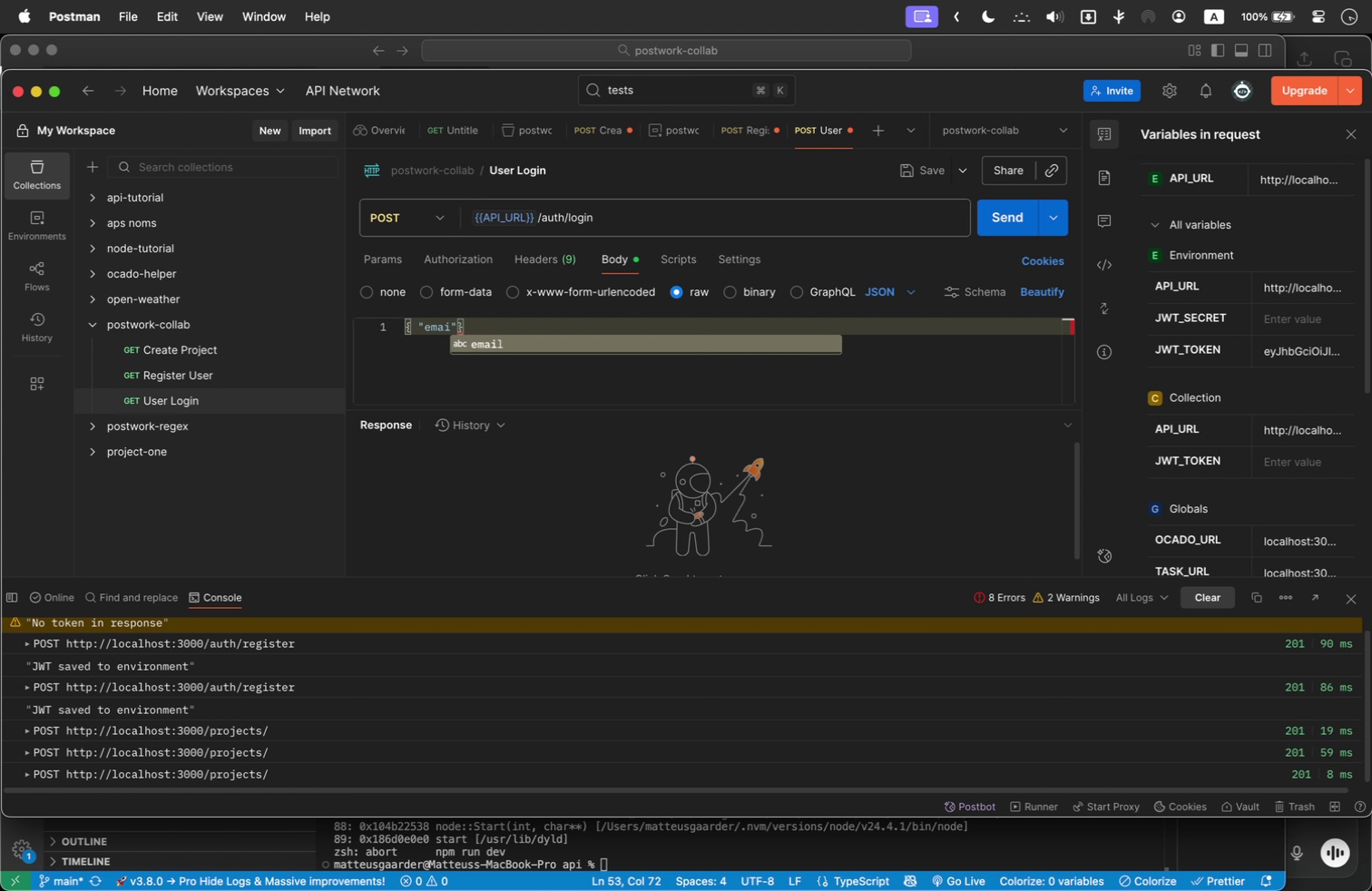 
key(Enter)
 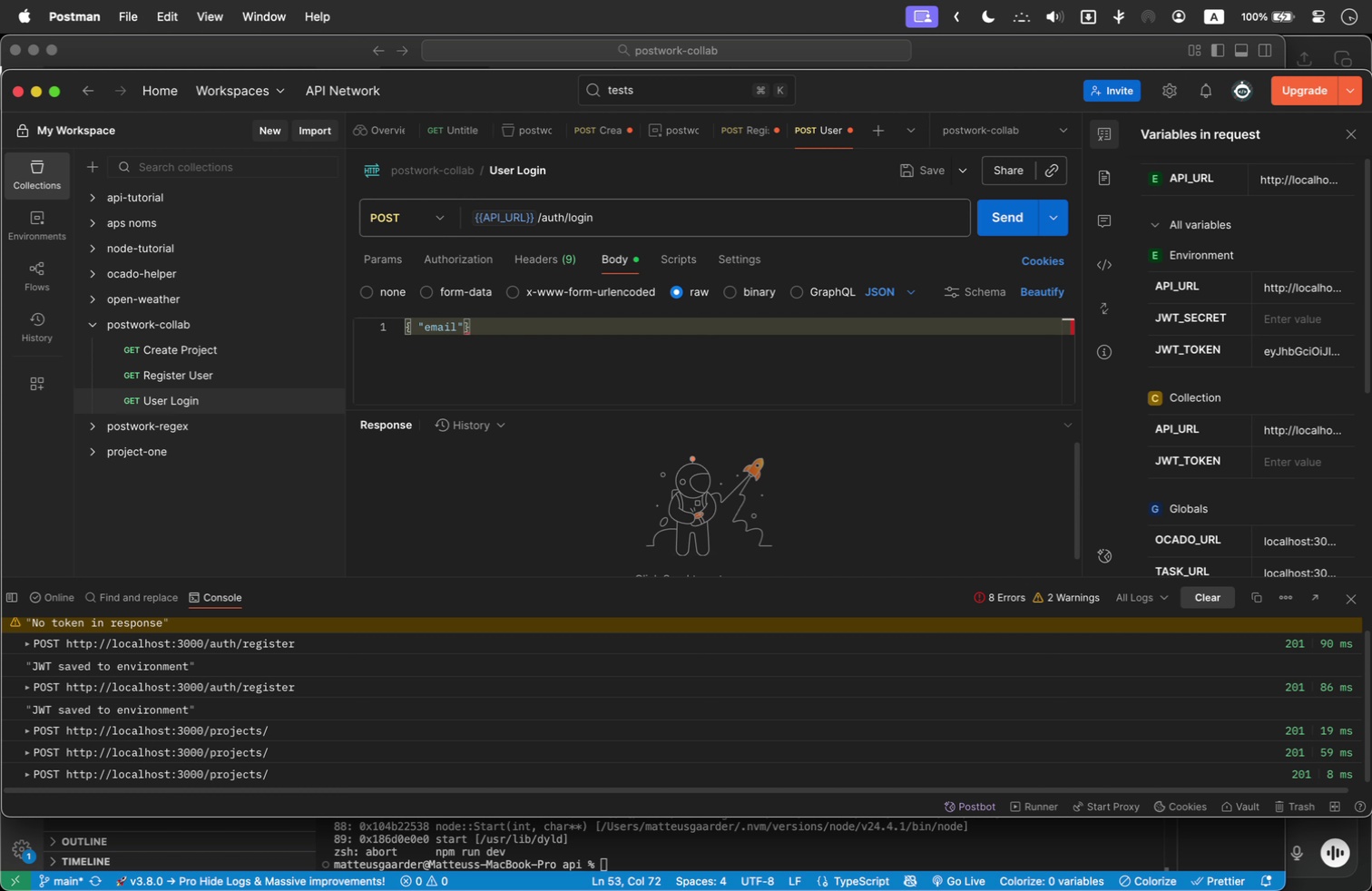 
key(ArrowRight)
 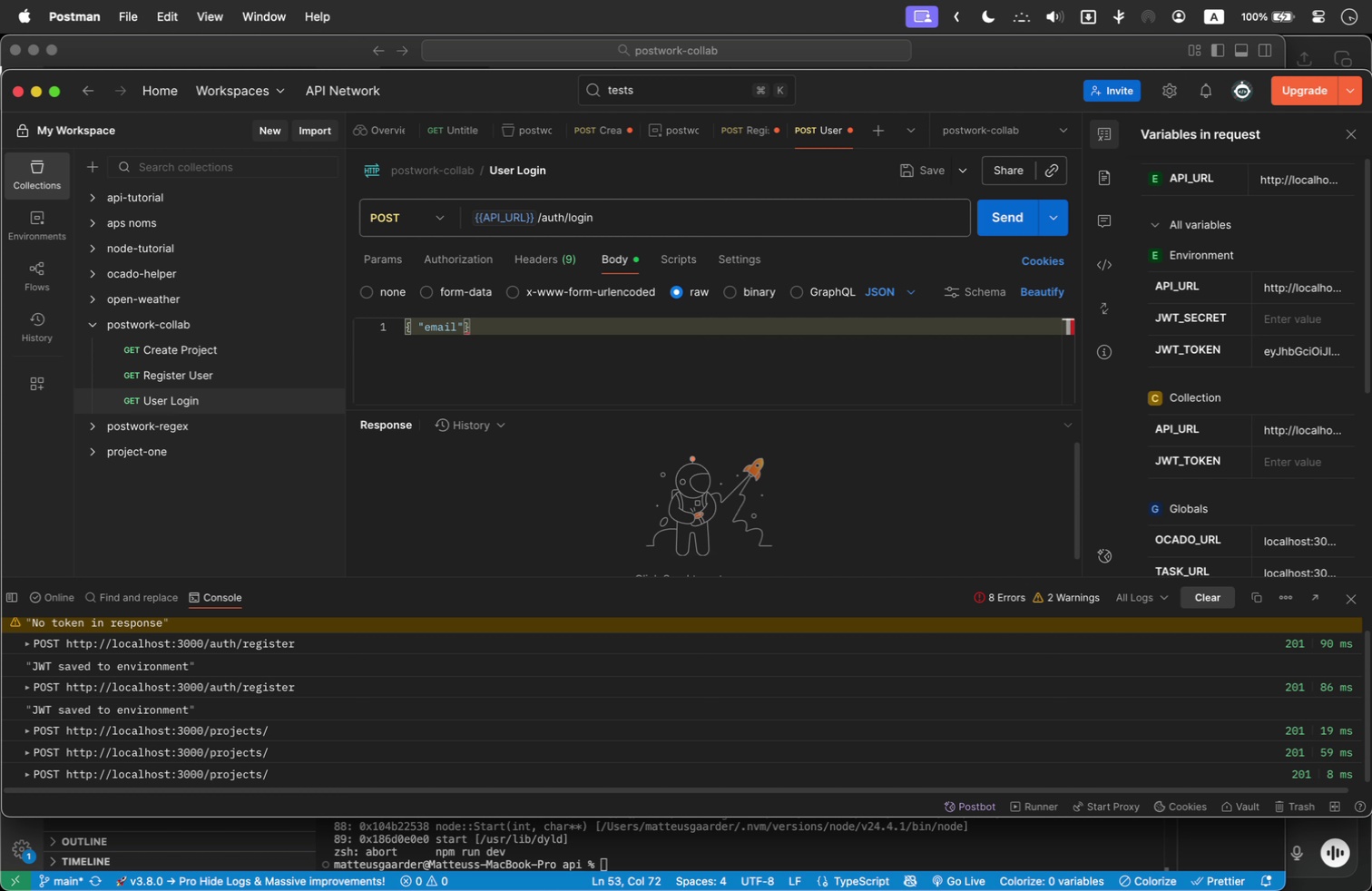 
type(: , pa)
 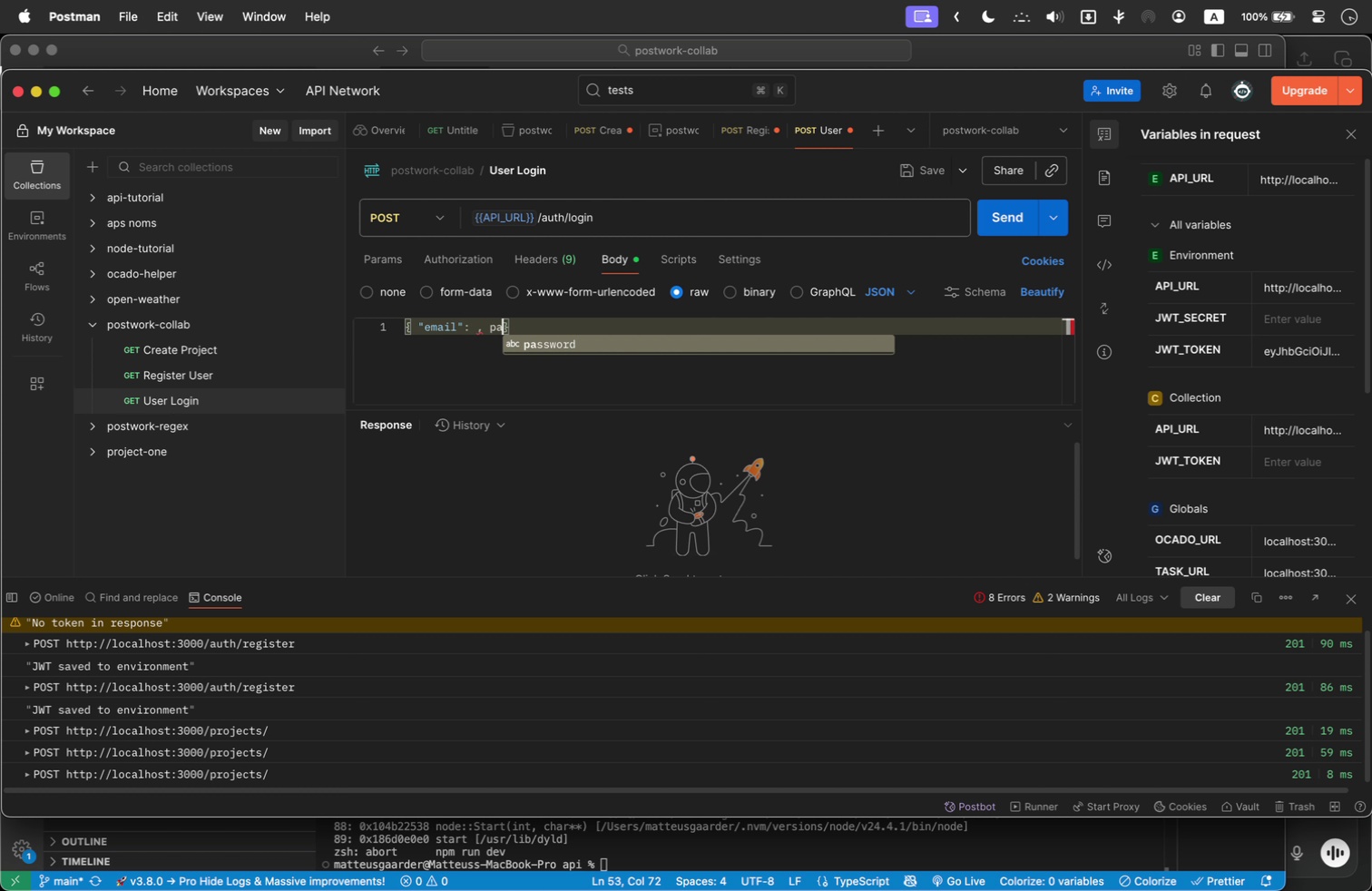 
key(Enter)
 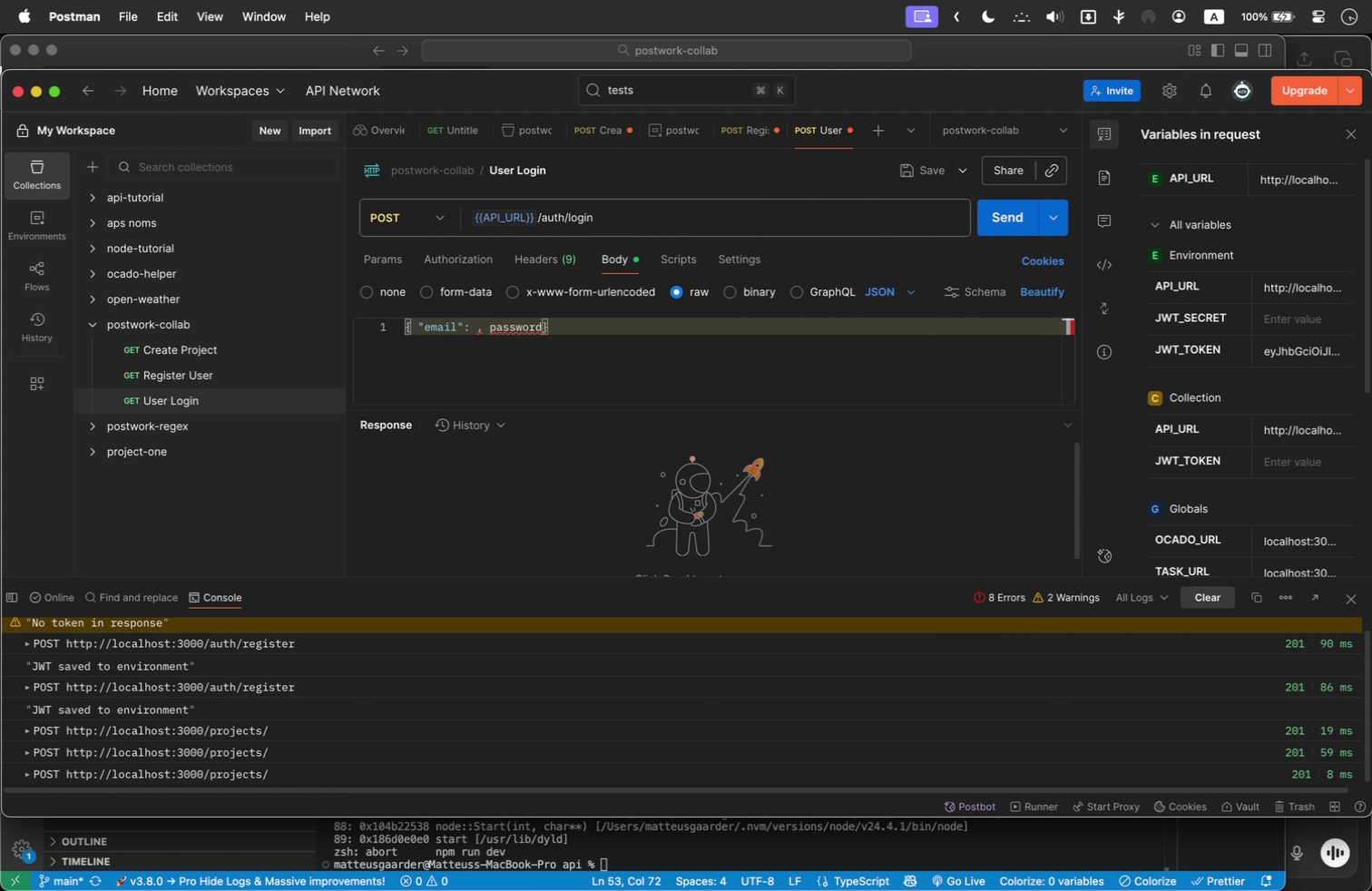 
key(Backspace)
key(Backspace)
key(Backspace)
key(Backspace)
key(Backspace)
key(Backspace)
key(Backspace)
key(Backspace)
type("pa)
 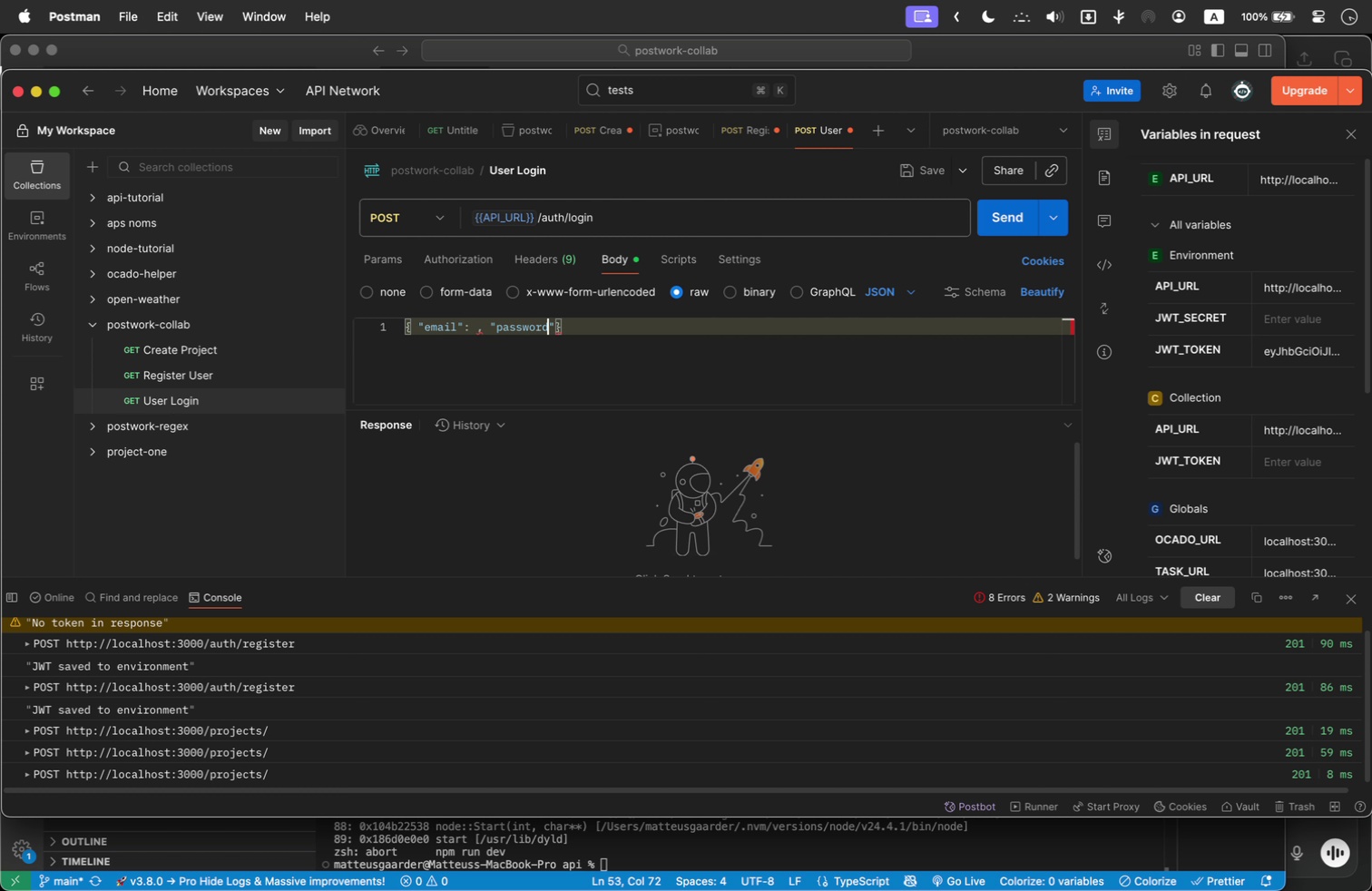 
 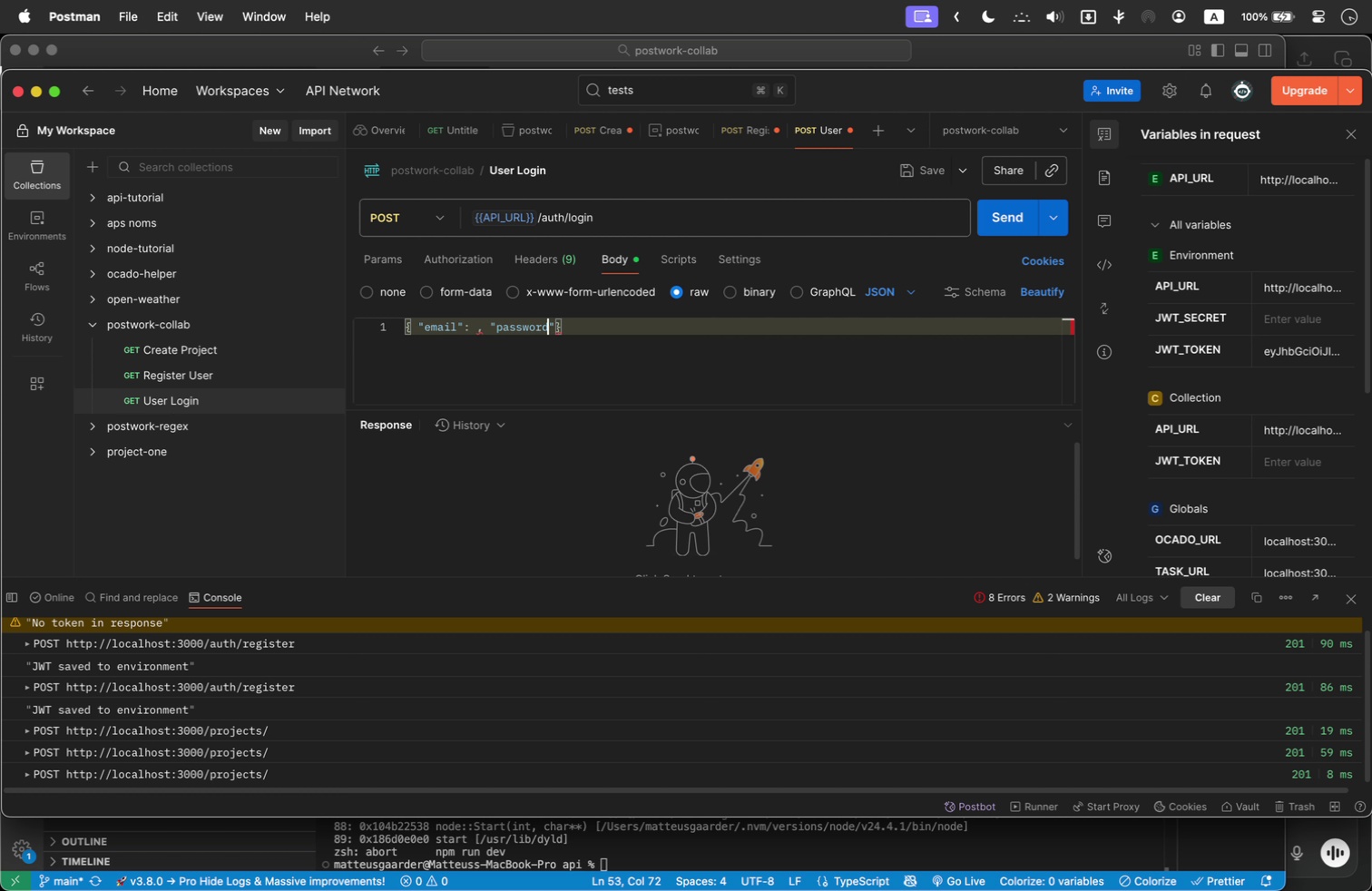 
key(Enter)
 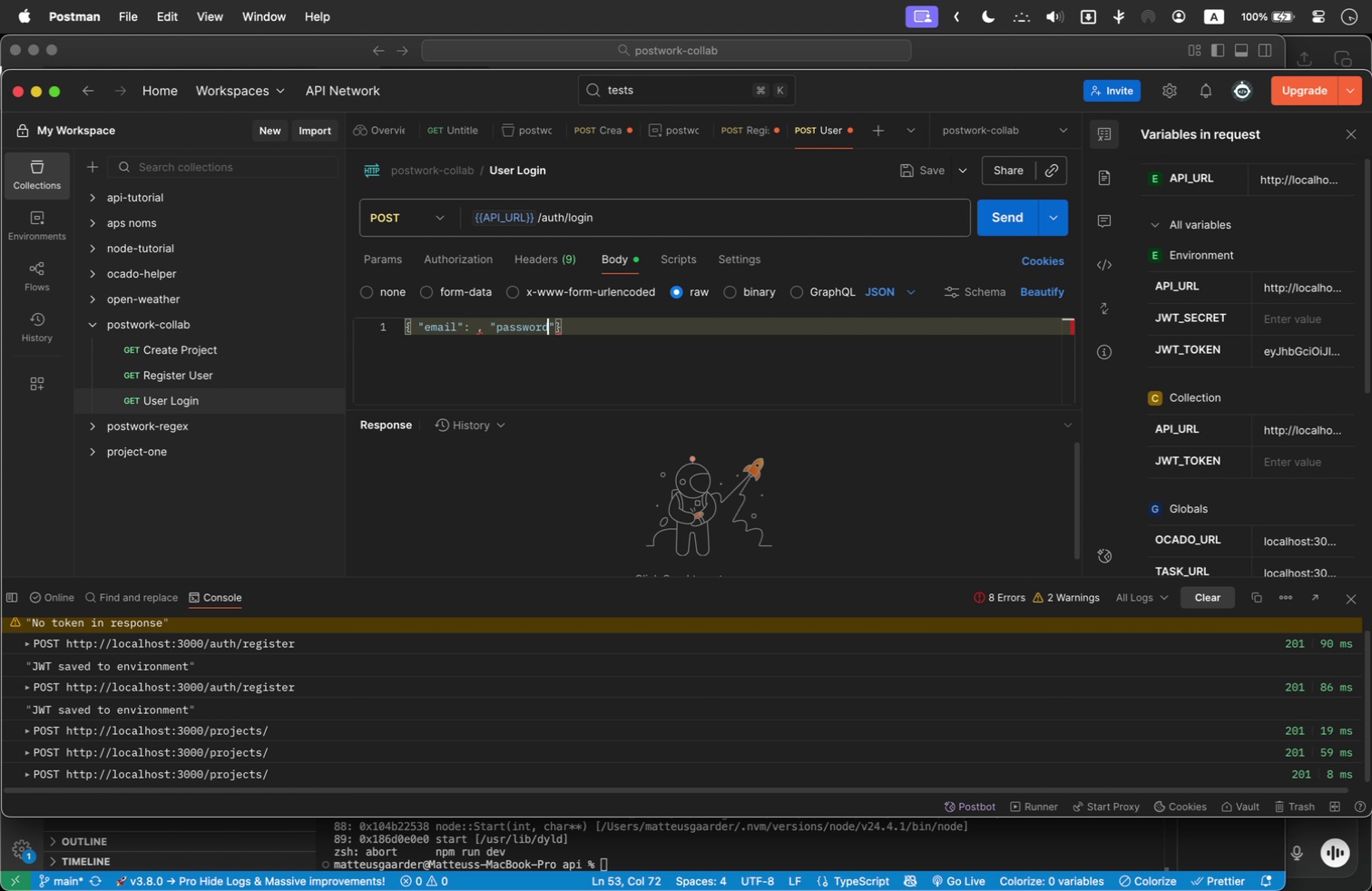 
key(ArrowRight)
 